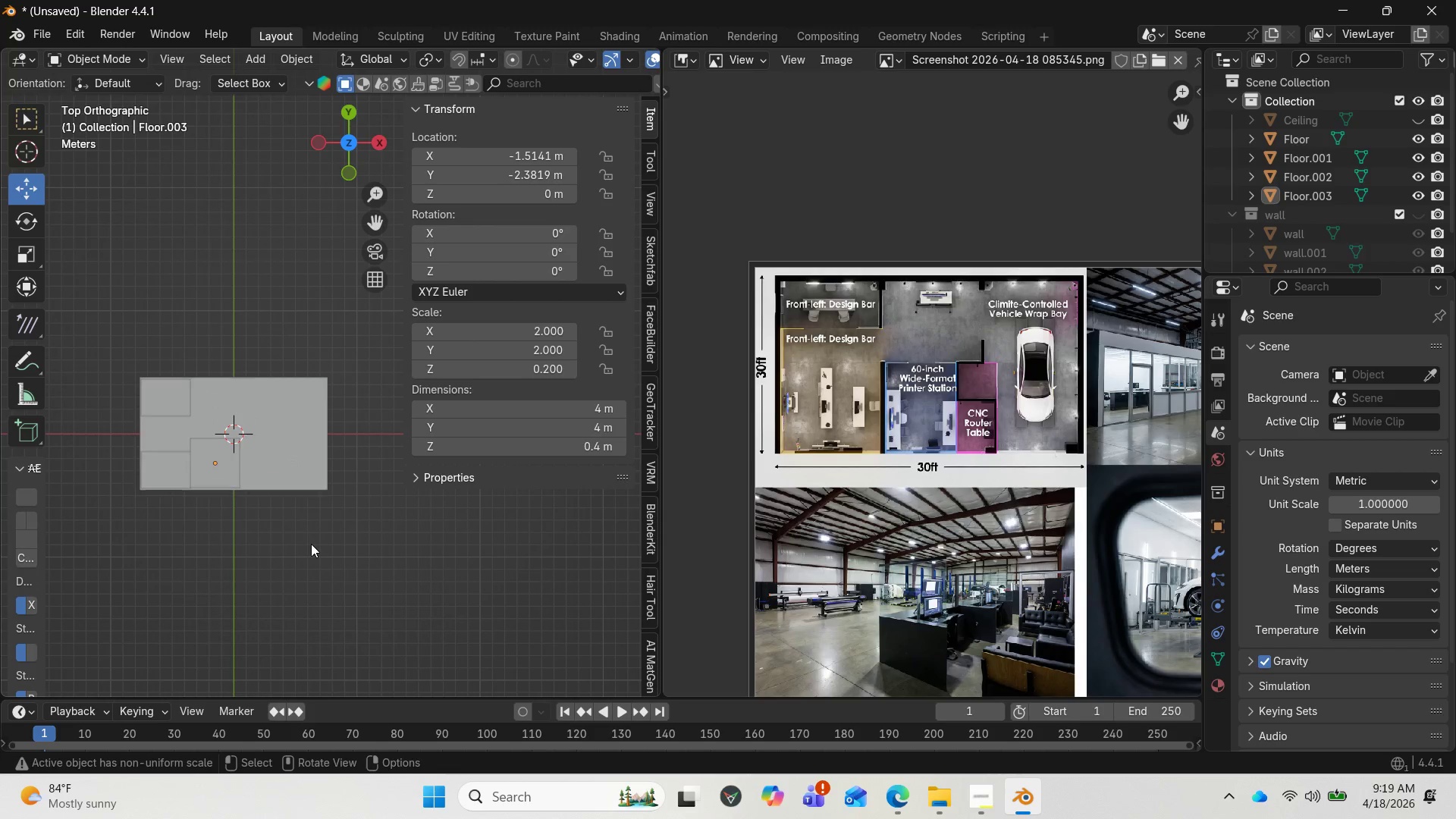 
key(Control+Z)
 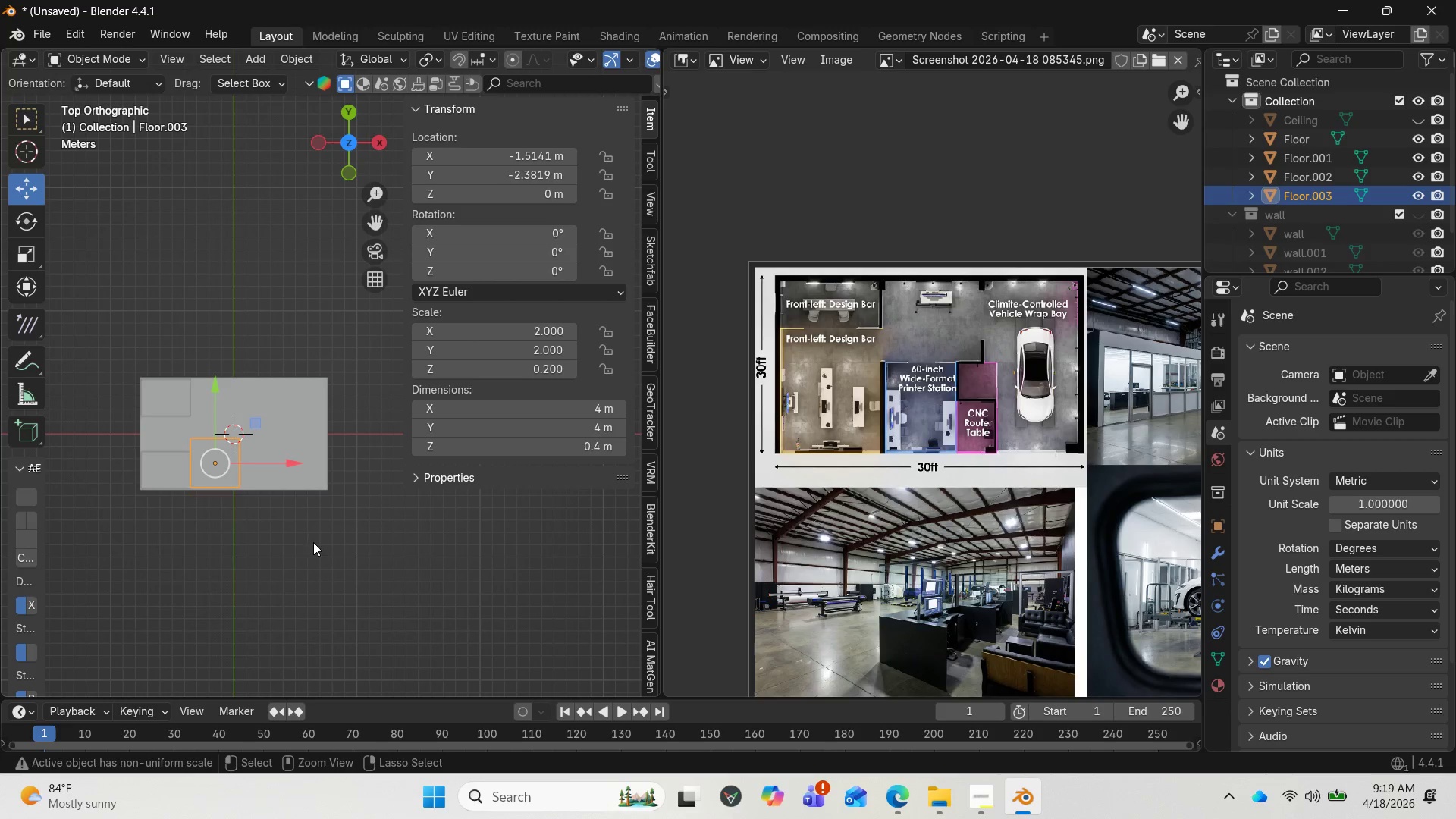 
key(Control+Z)
 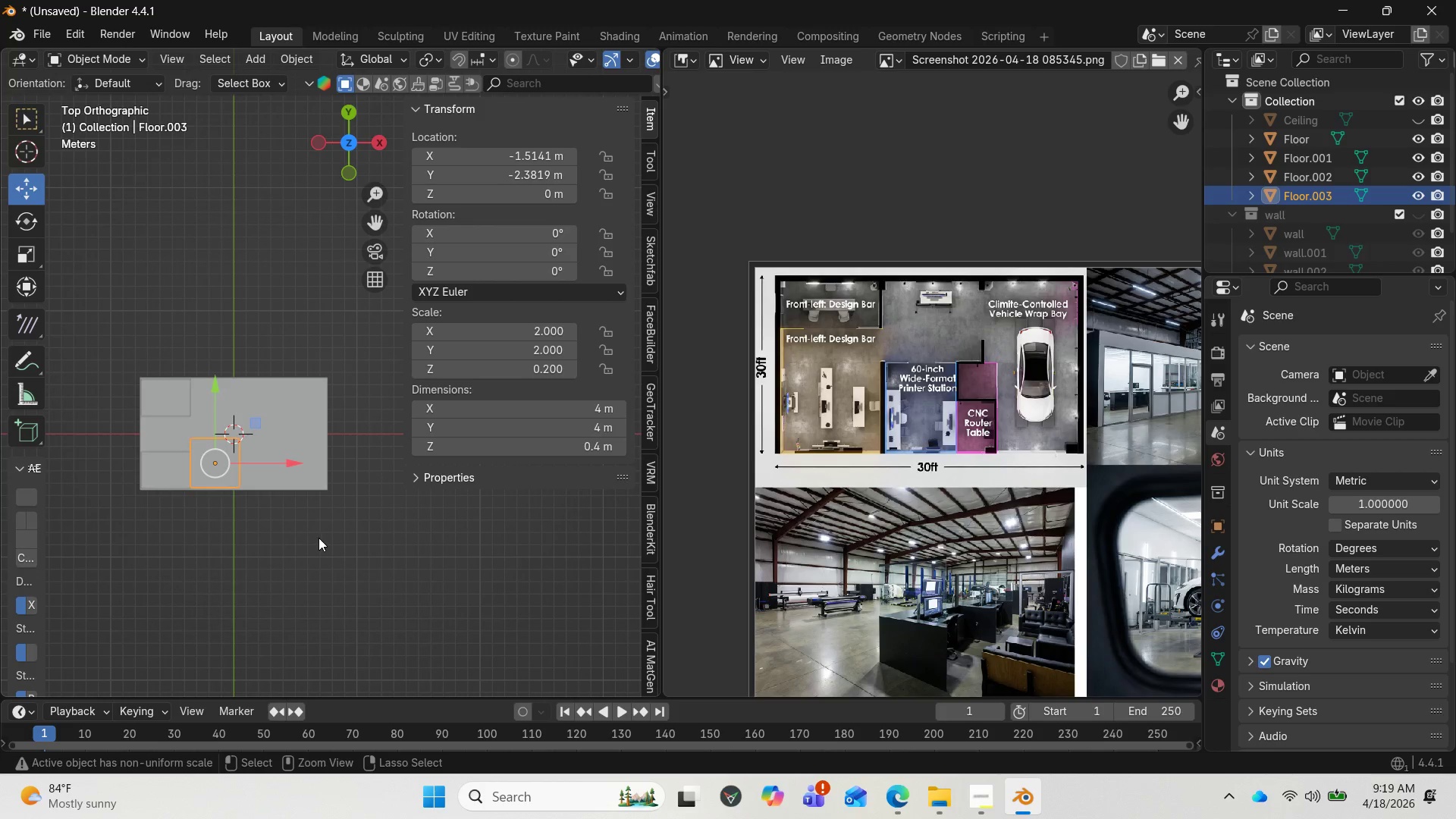 
key(Control+Z)
 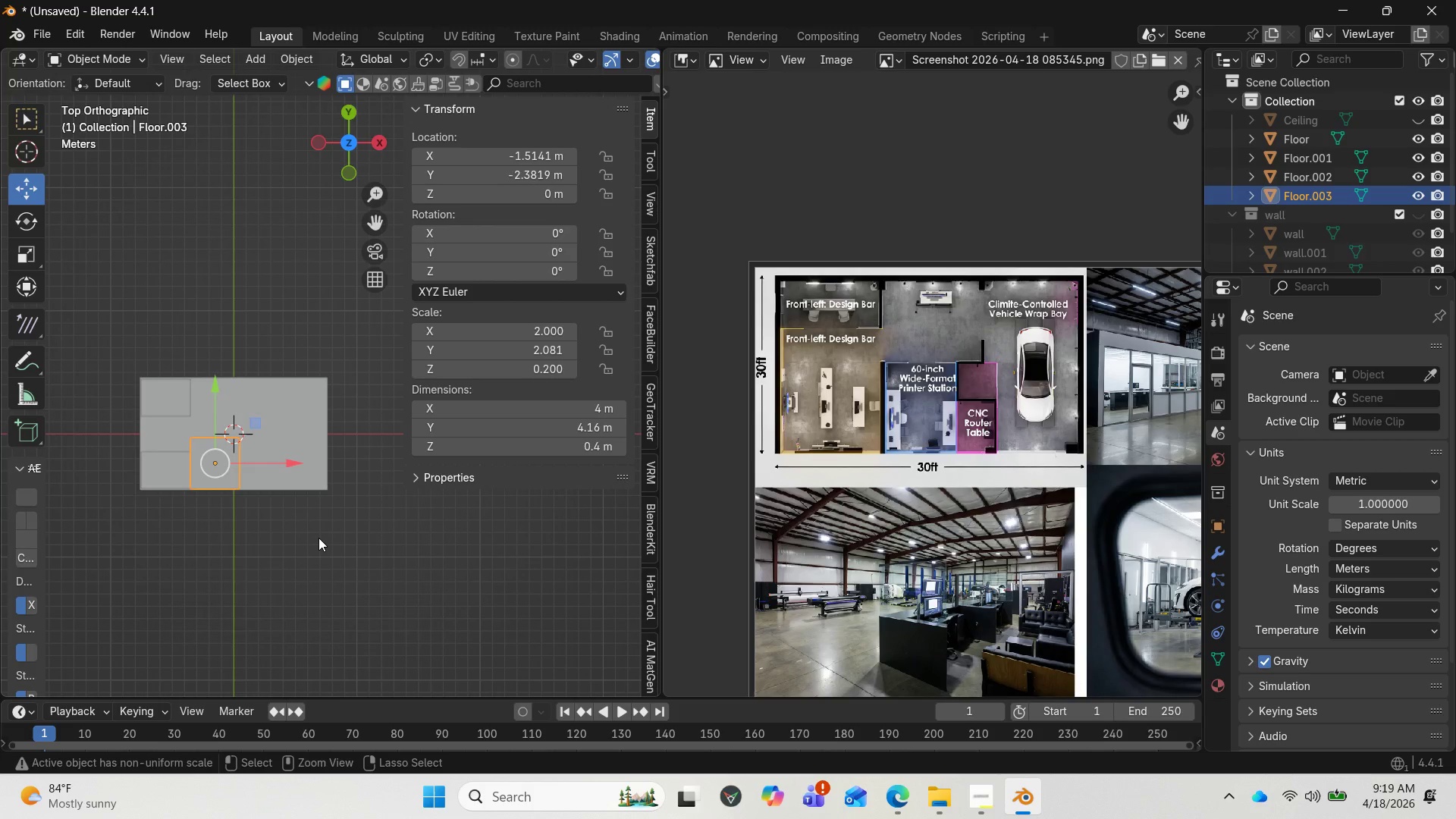 
key(Control+Z)
 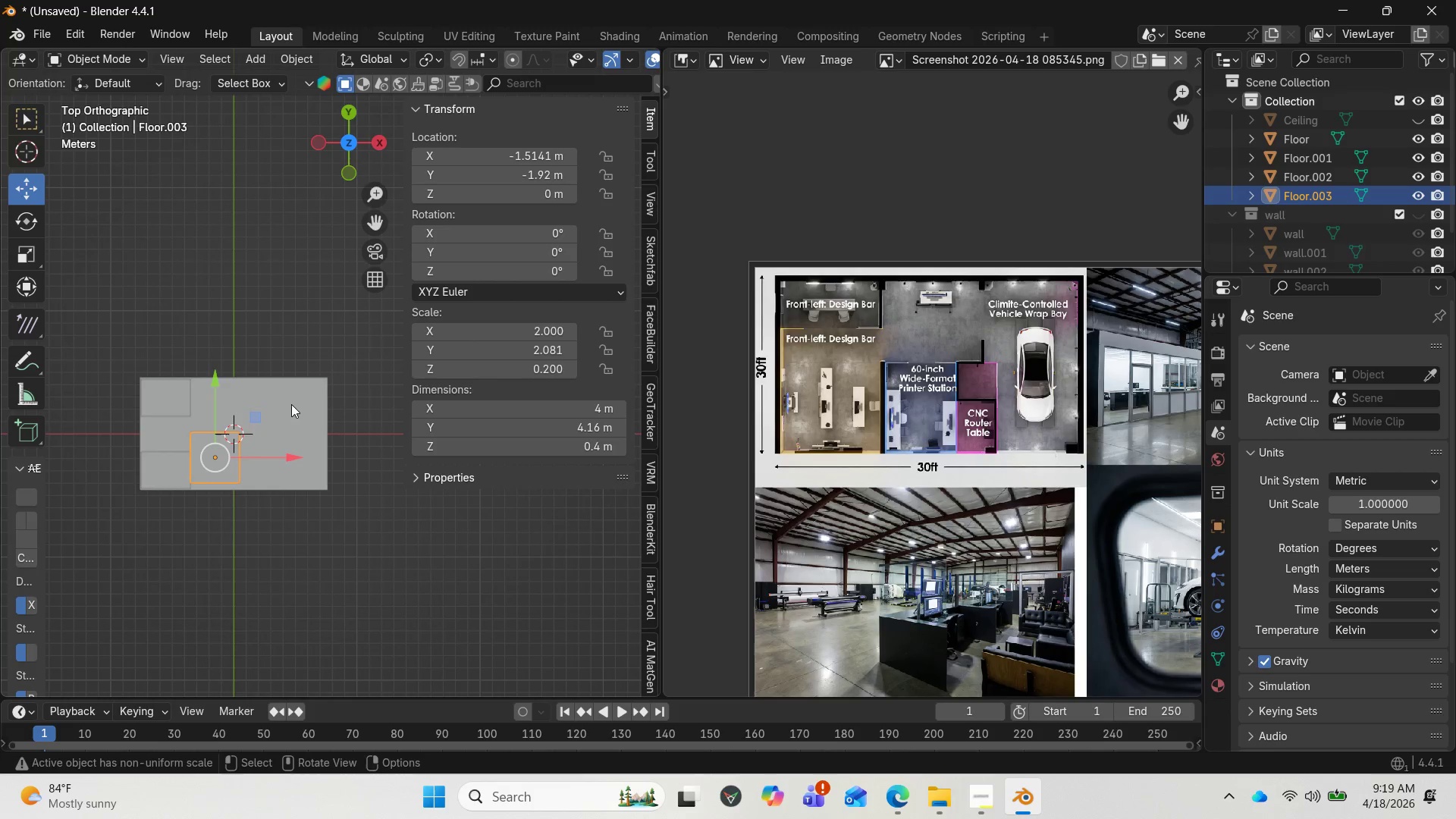 
left_click_drag(start_coordinate=[216, 378], to_coordinate=[206, 386])
 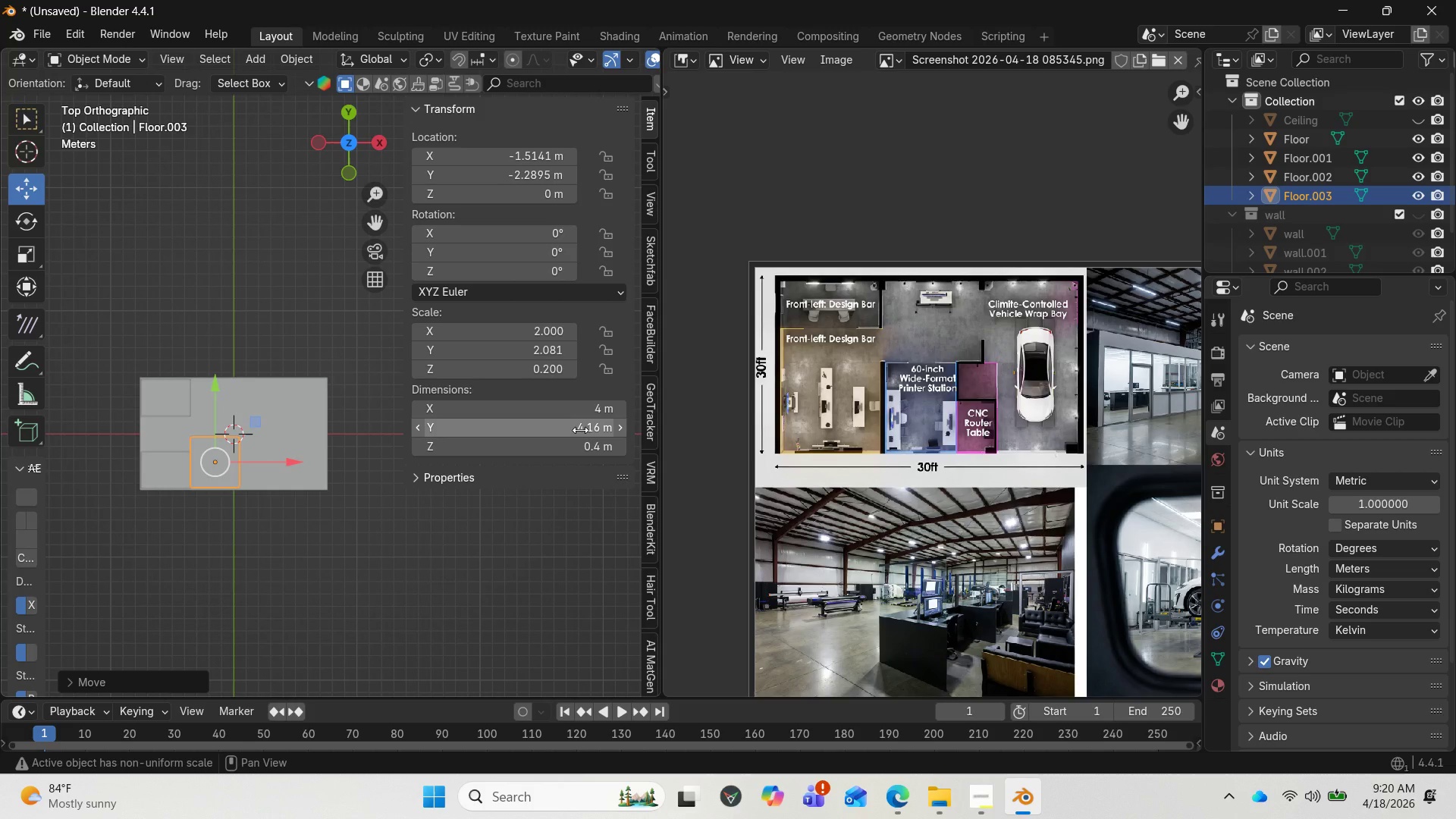 
left_click([580, 430])
 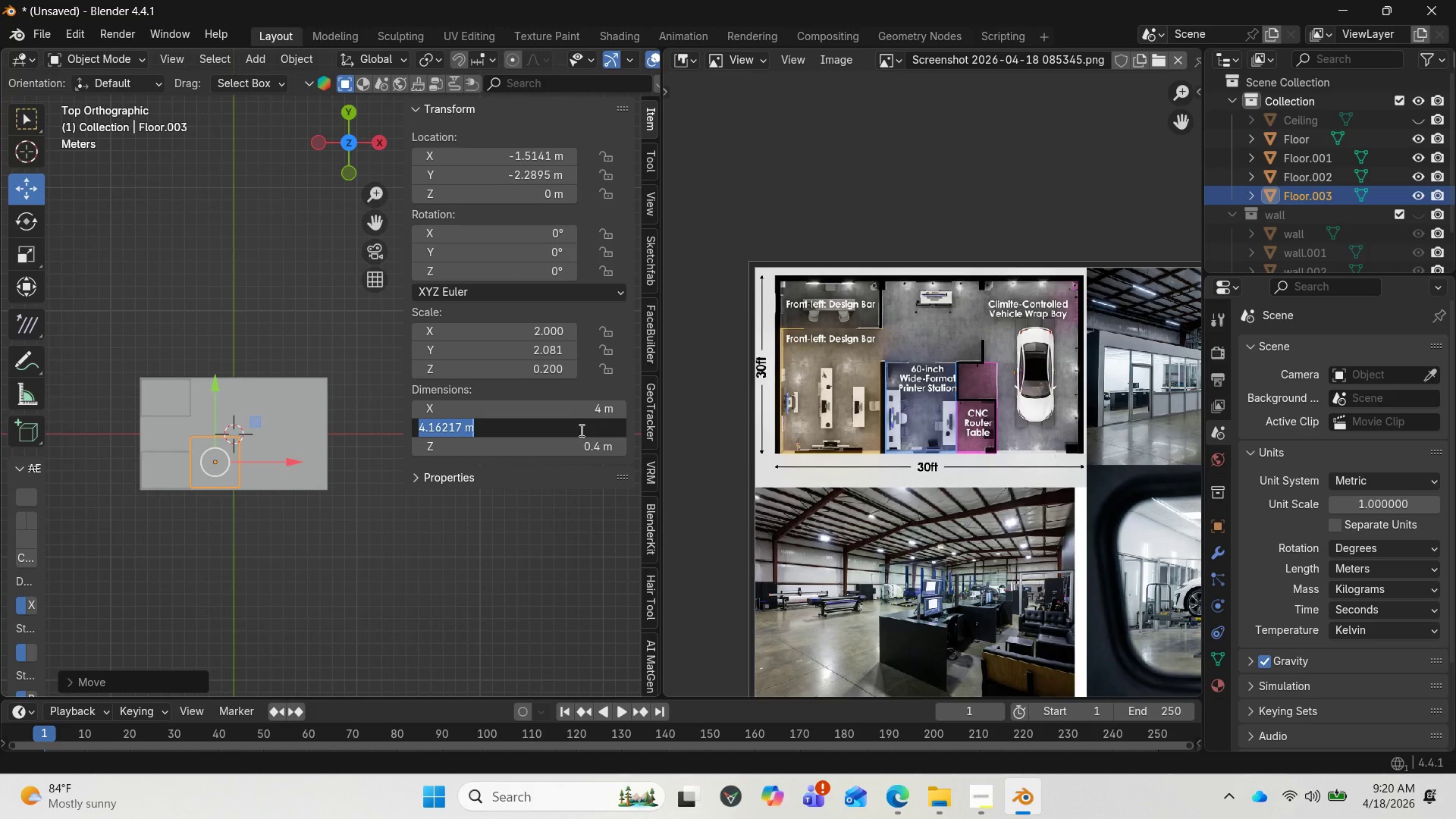 
key(4)
 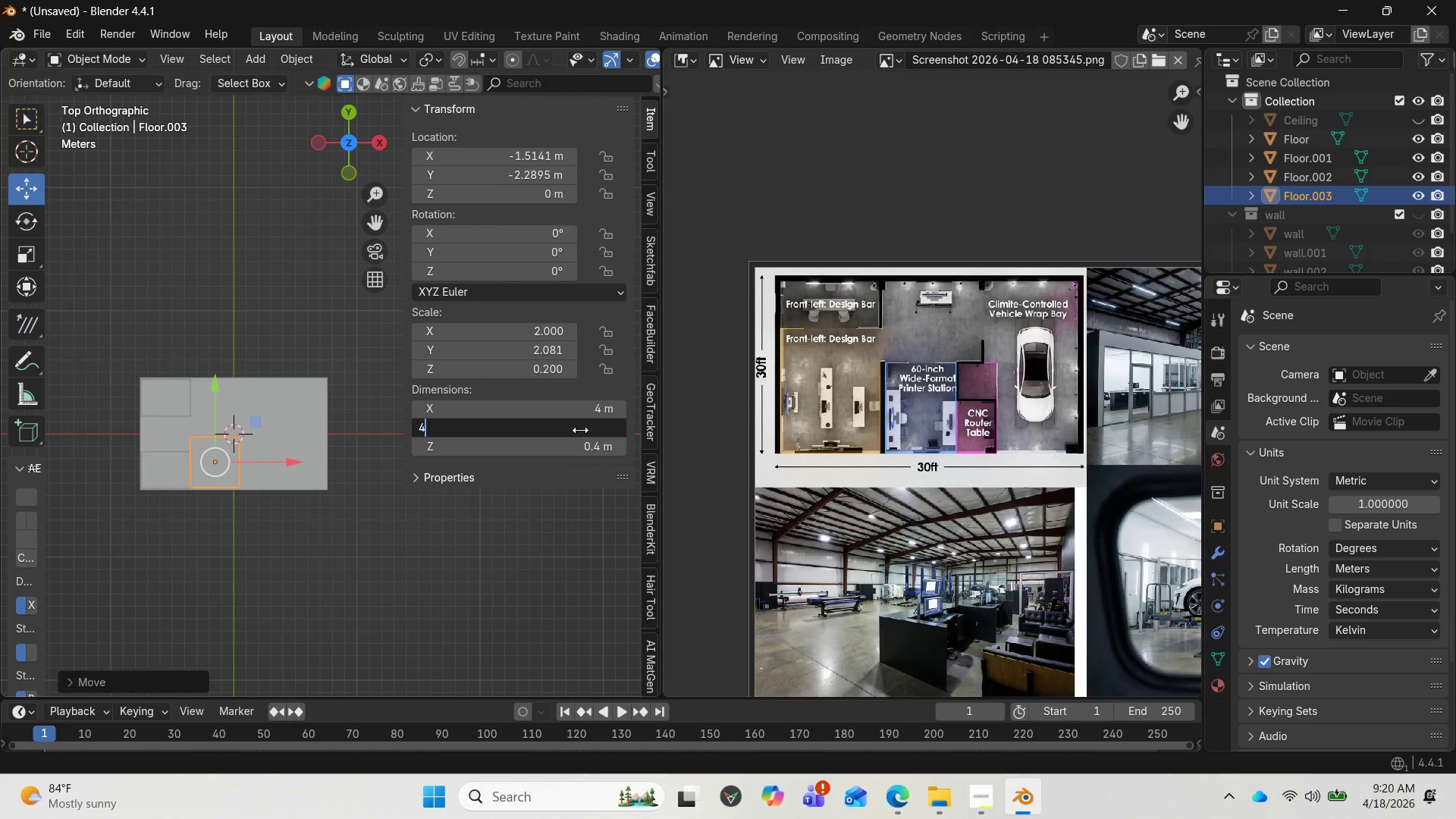 
key(Enter)
 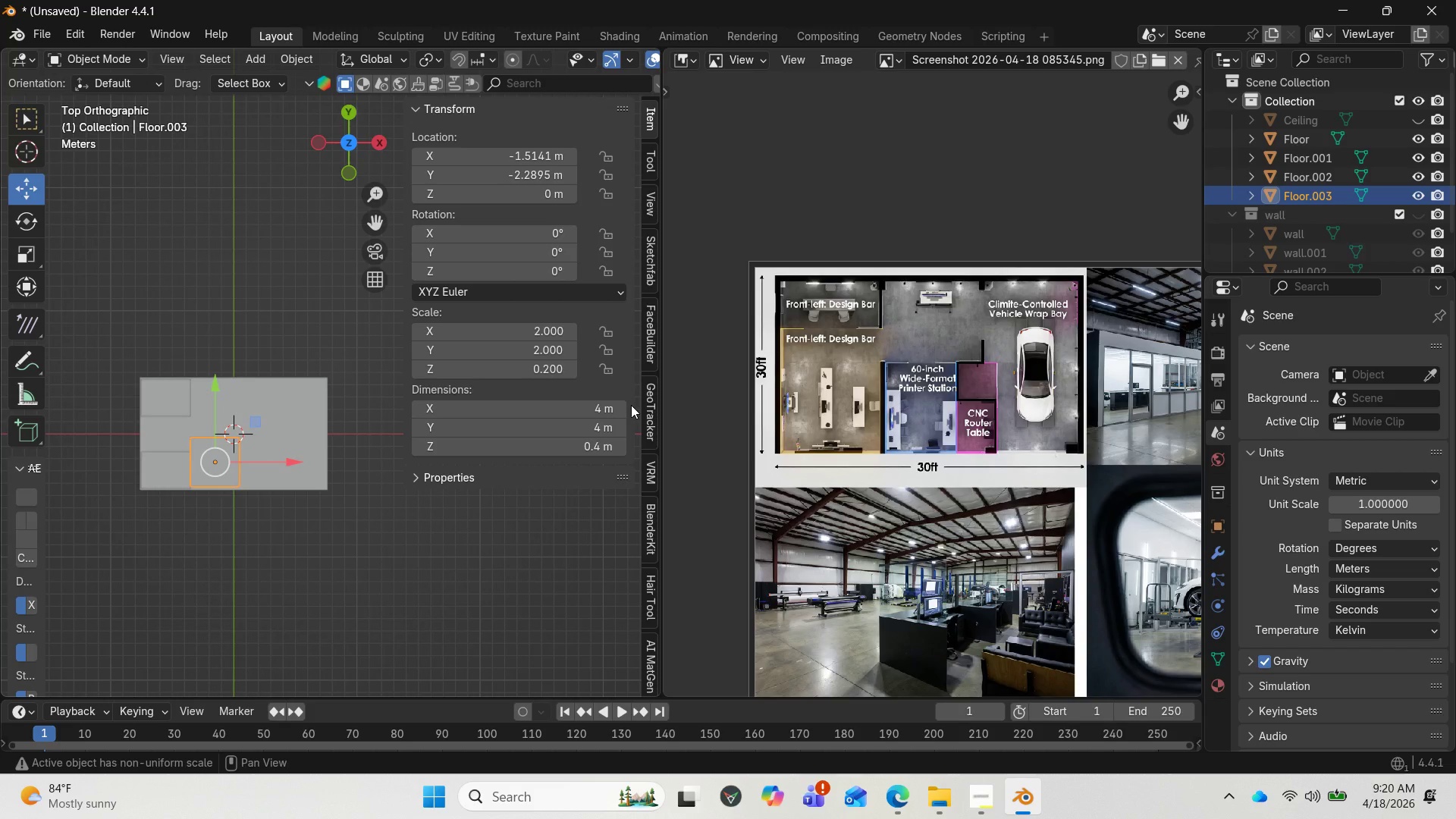 
wait(8.22)
 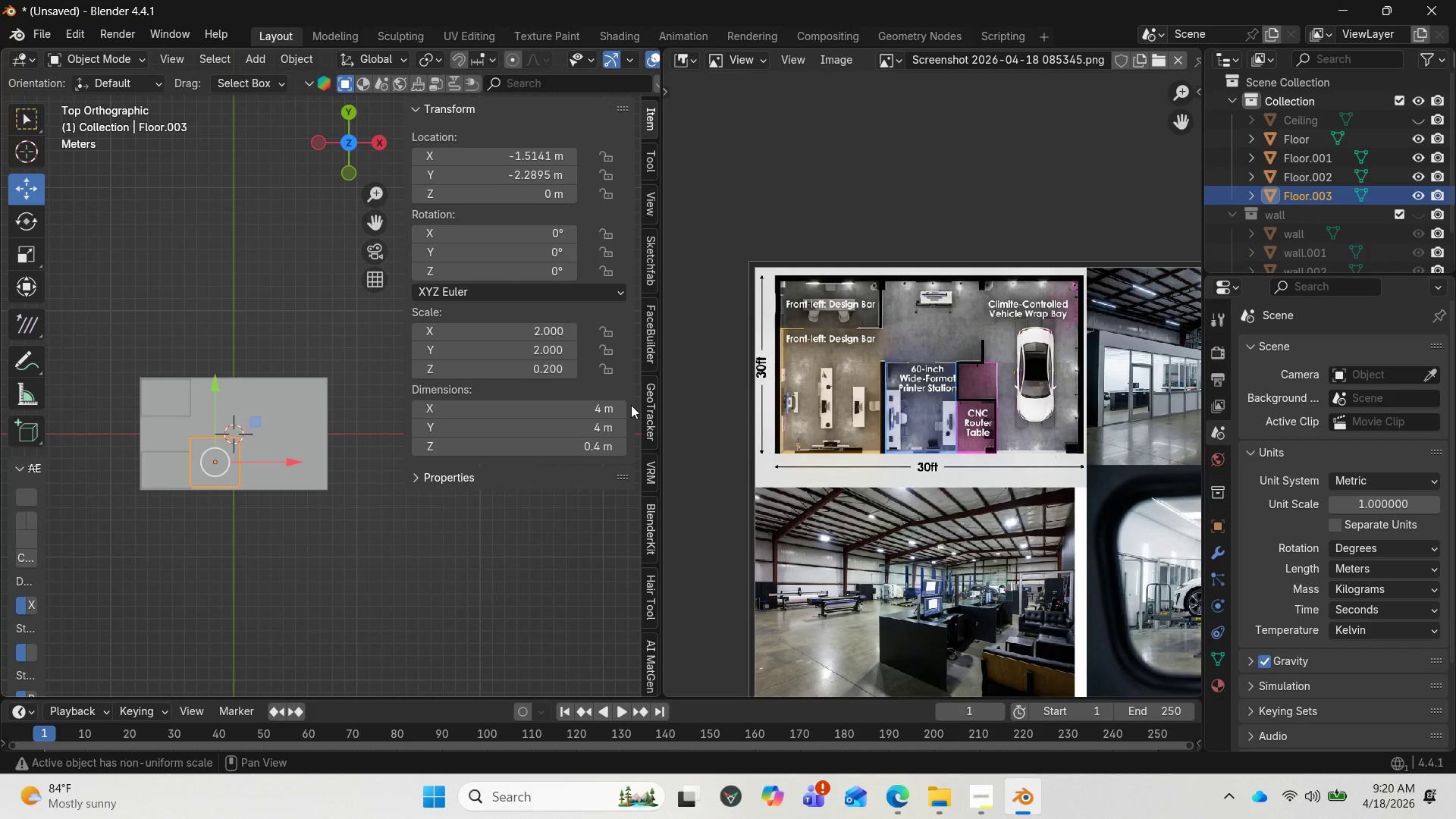 
scroll: coordinate [325, 541], scroll_direction: up, amount: 2.0
 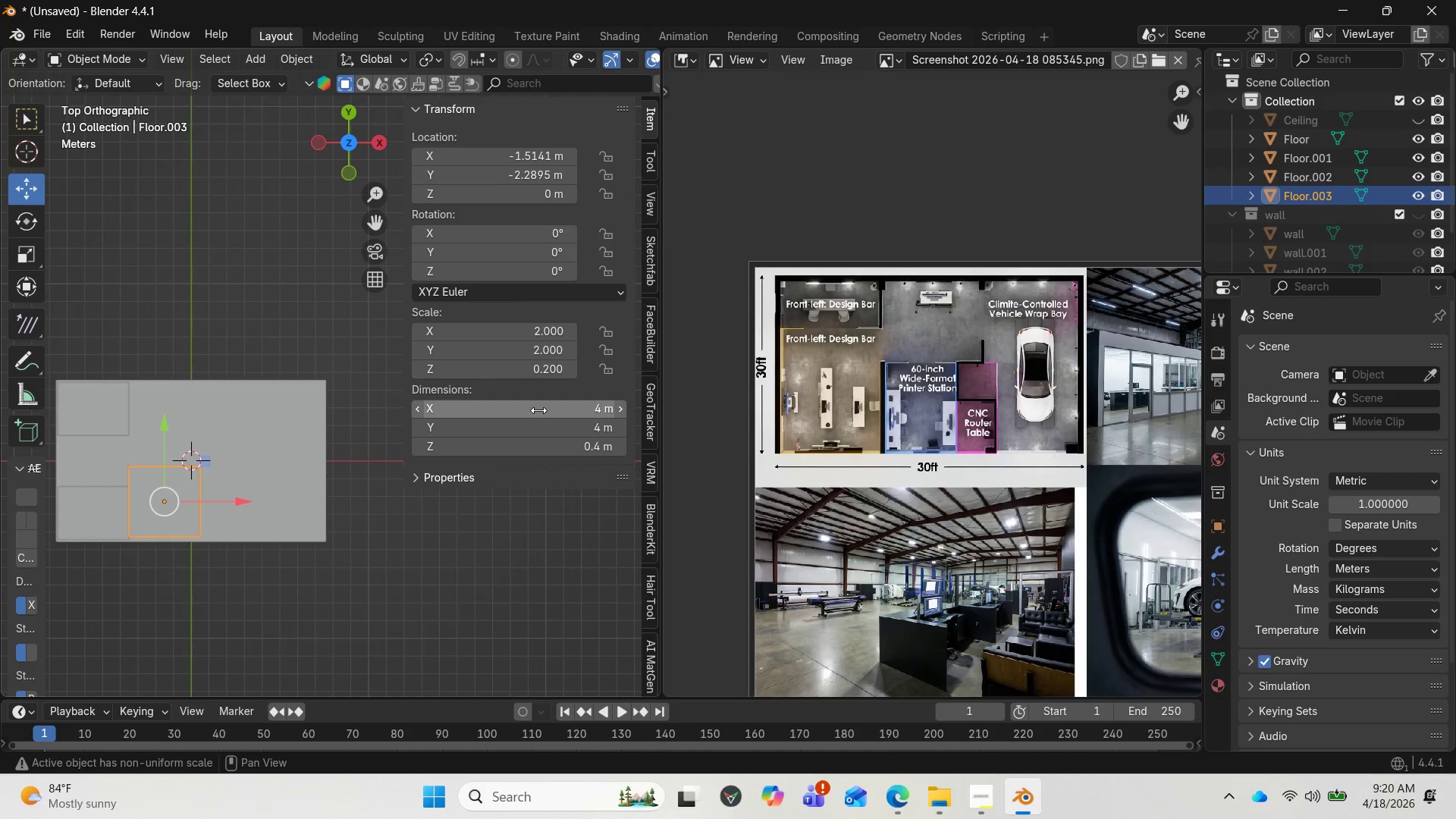 
left_click([584, 436])
 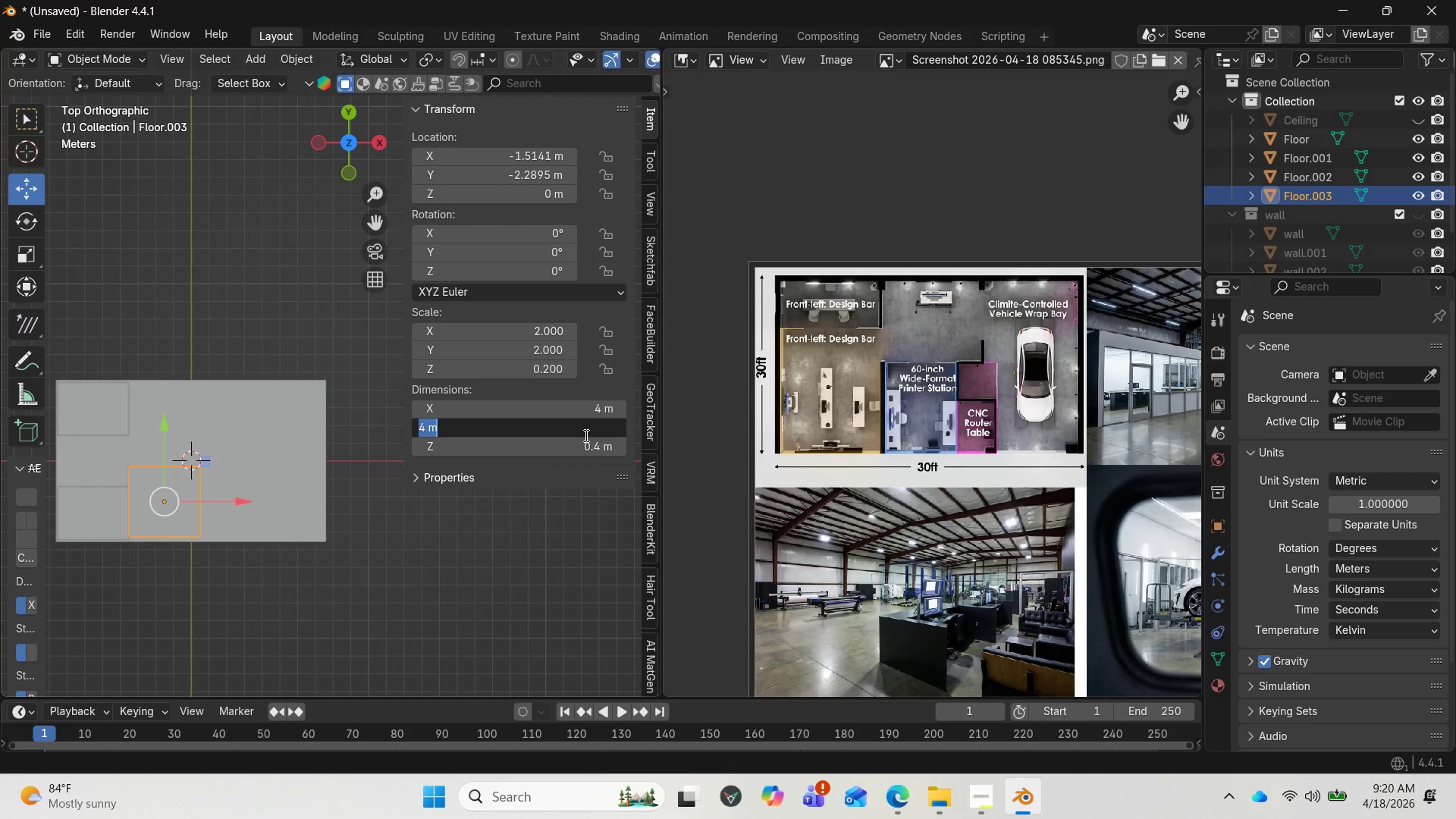 
key(5)
 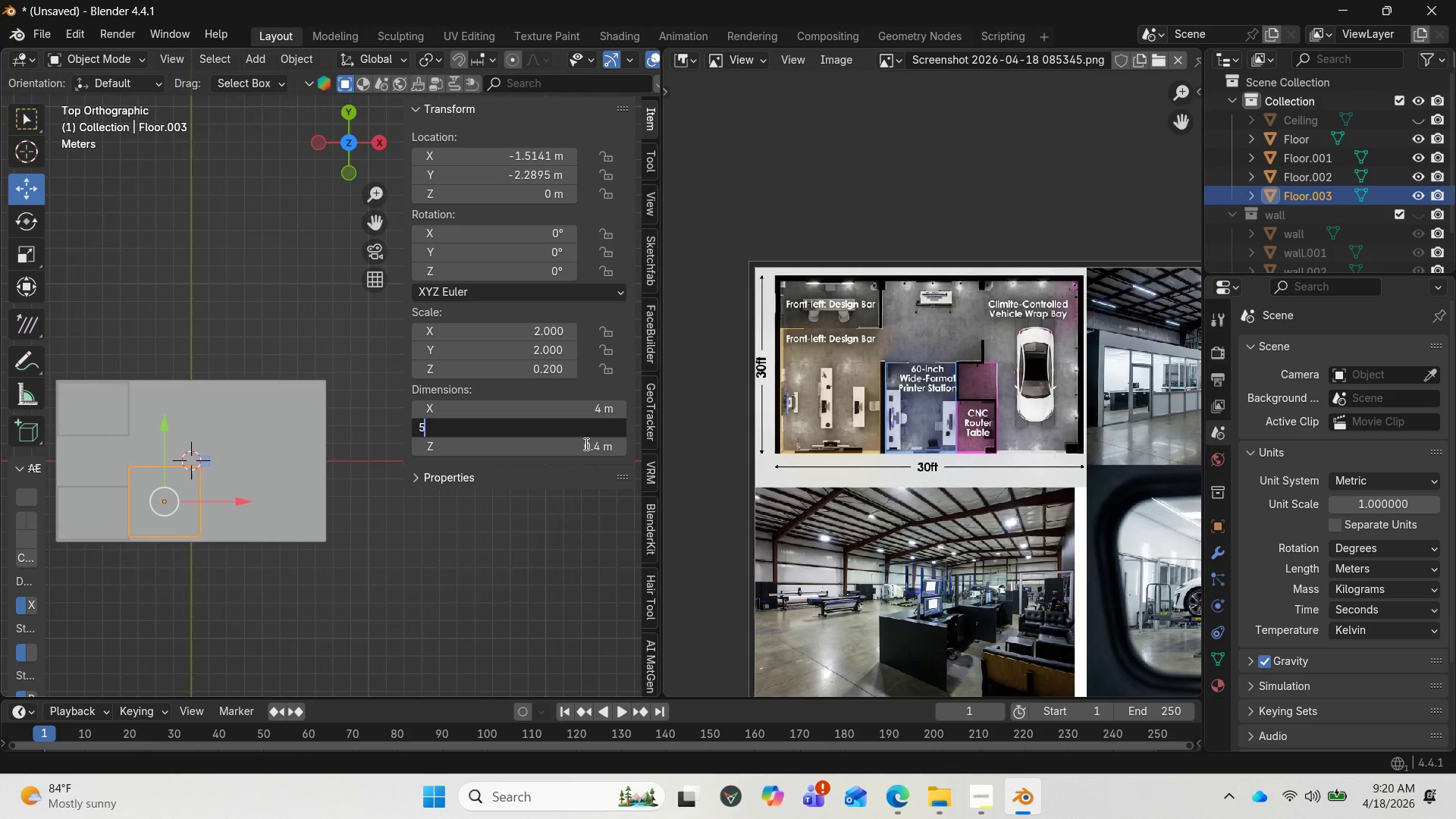 
key(Enter)
 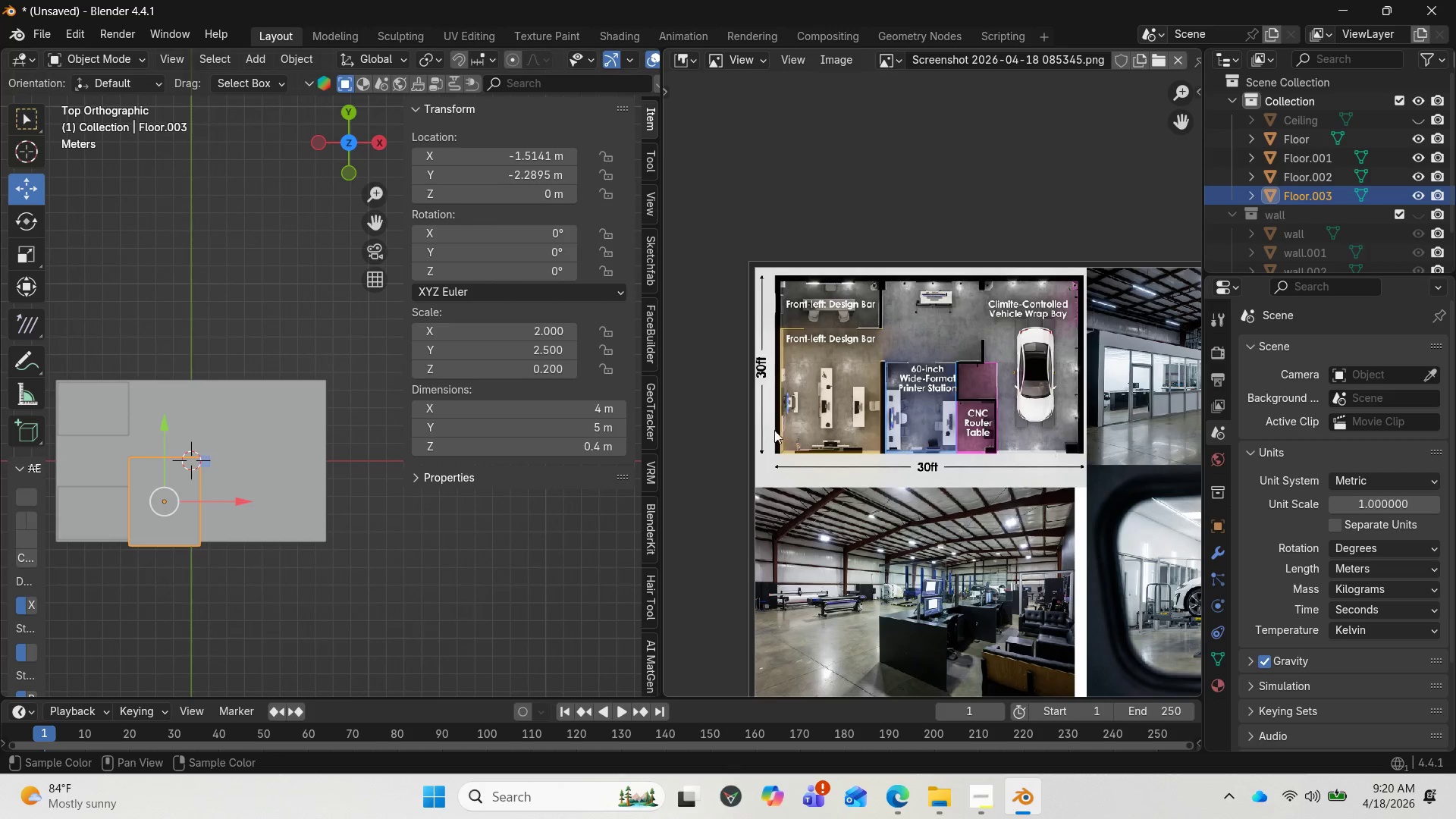 
left_click([604, 406])
 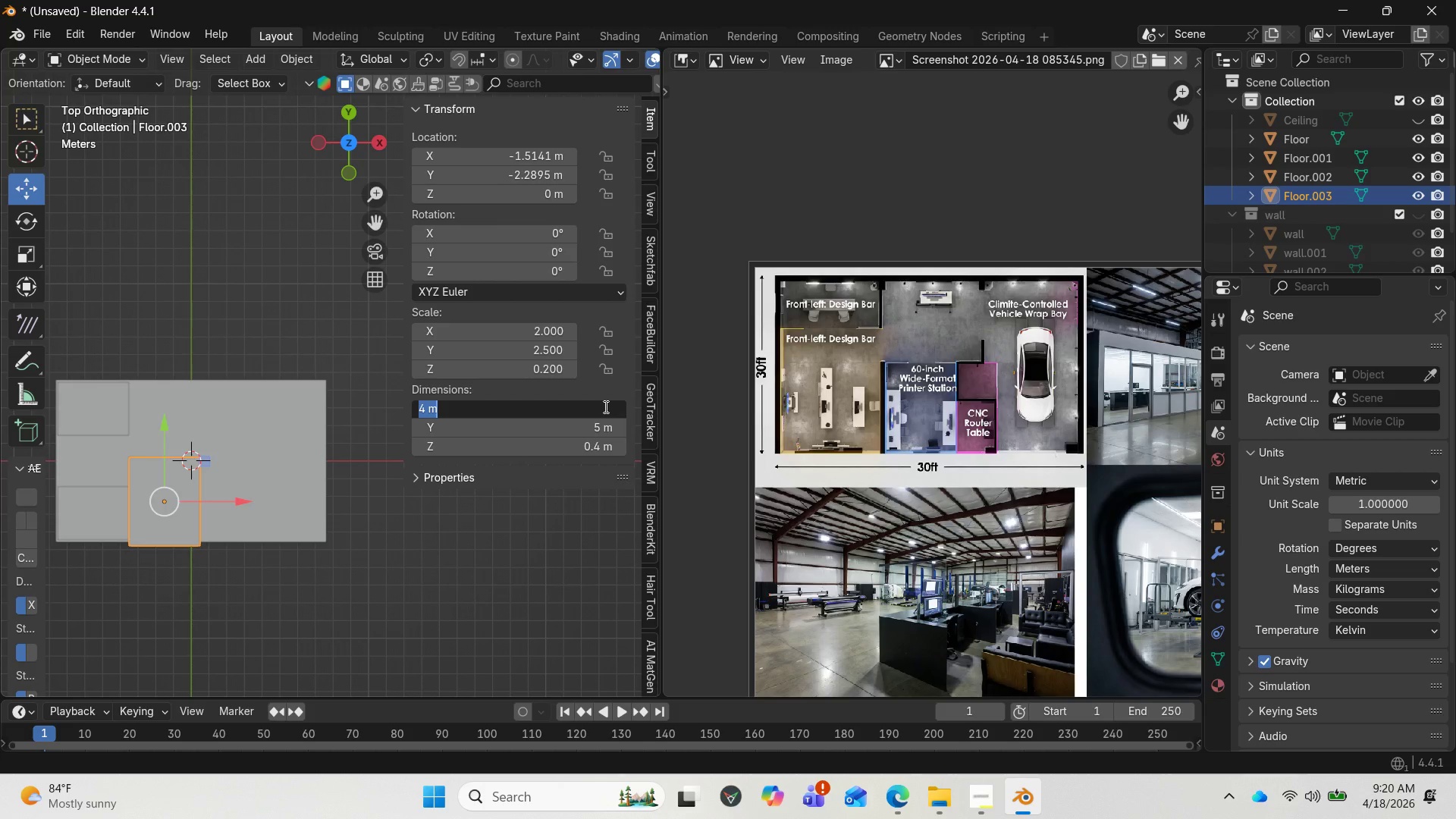 
key(5)
 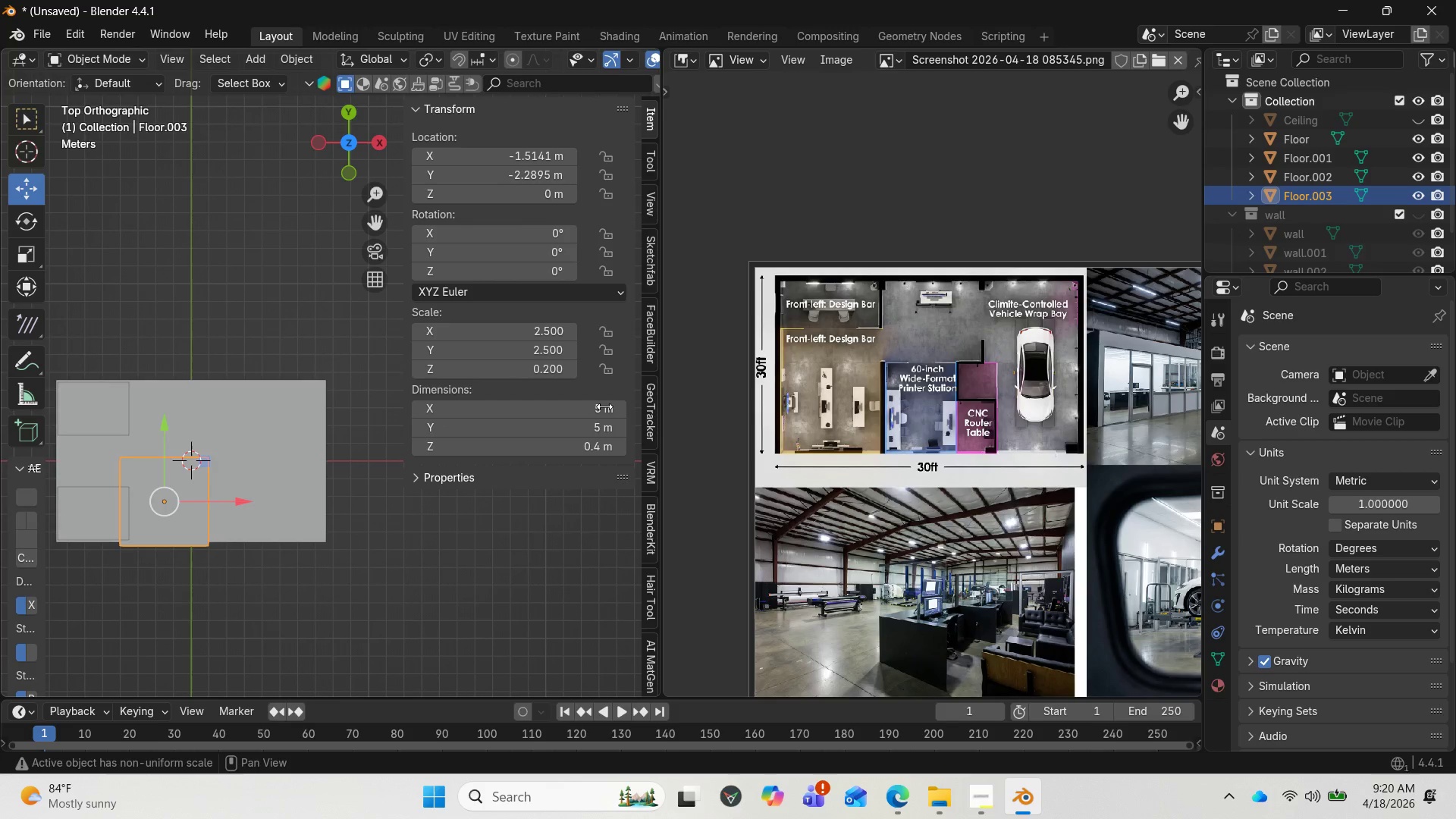 
key(Enter)
 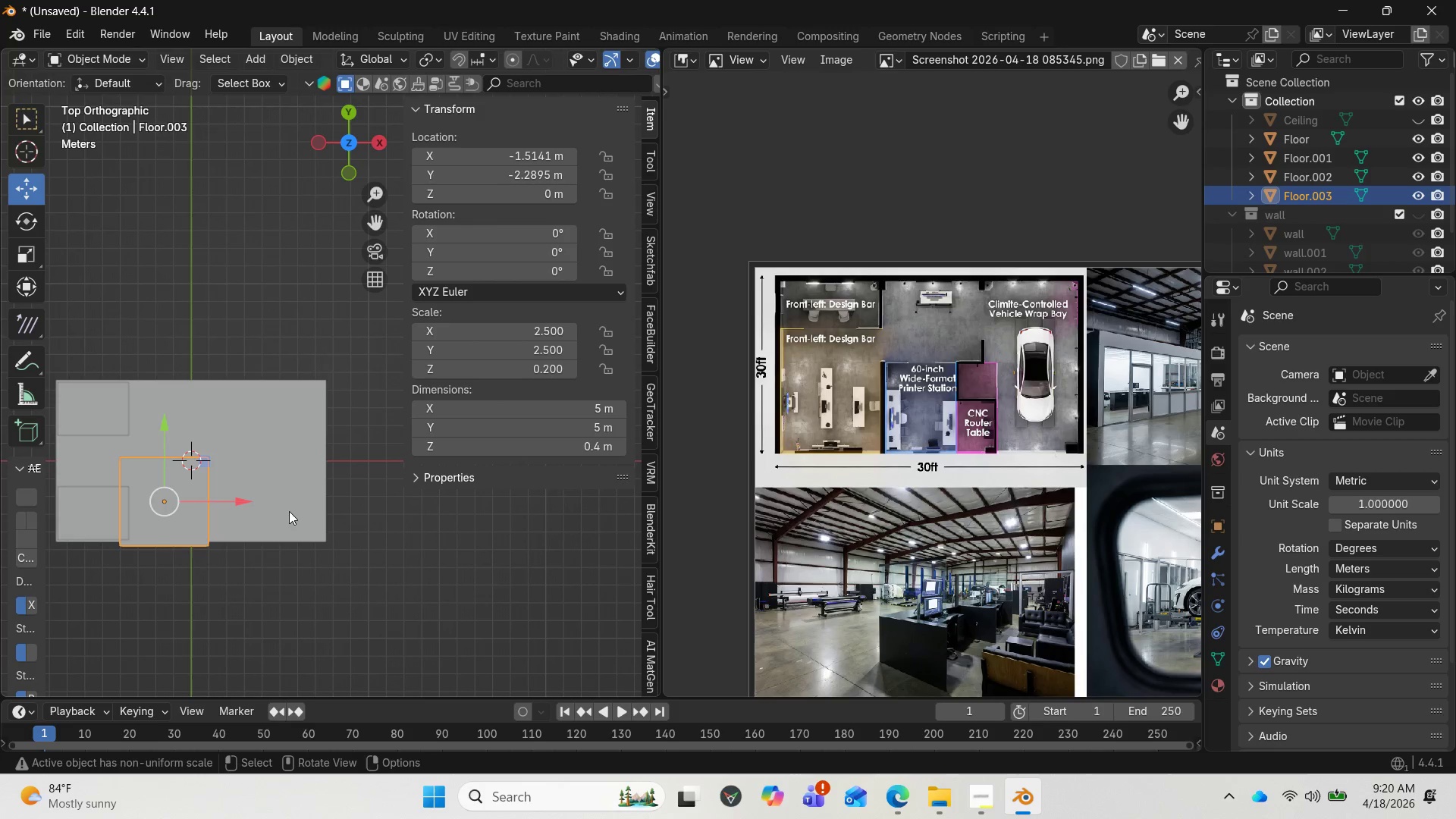 
left_click_drag(start_coordinate=[231, 502], to_coordinate=[243, 502])
 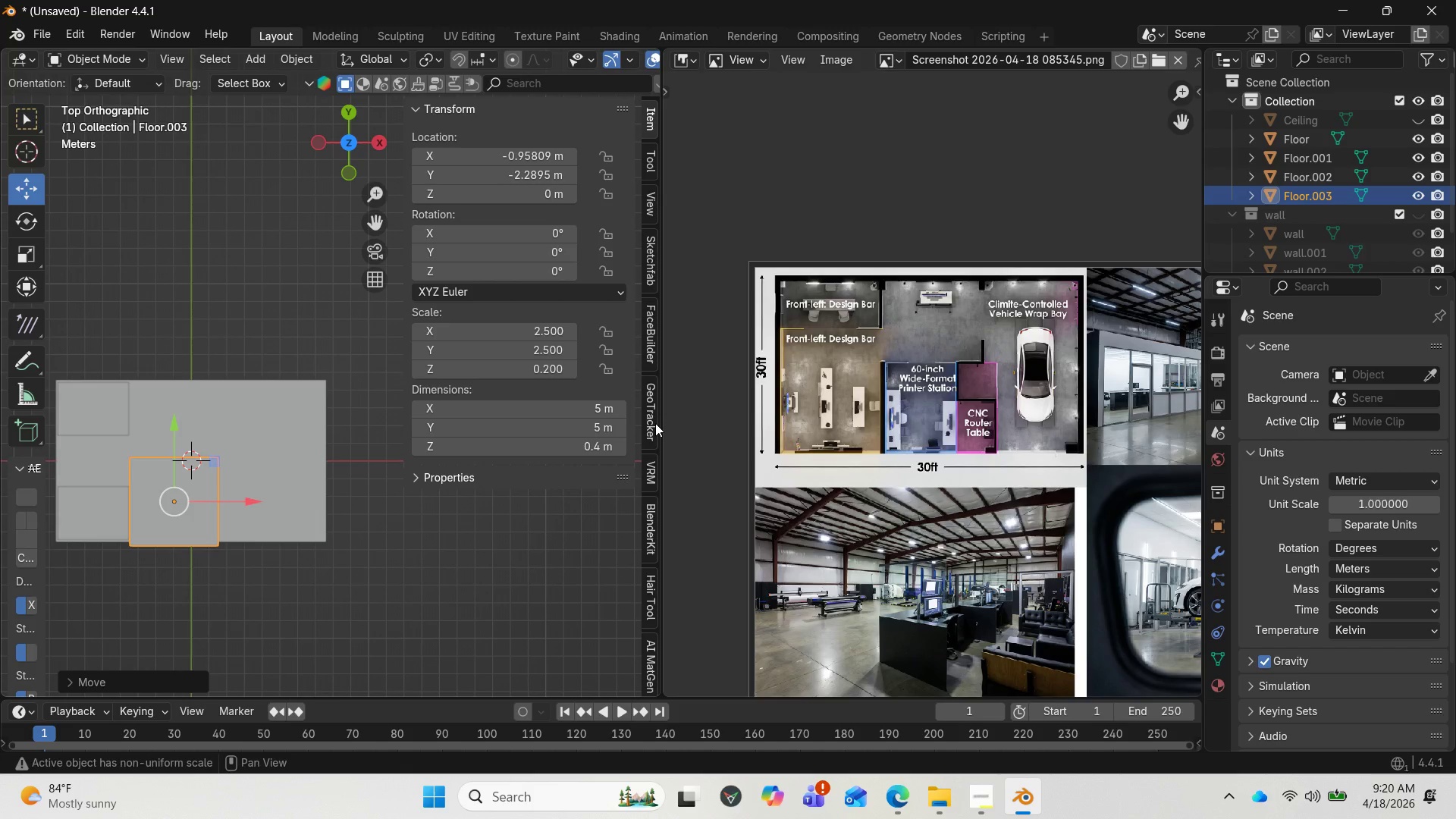 
wait(17.38)
 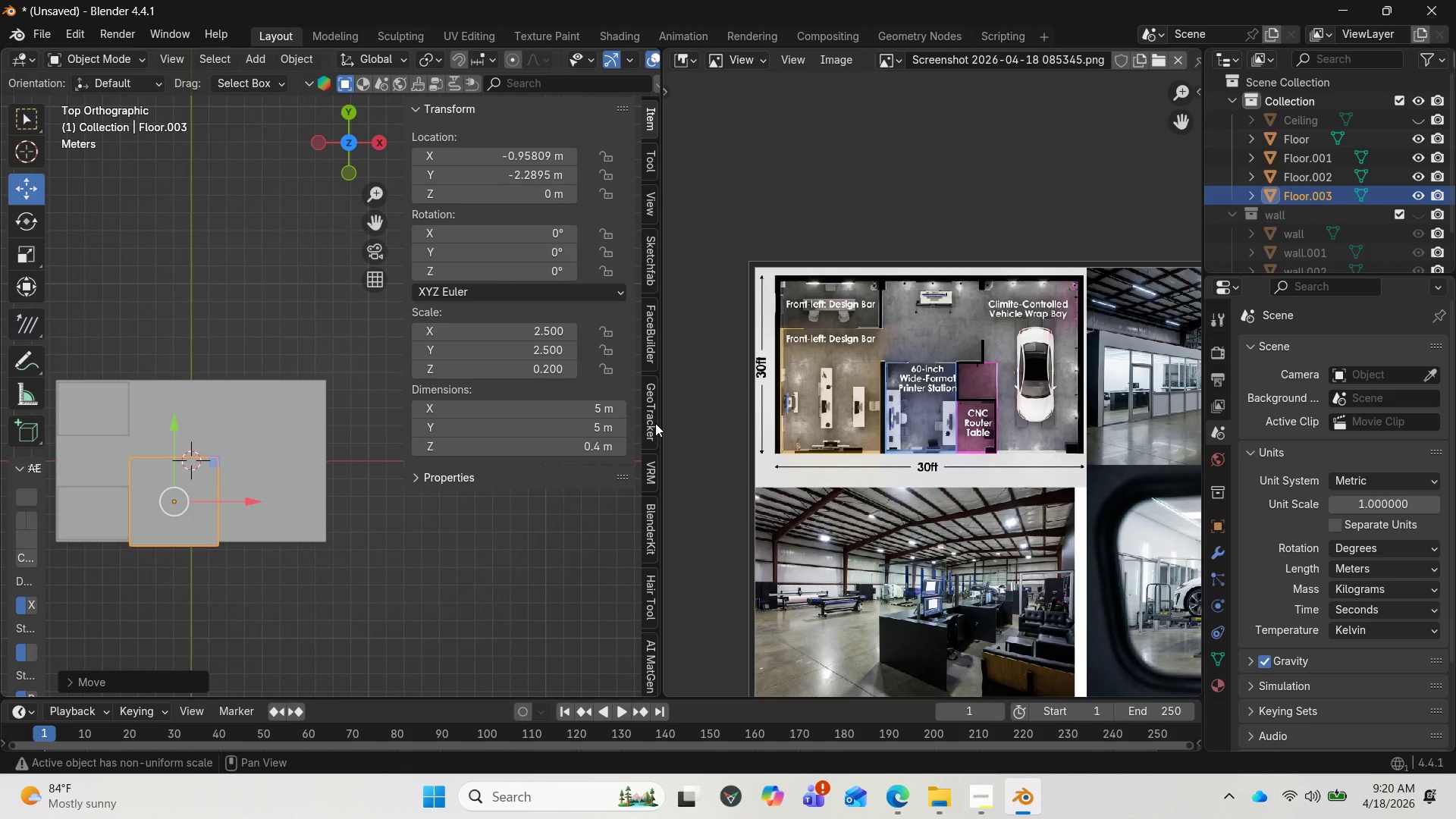 
left_click([1363, 488])
 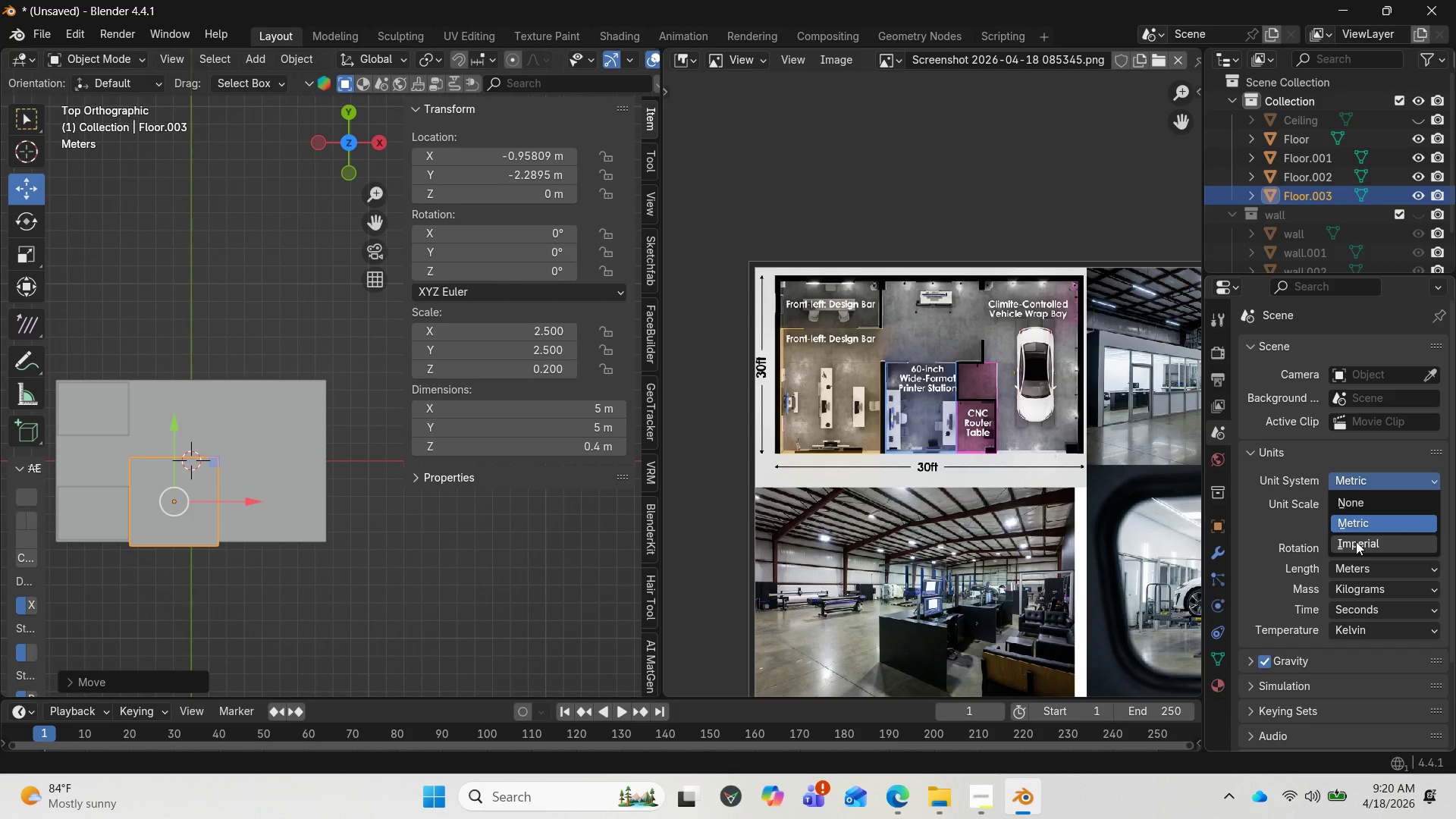 
left_click([1356, 541])
 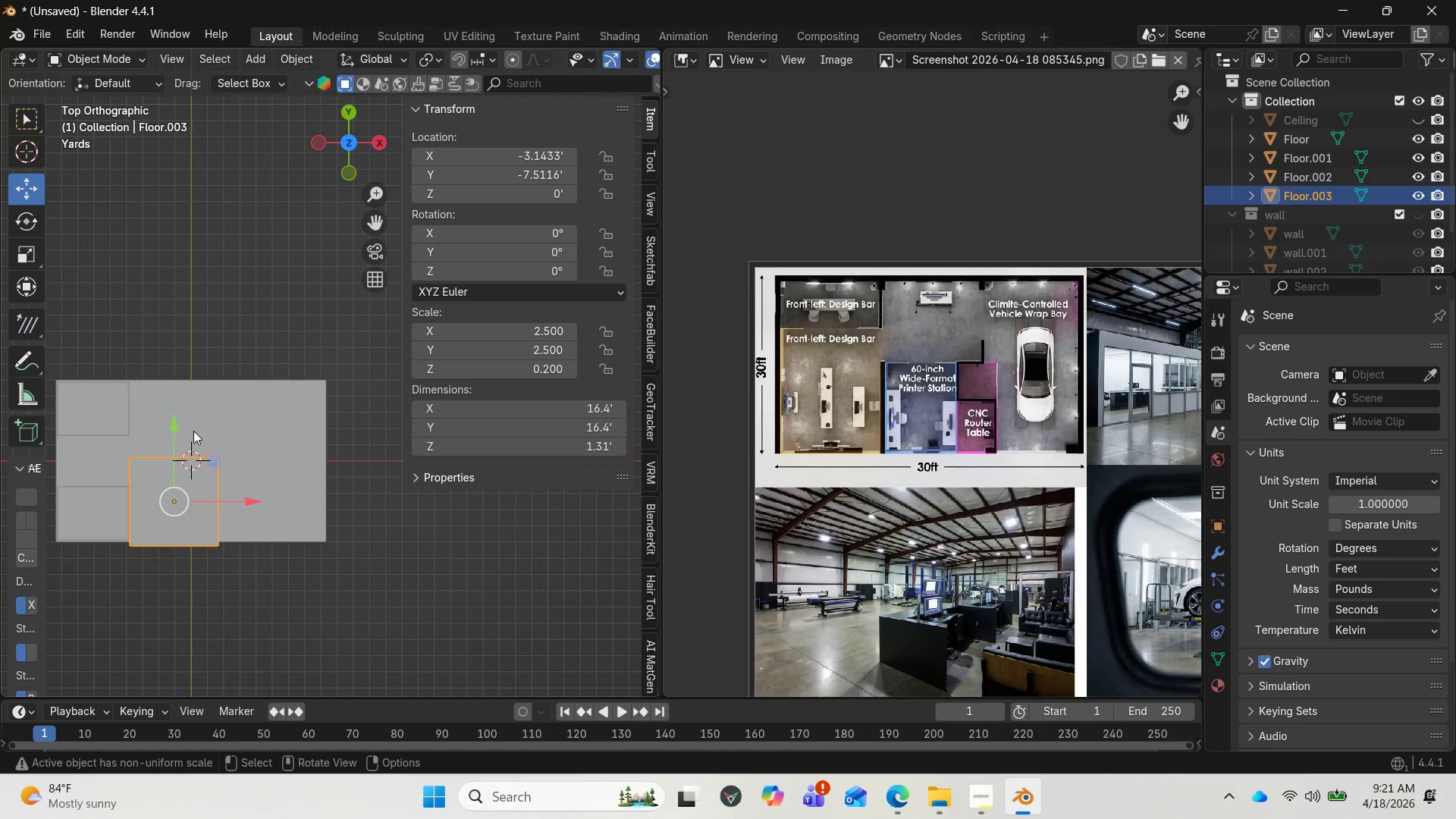 
wait(7.14)
 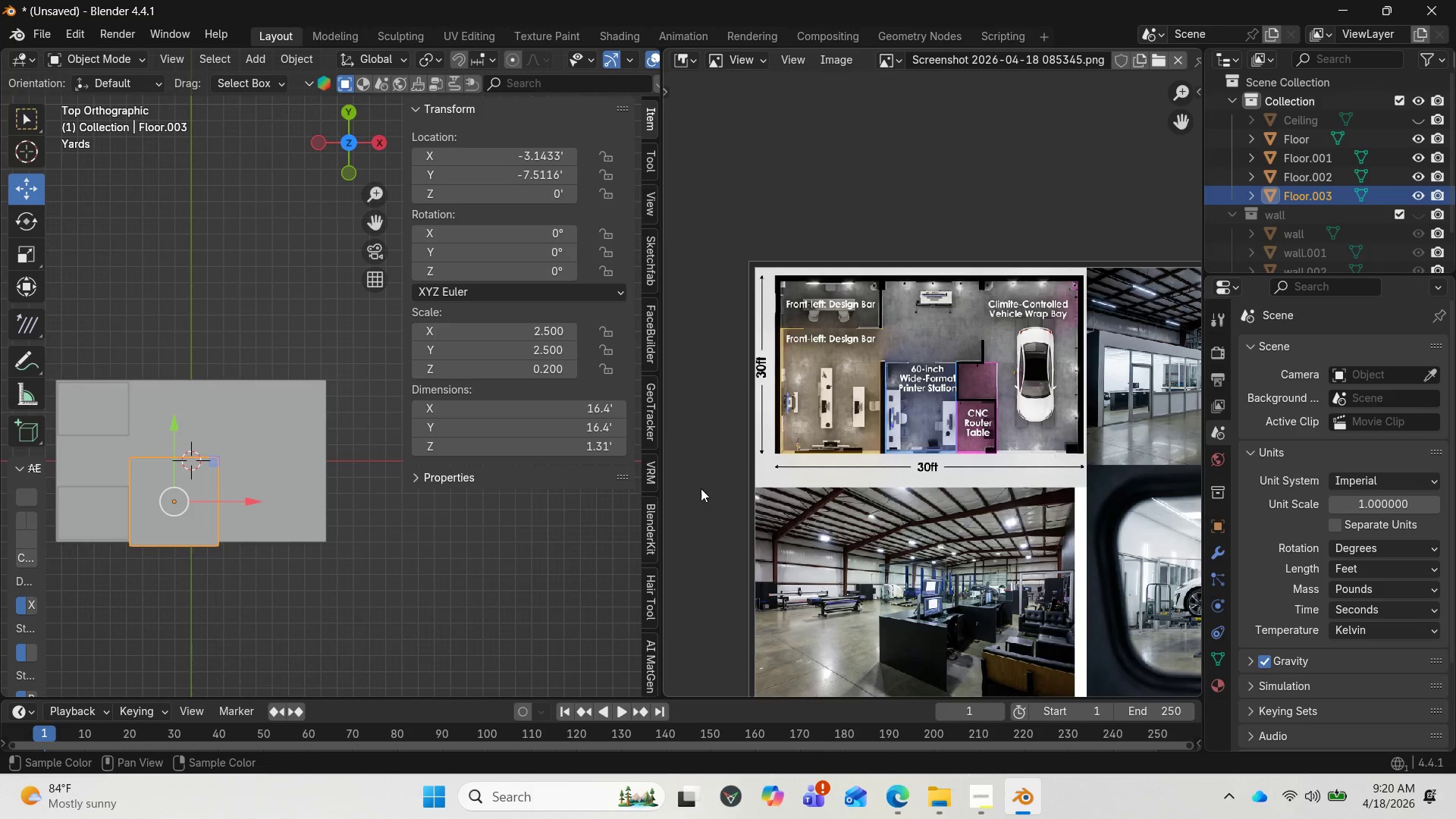 
left_click([121, 424])
 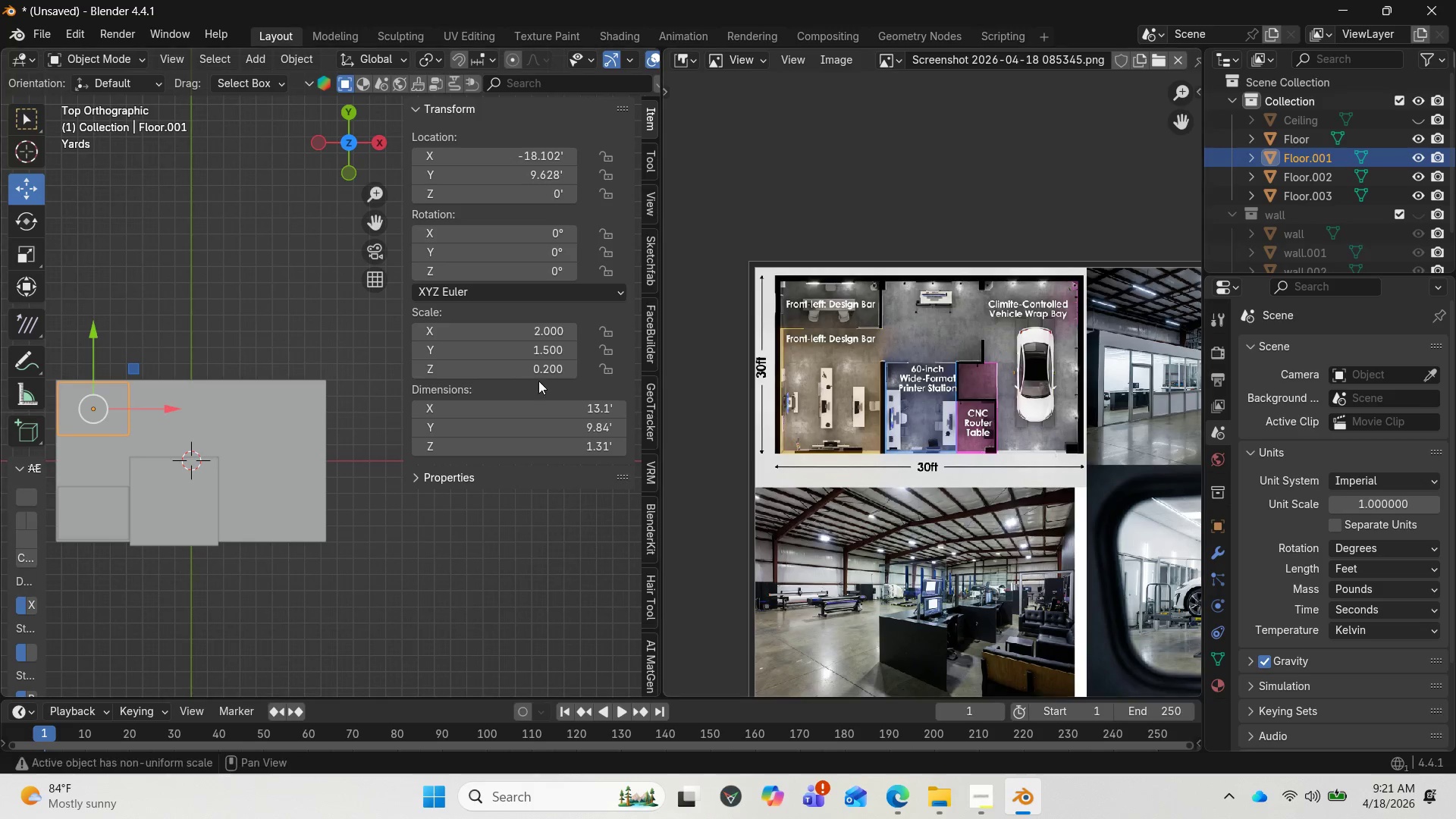 
mouse_move([607, 414])
 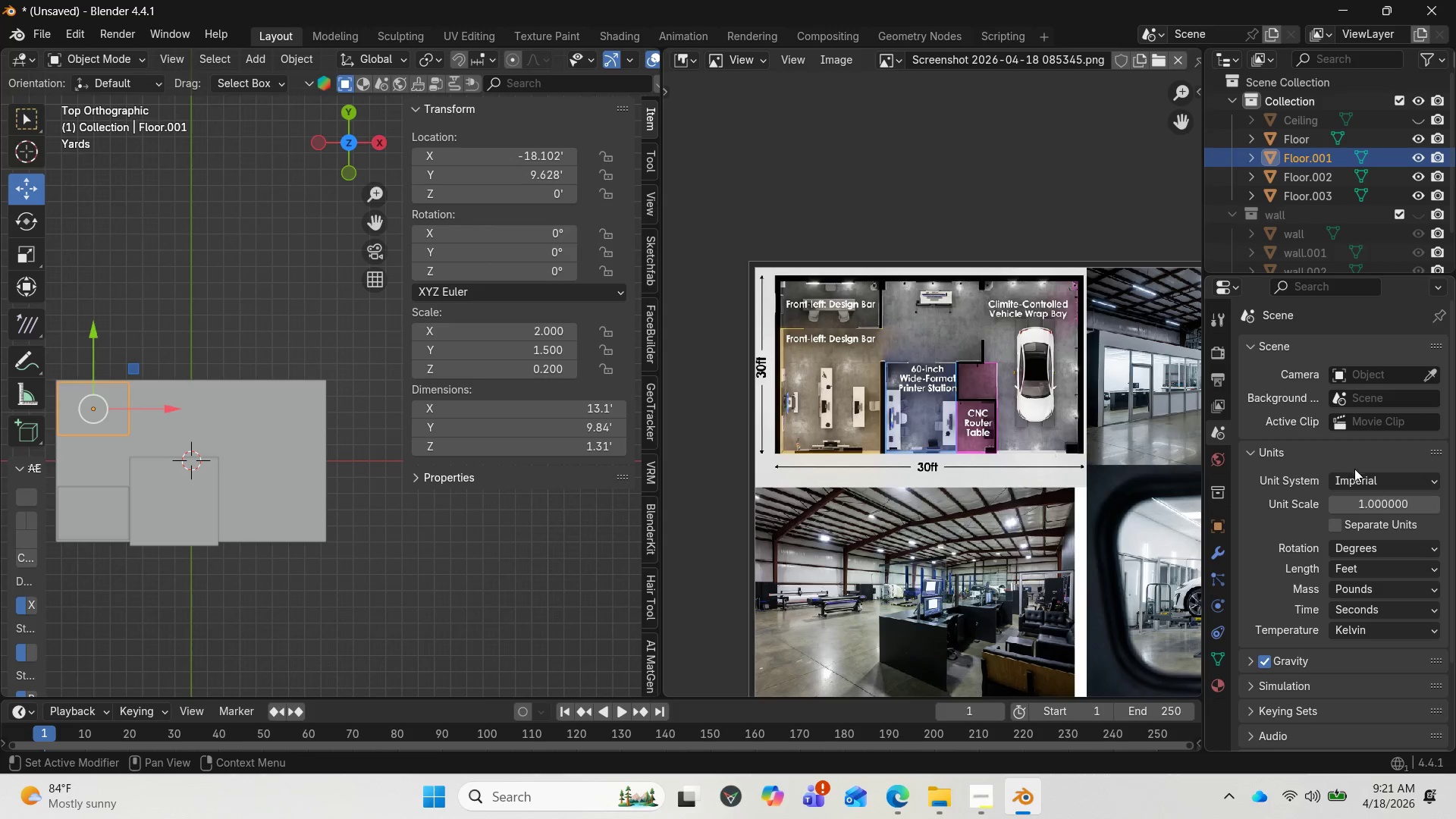 
left_click([1359, 478])
 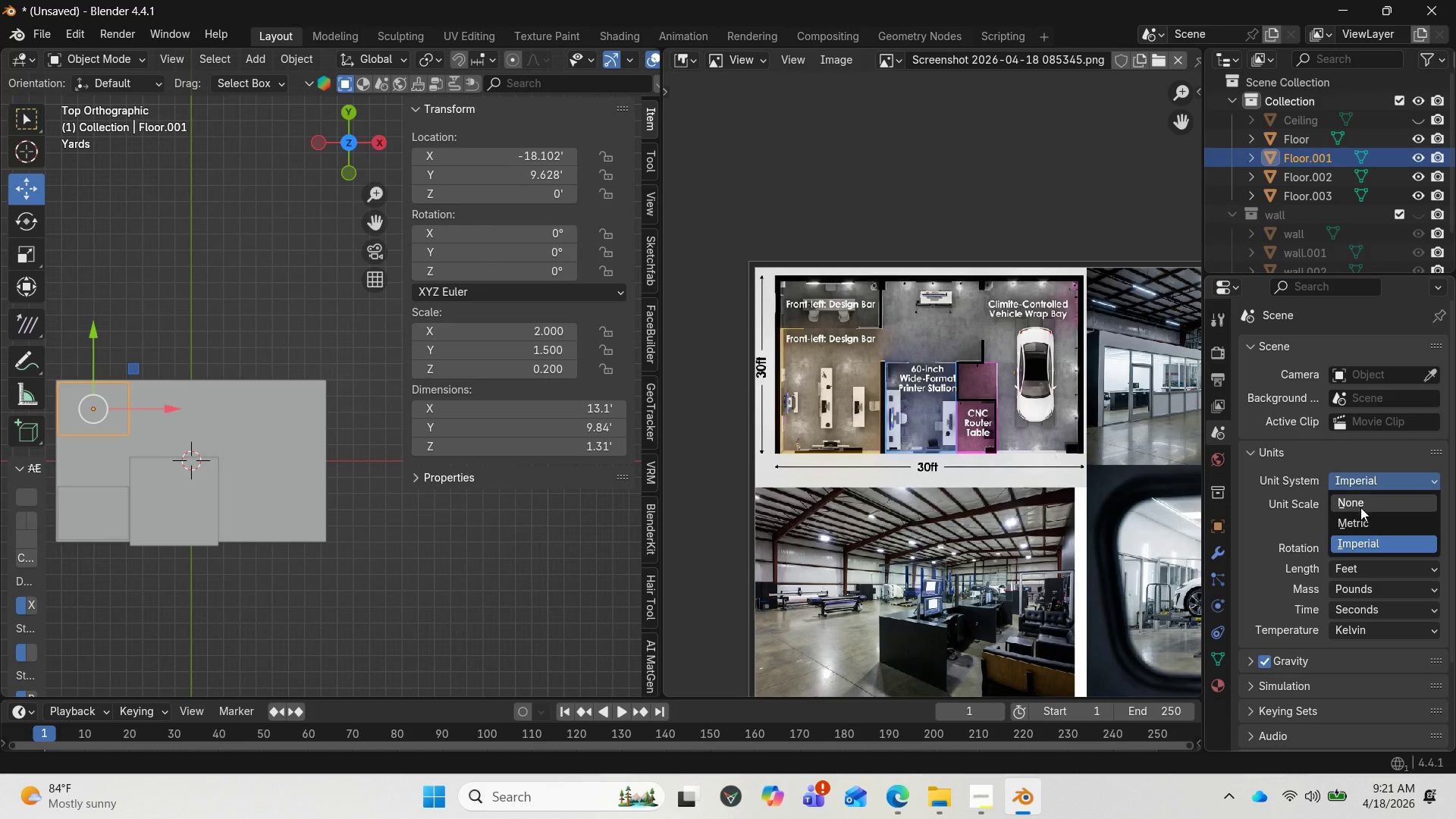 
left_click([1357, 522])
 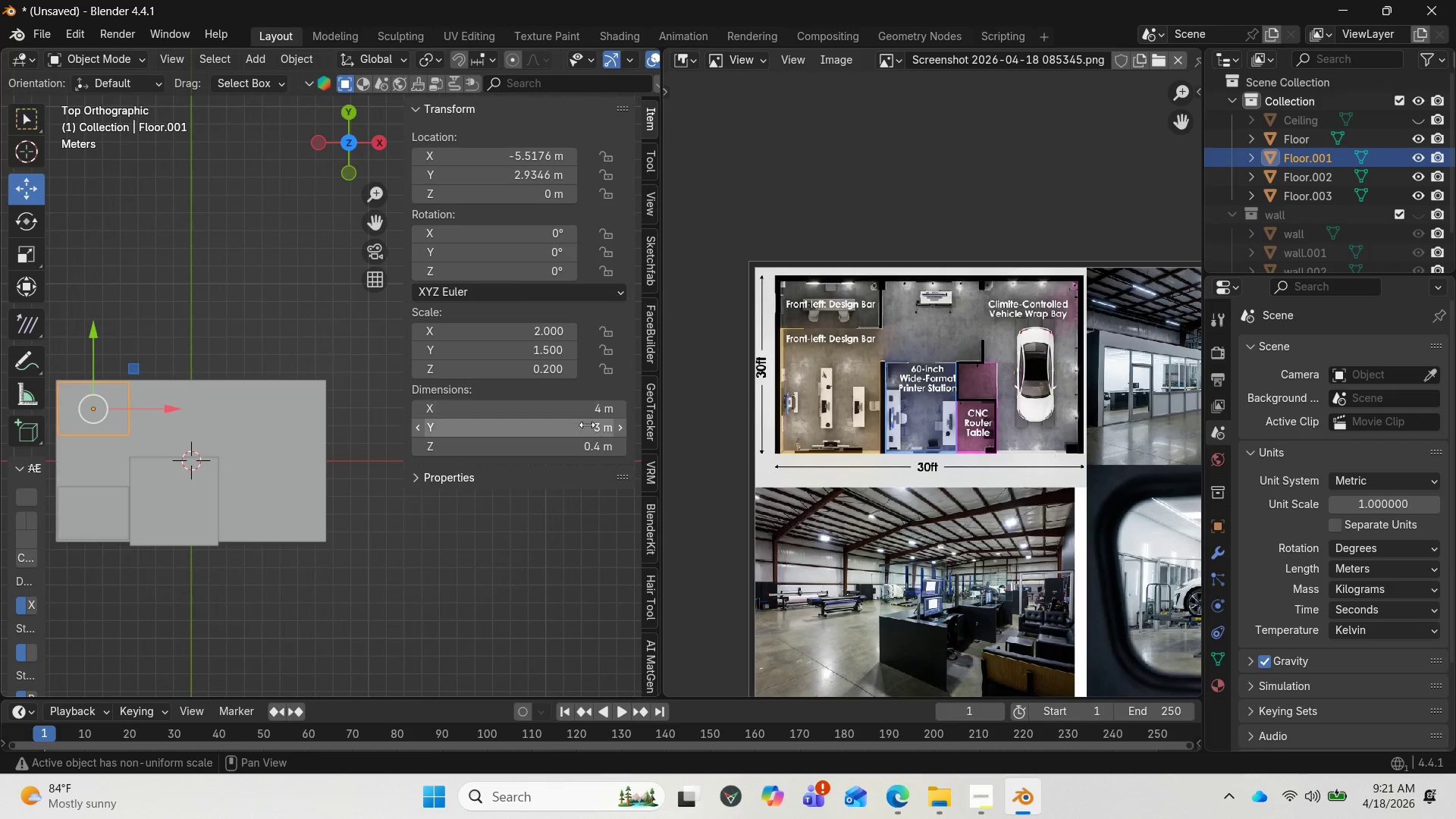 
left_click([582, 435])
 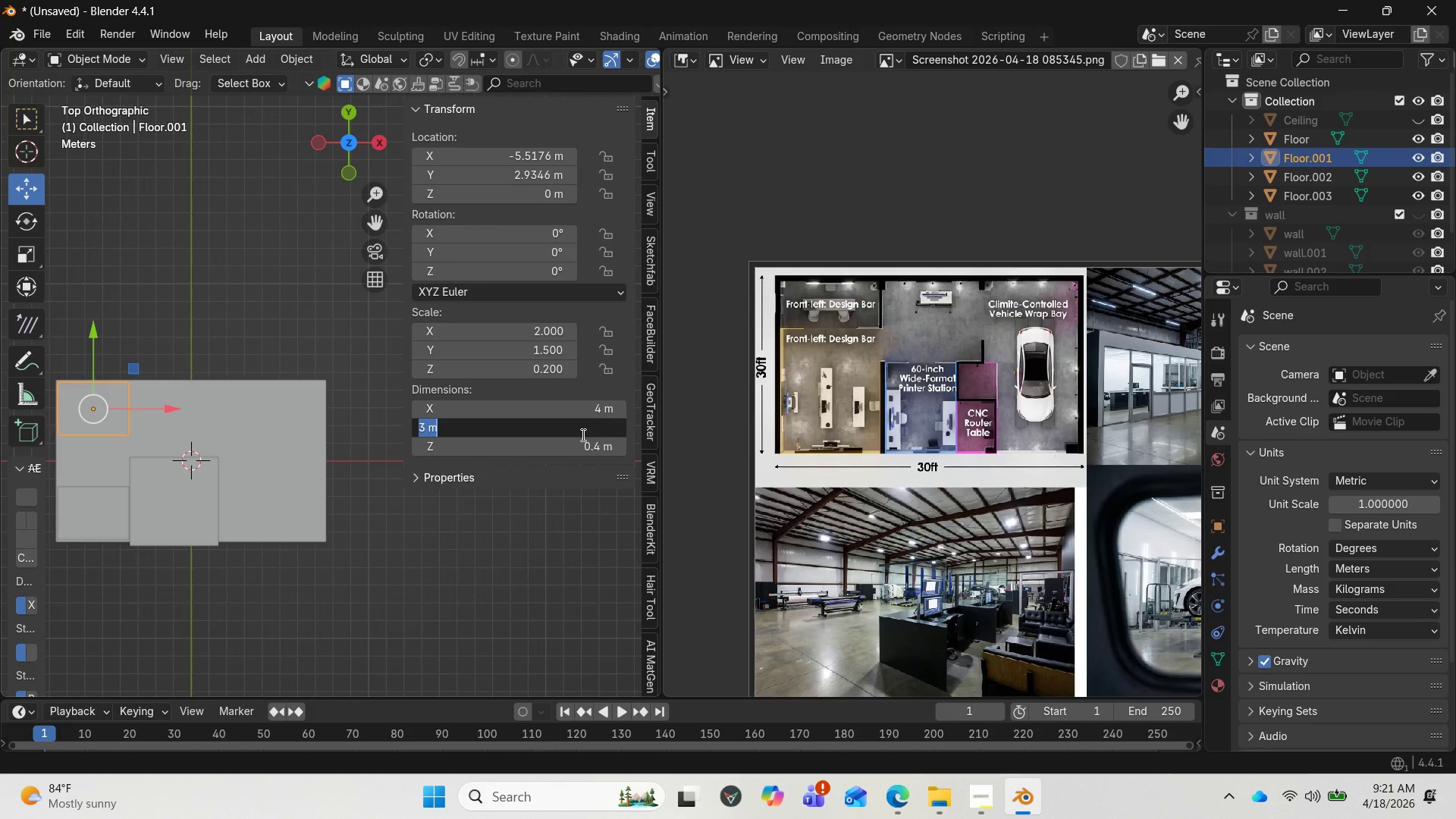 
wait(13.97)
 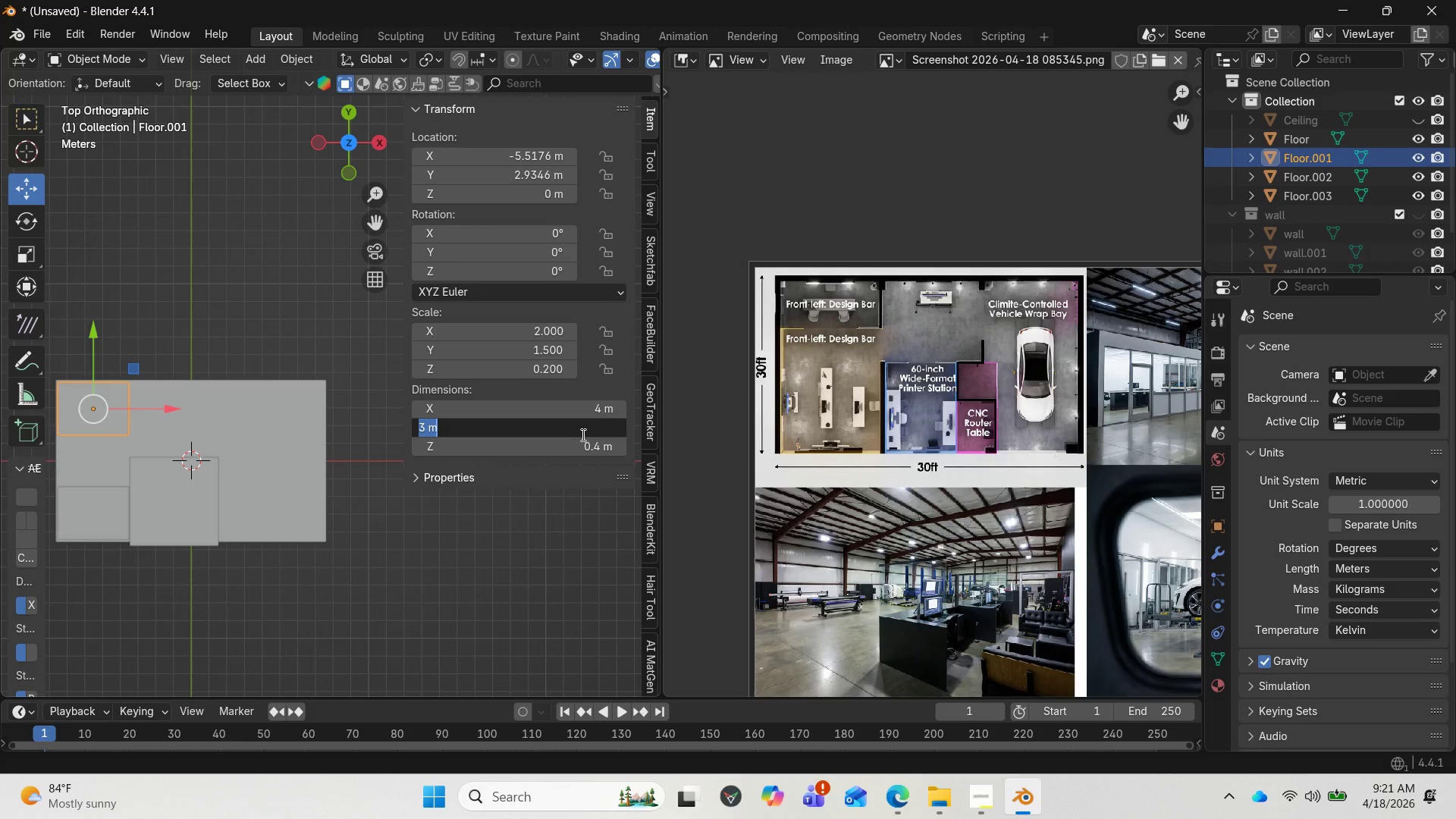 
left_click([603, 412])
 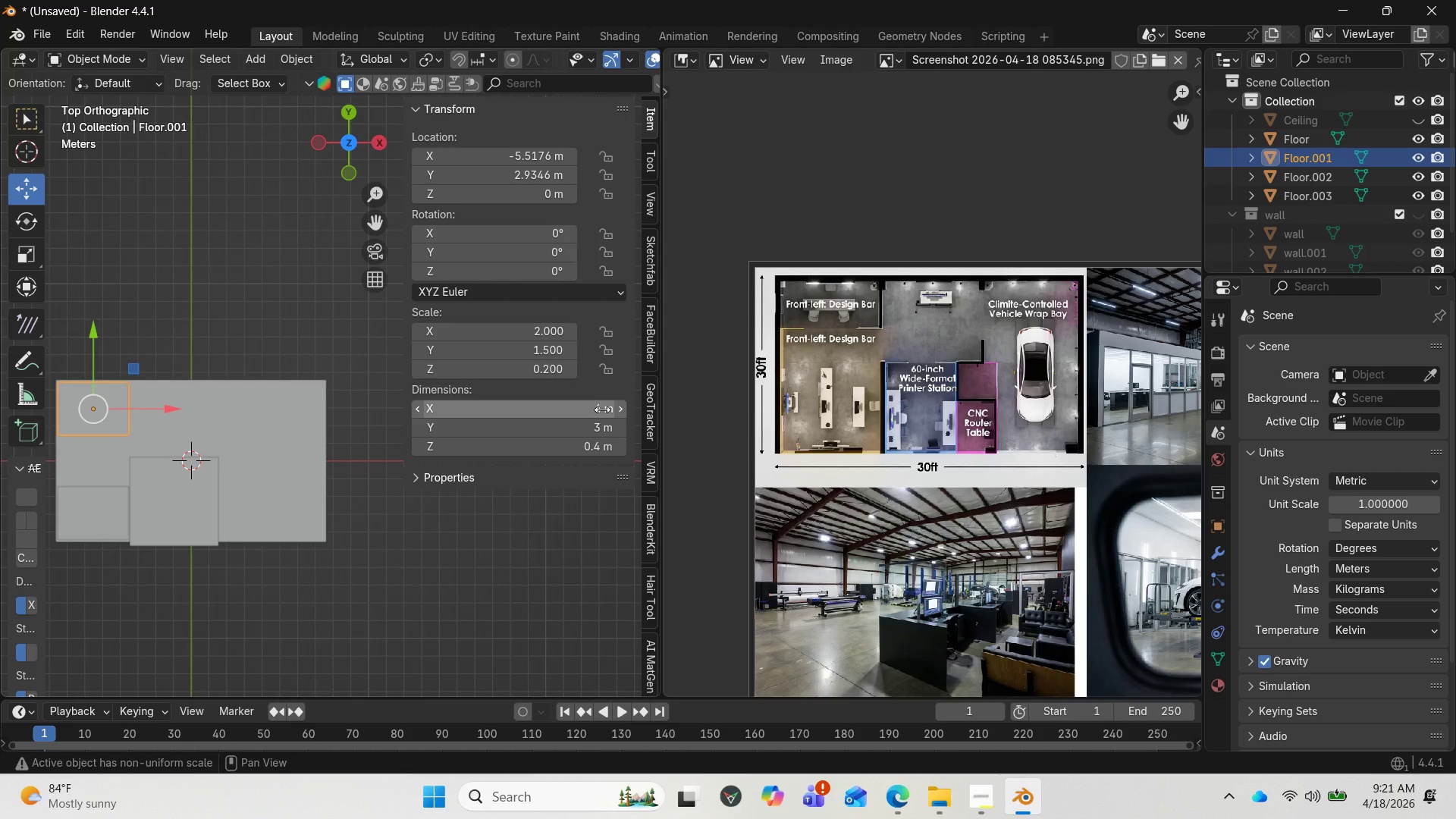 
left_click([602, 410])
 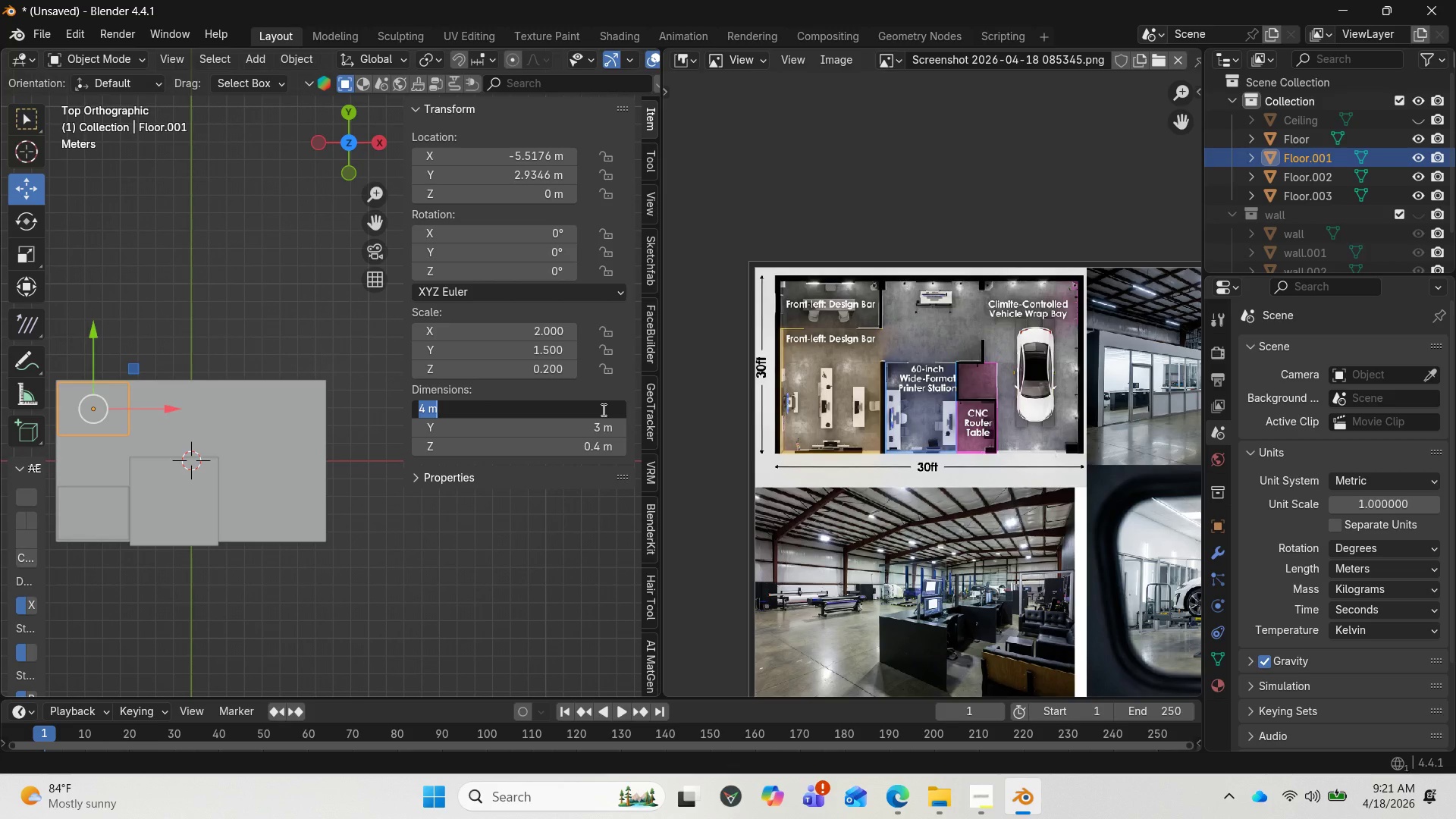 
wait(9.76)
 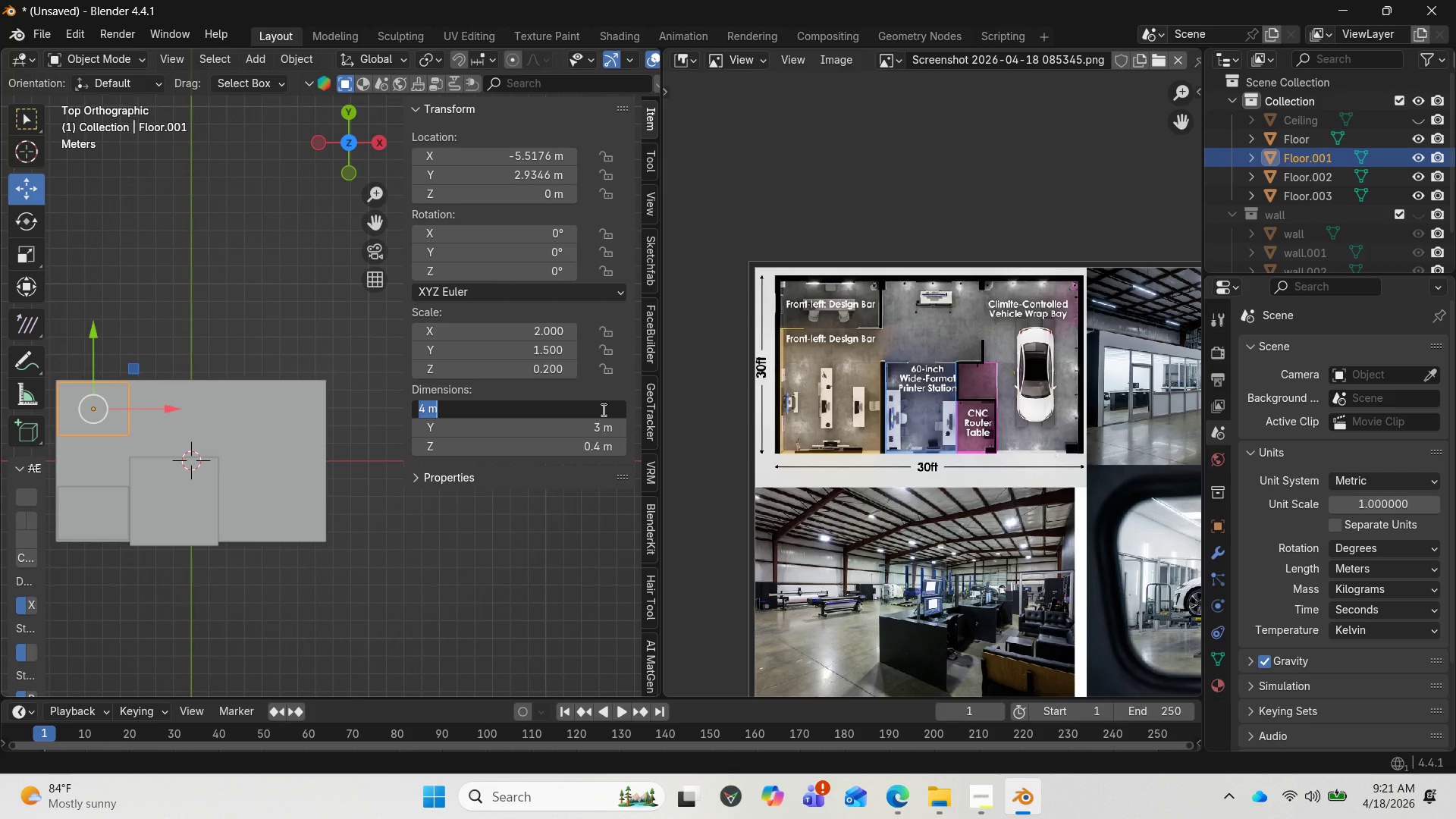 
key(5)
 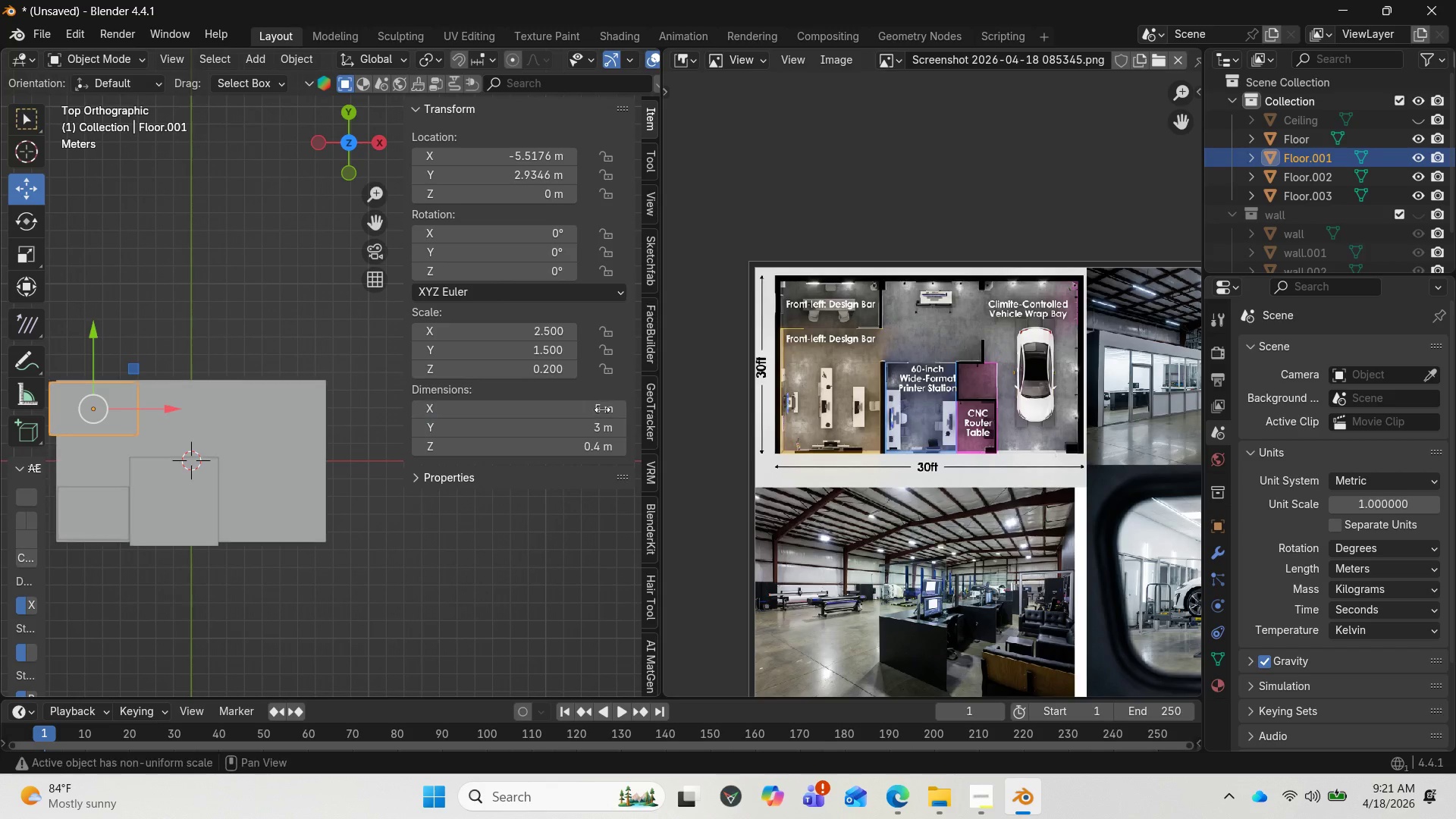 
key(Enter)
 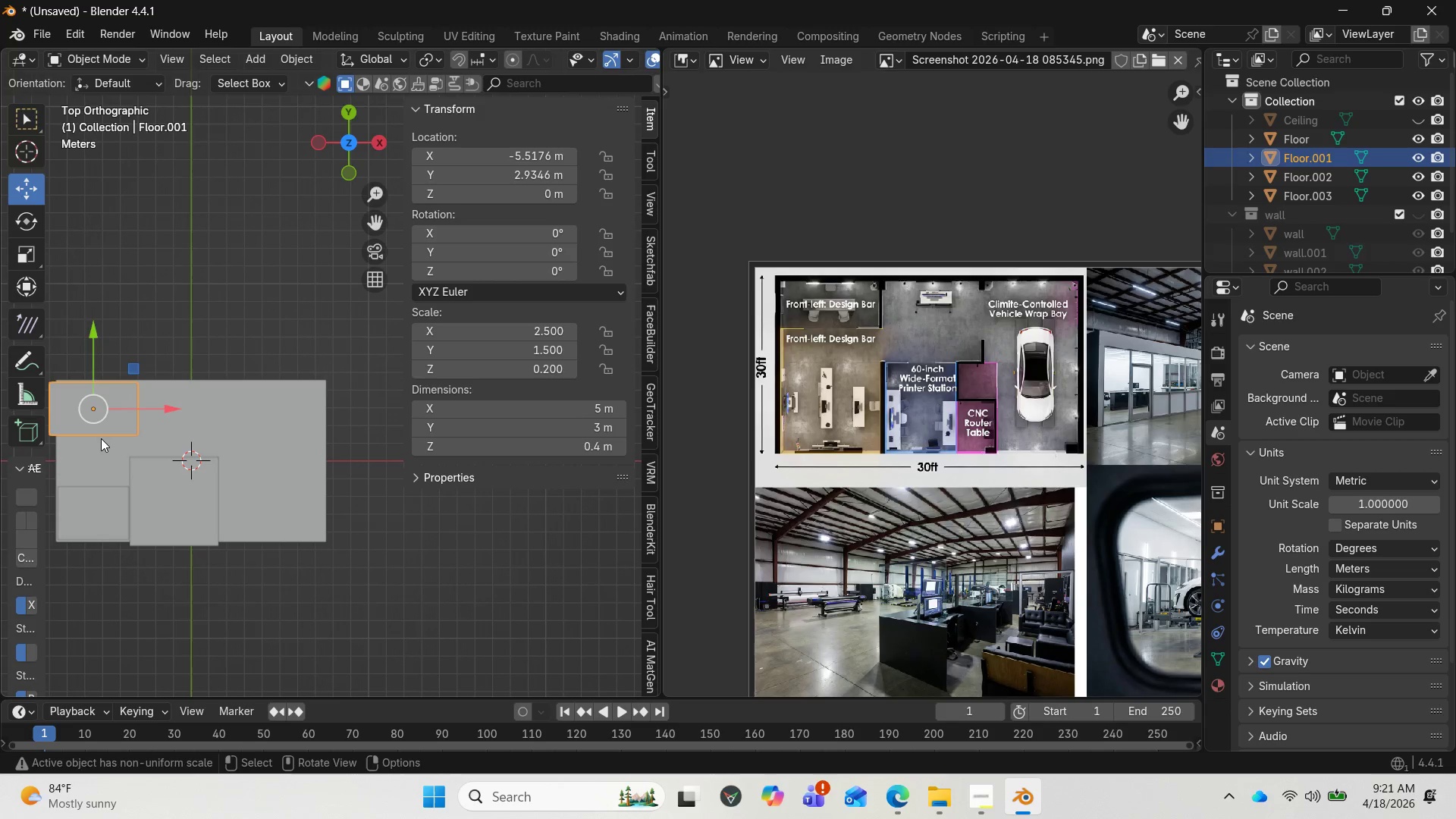 
wait(5.02)
 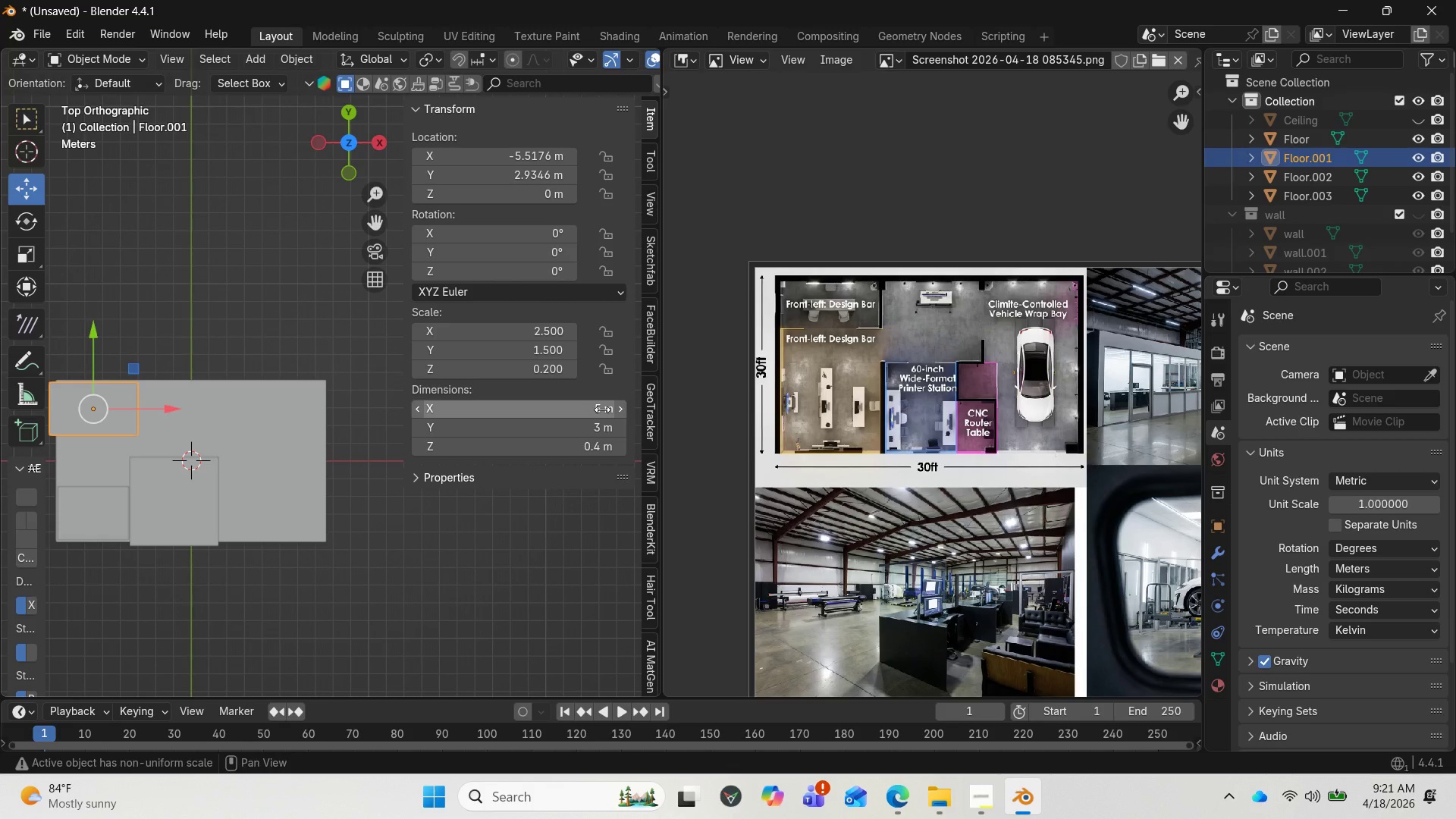 
left_click_drag(start_coordinate=[165, 408], to_coordinate=[176, 403])
 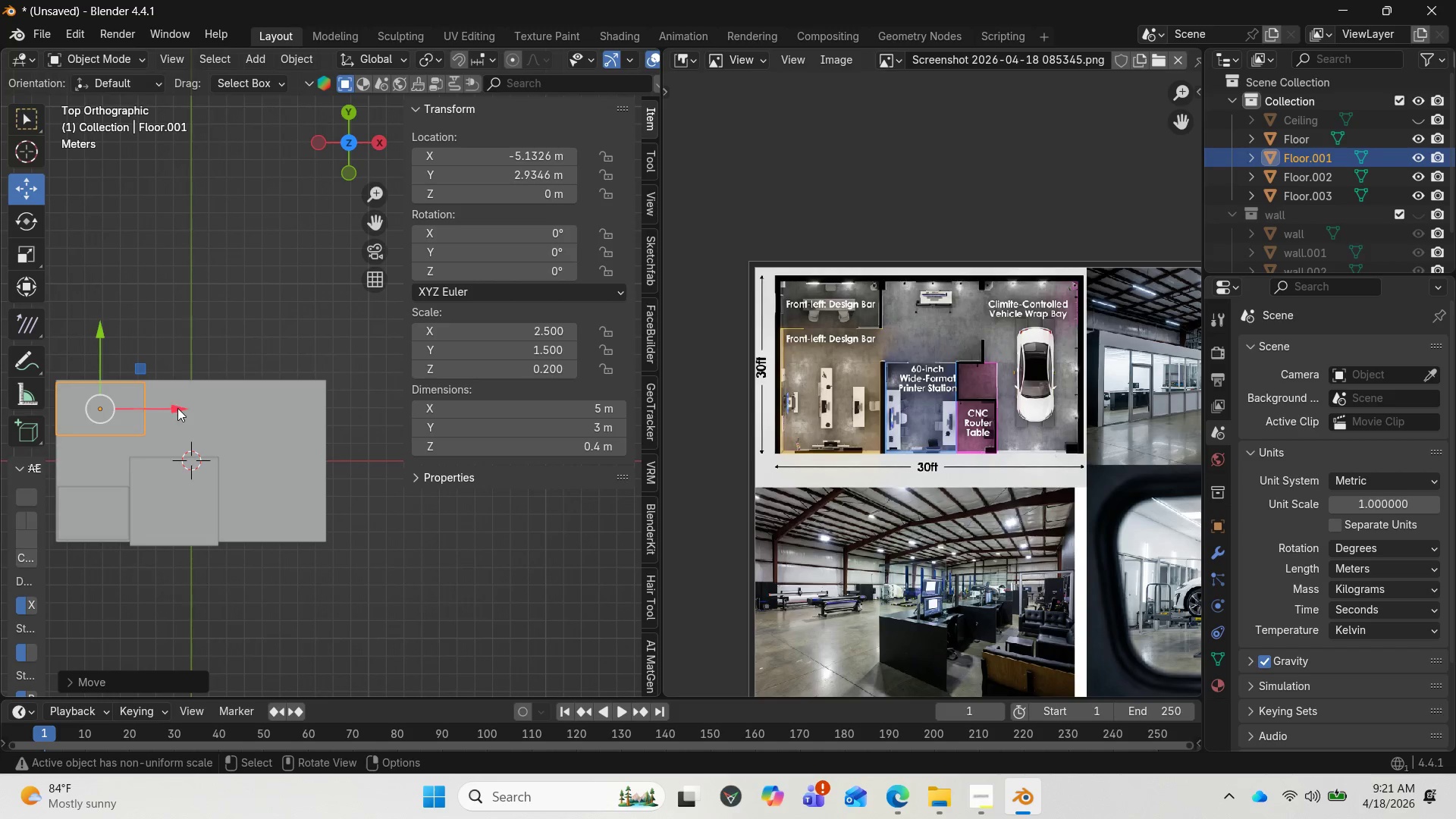 
left_click_drag(start_coordinate=[177, 408], to_coordinate=[181, 407])
 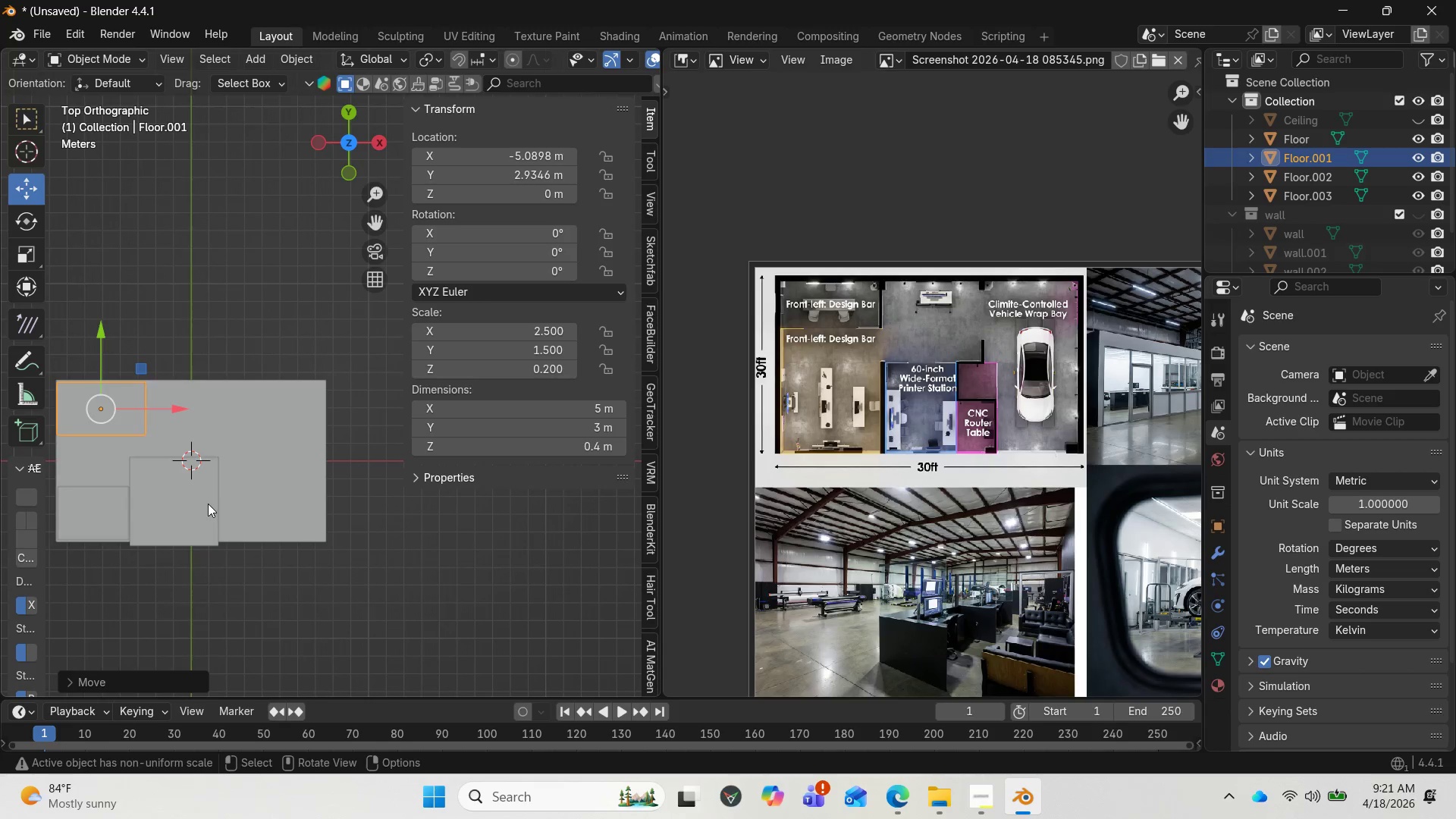 
left_click([208, 504])
 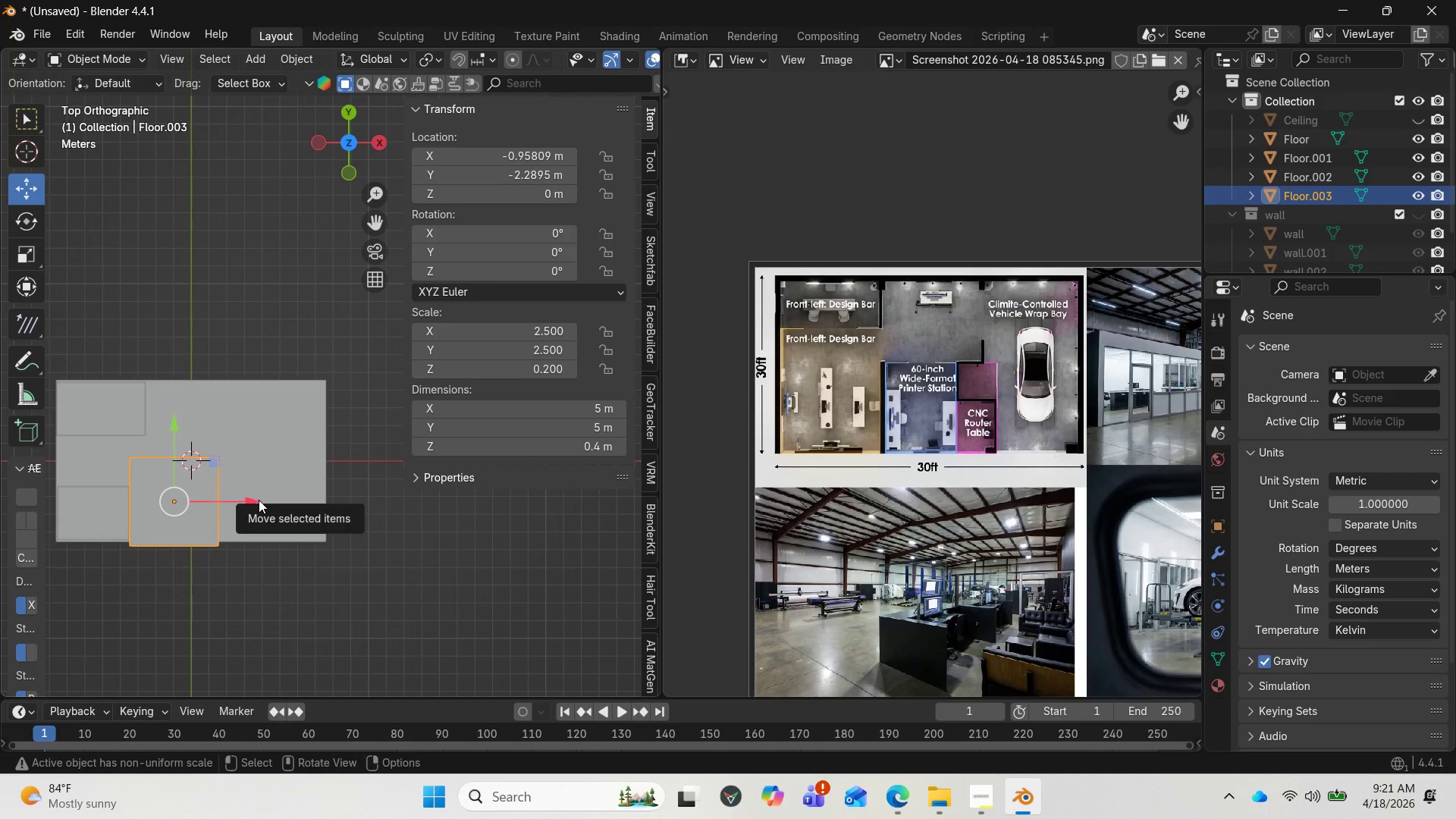 
left_click_drag(start_coordinate=[250, 500], to_coordinate=[268, 503])
 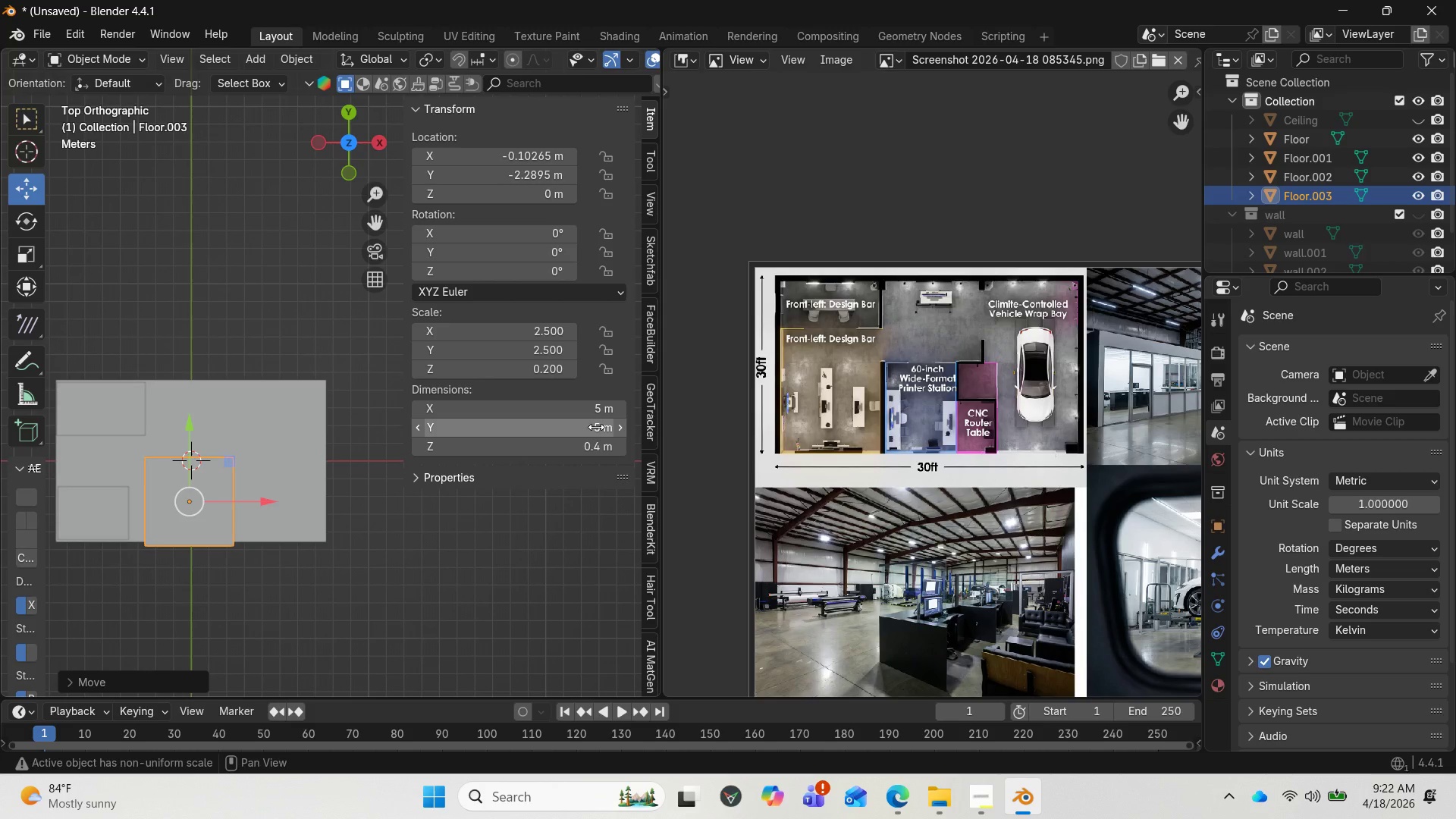 
wait(40.66)
 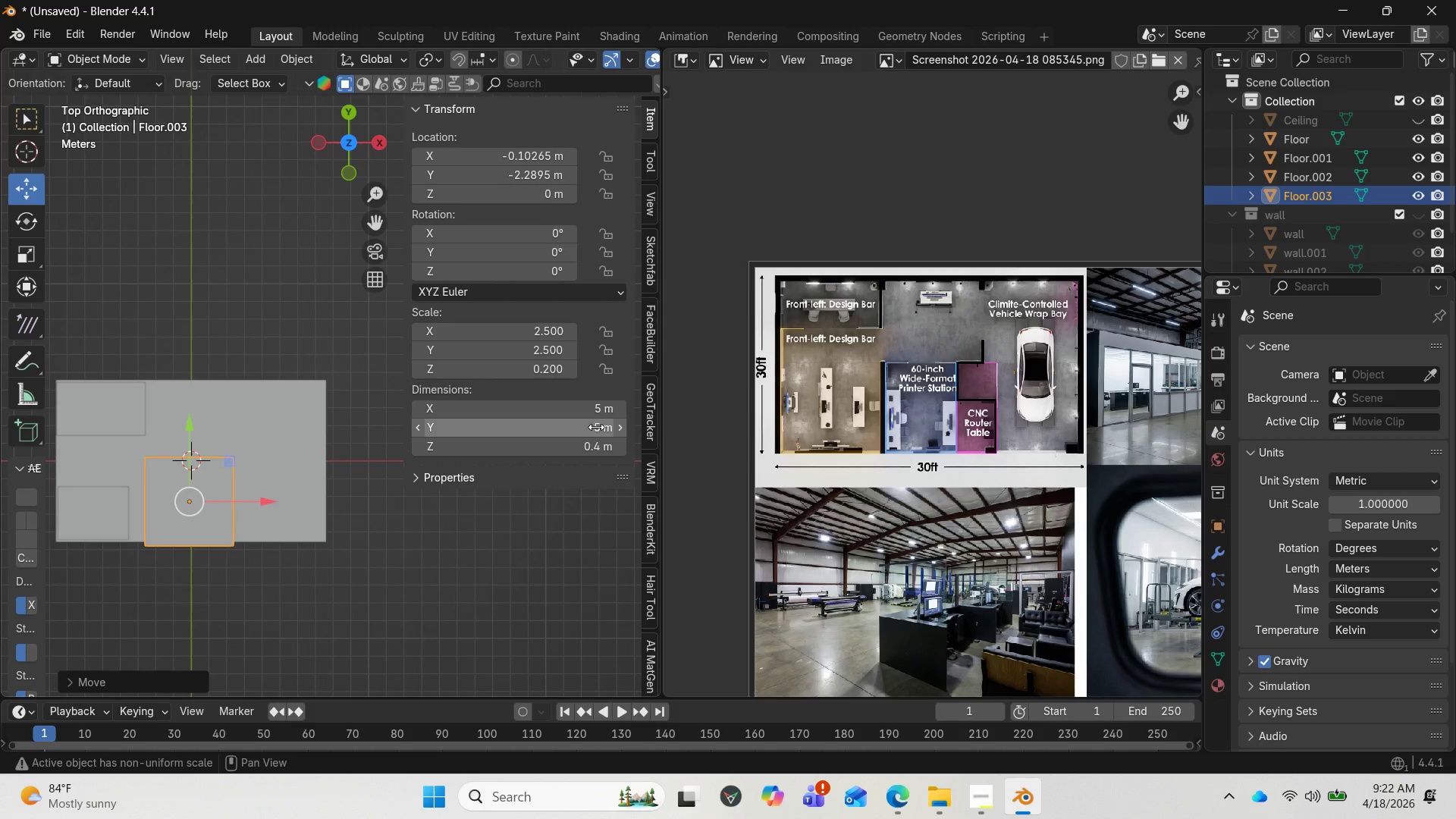 
left_click([598, 430])
 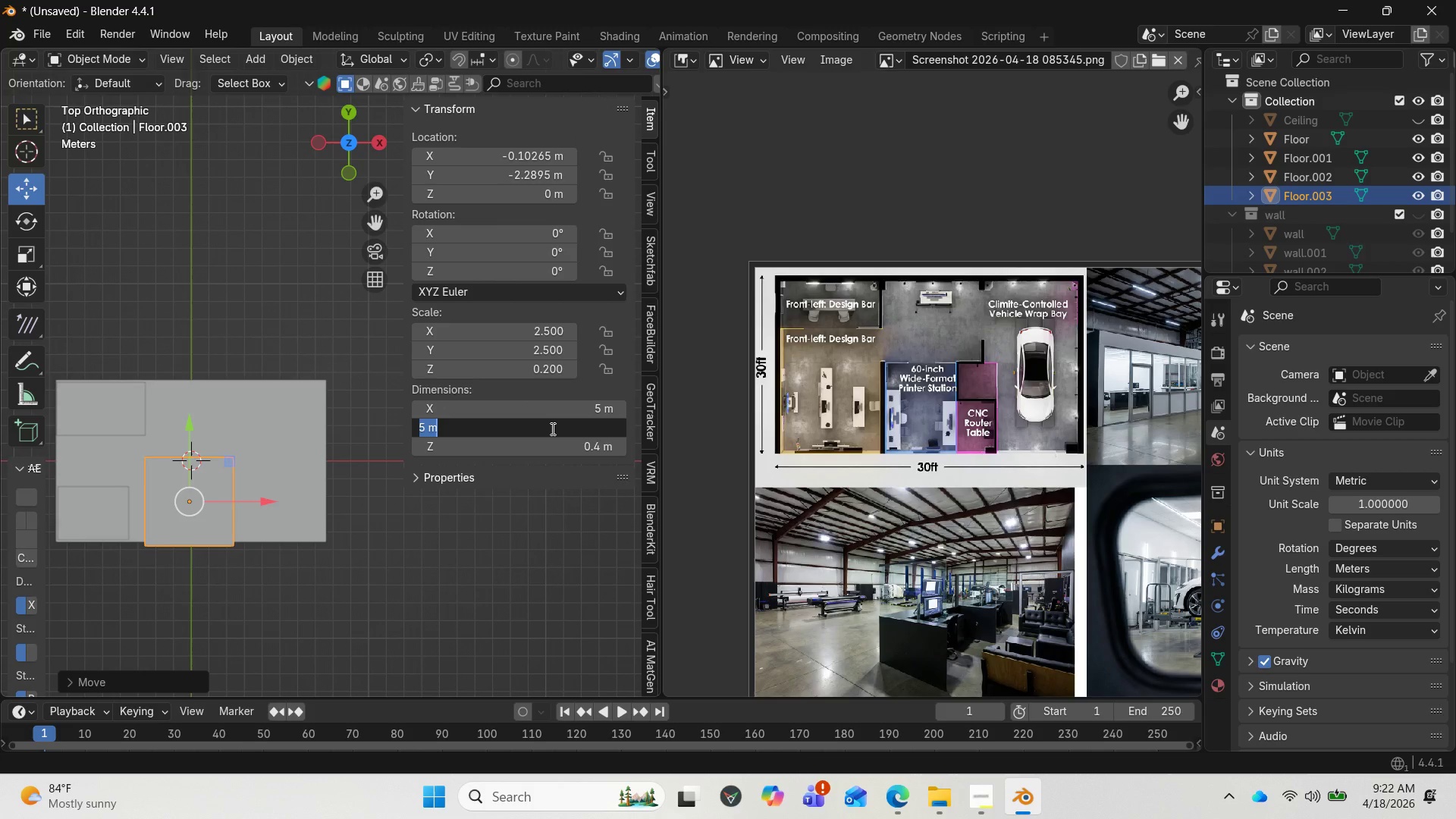 
left_click([516, 429])
 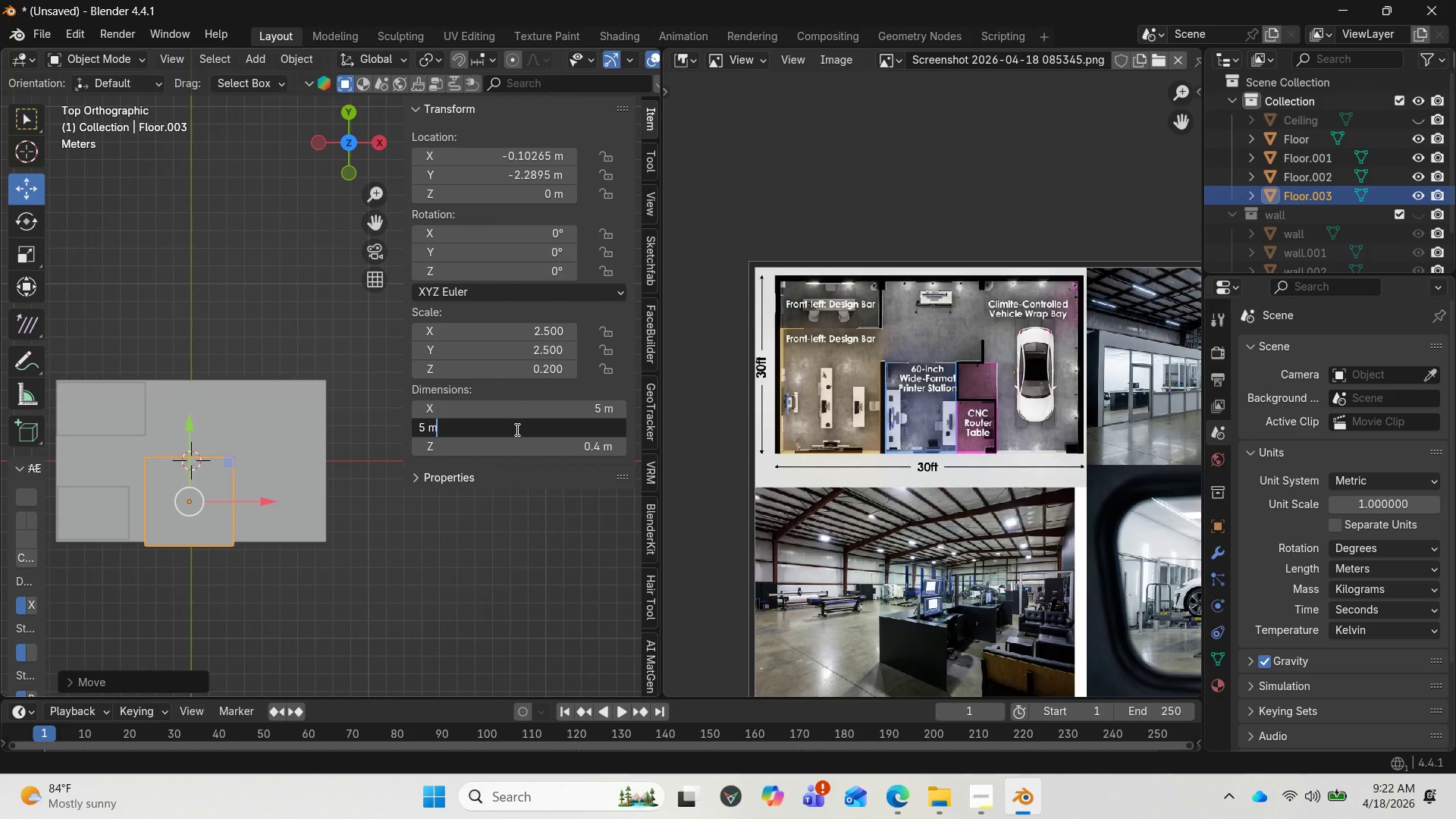 
key(Backspace)
 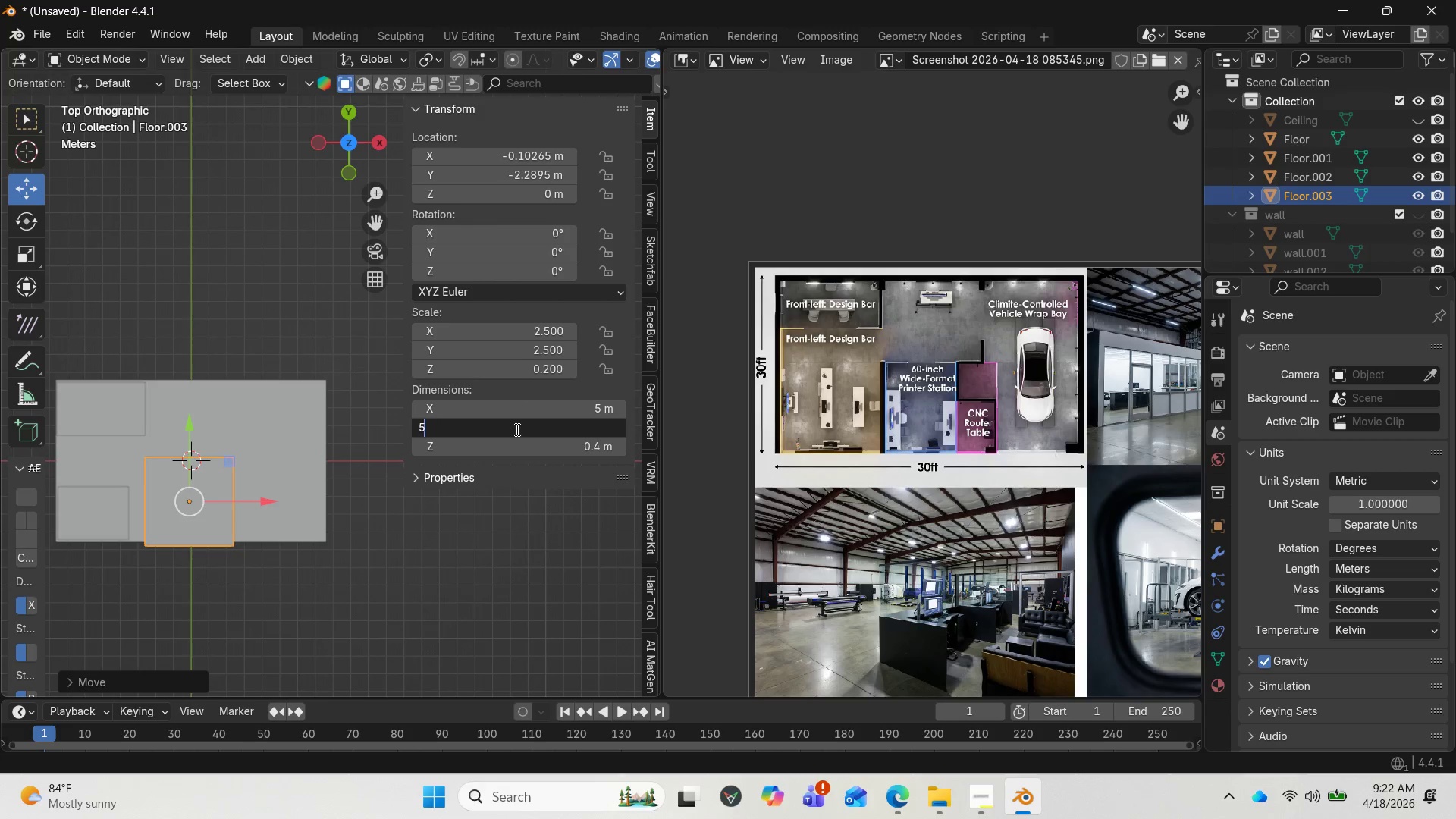 
key(Backspace)
 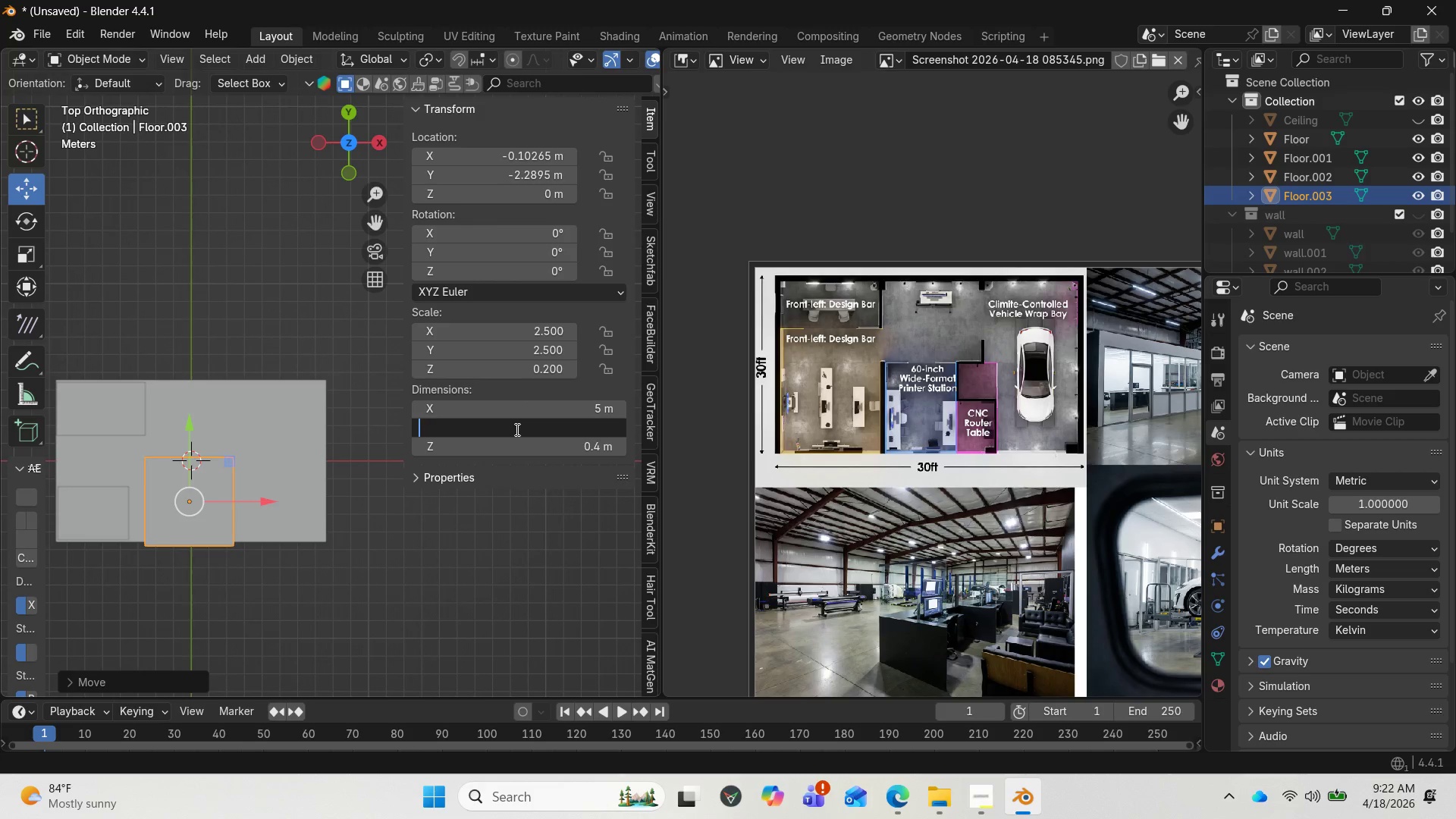 
key(Backspace)
 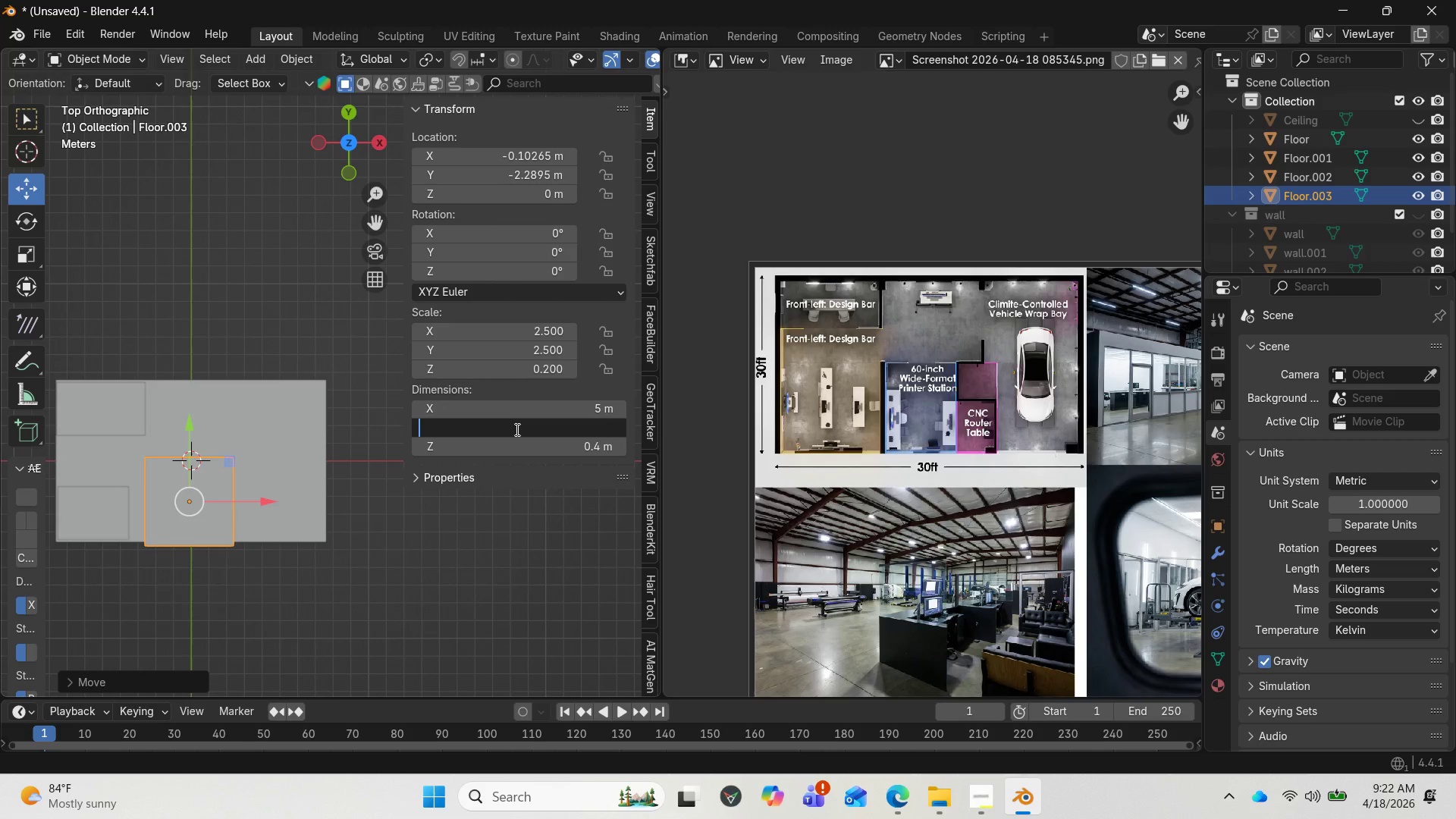 
key(4)
 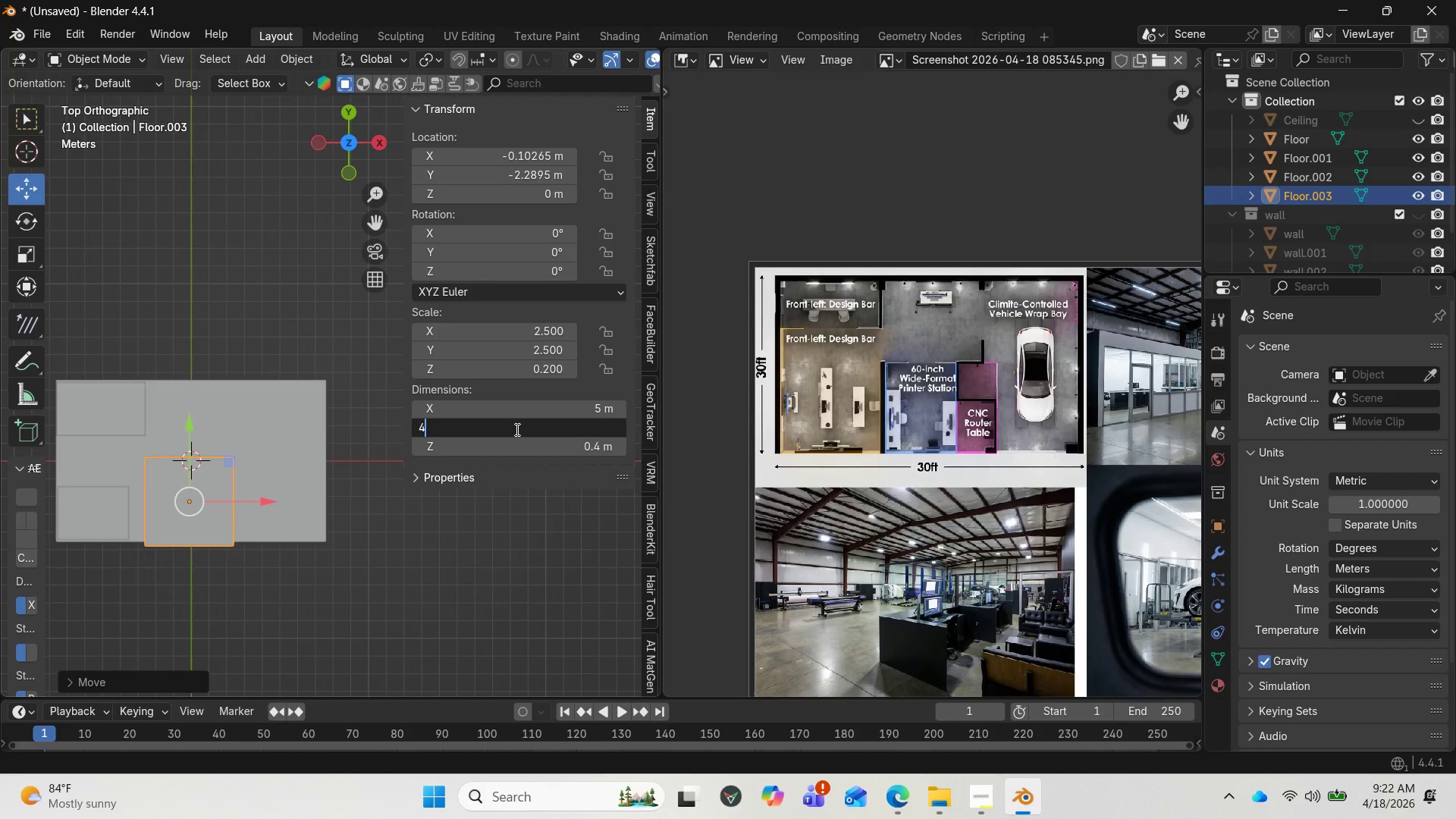 
key(Period)
 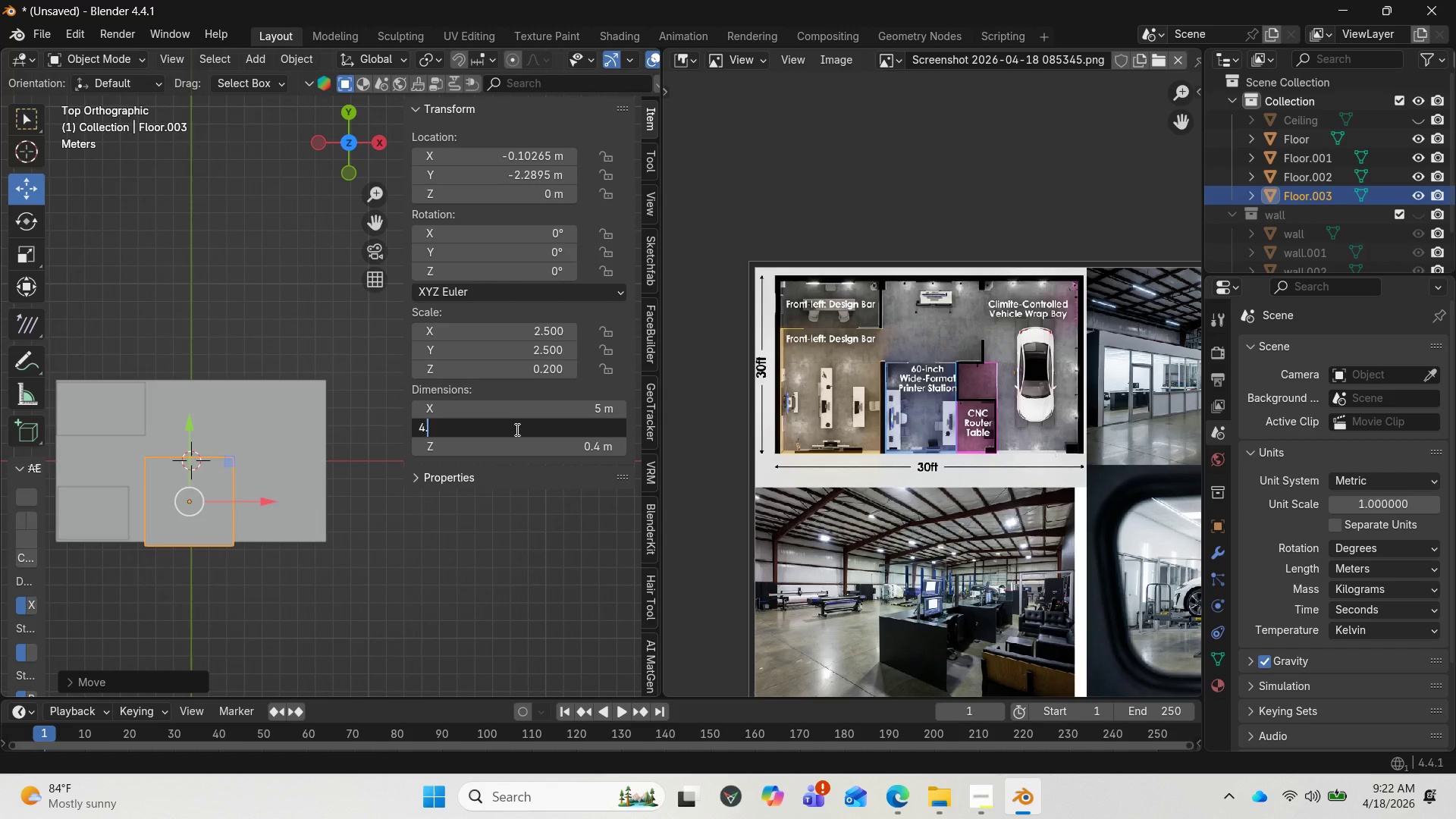 
key(7)
 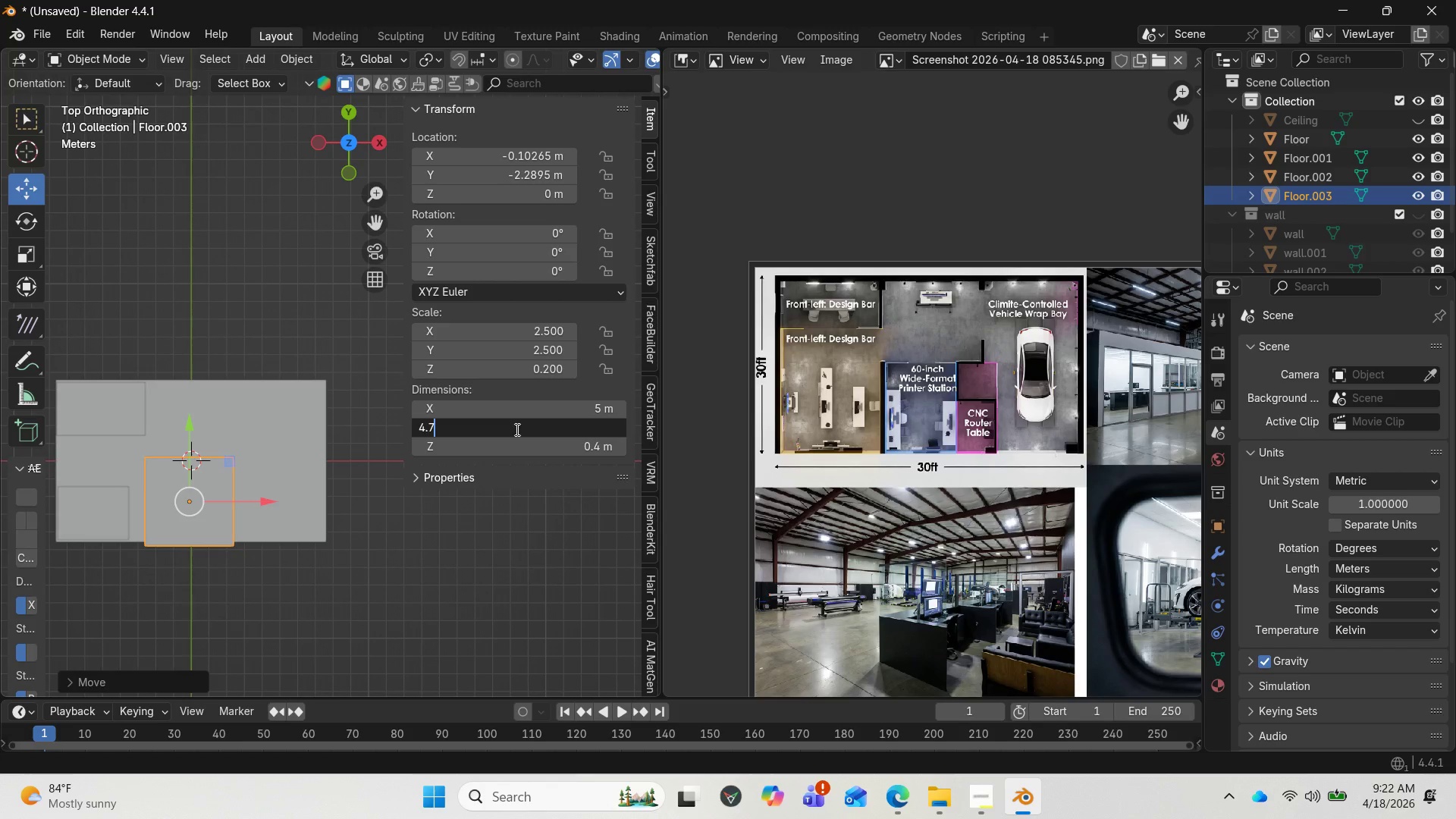 
key(Enter)
 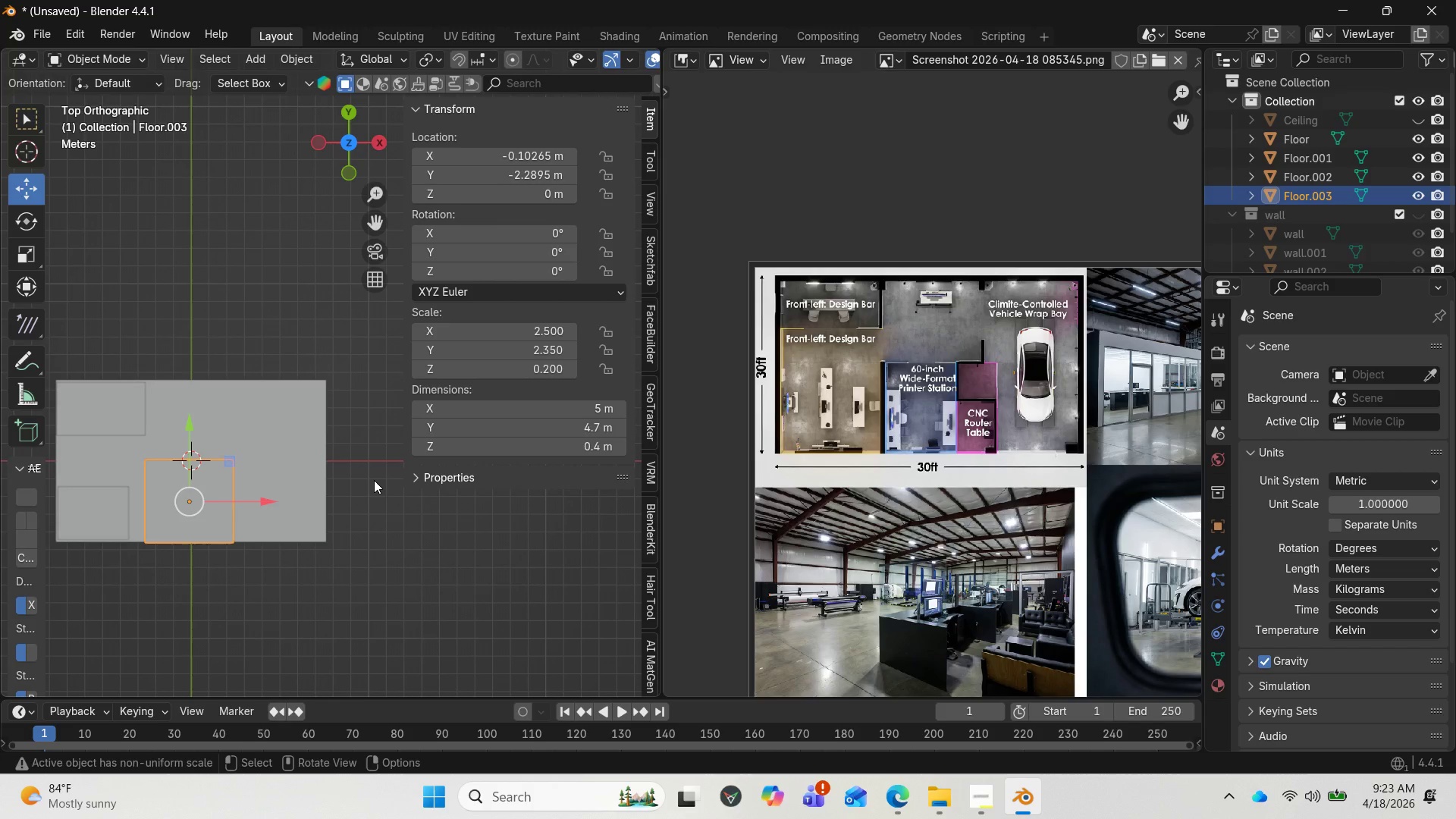 
wait(18.78)
 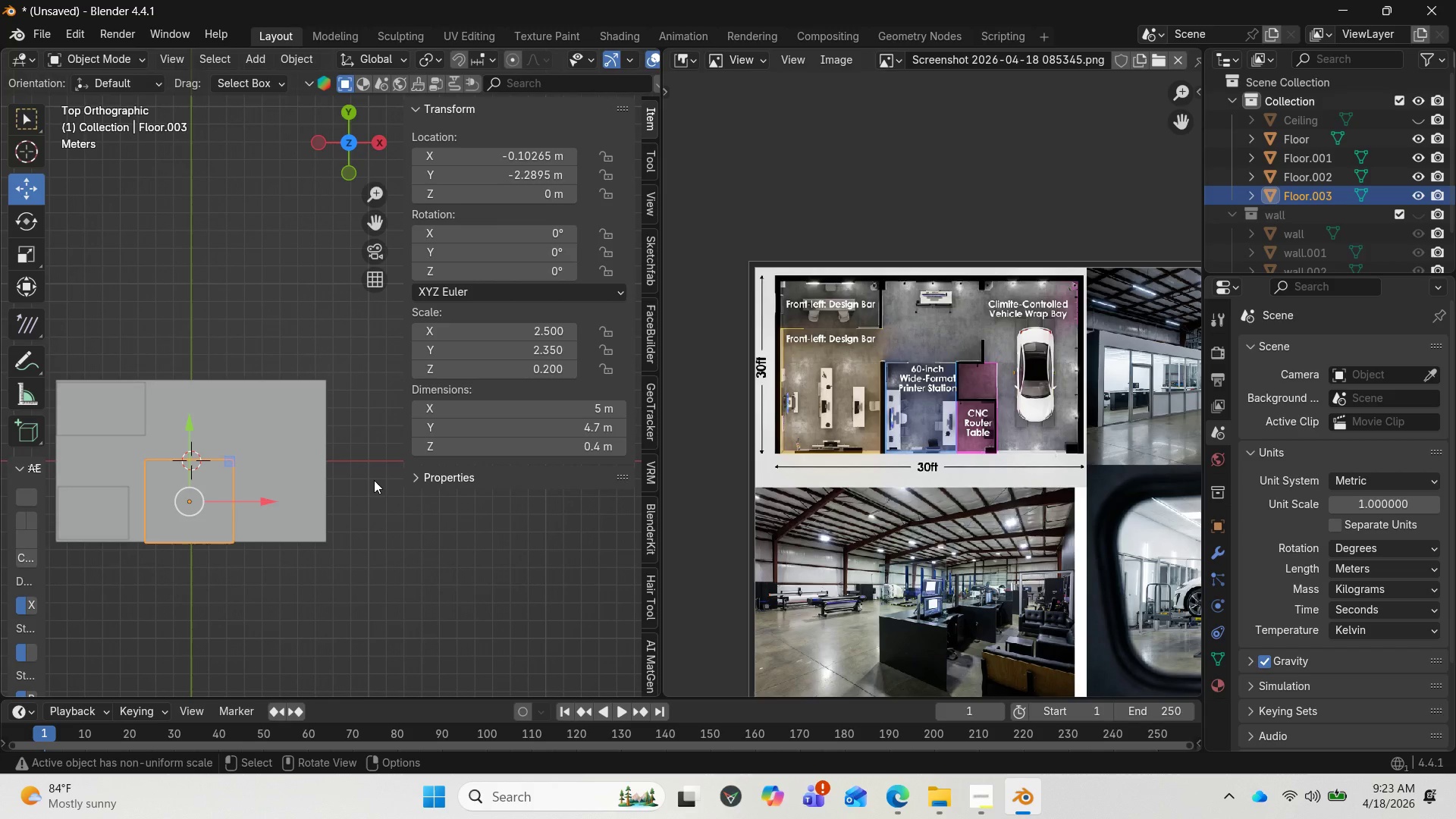 
mouse_move([151, 419])
 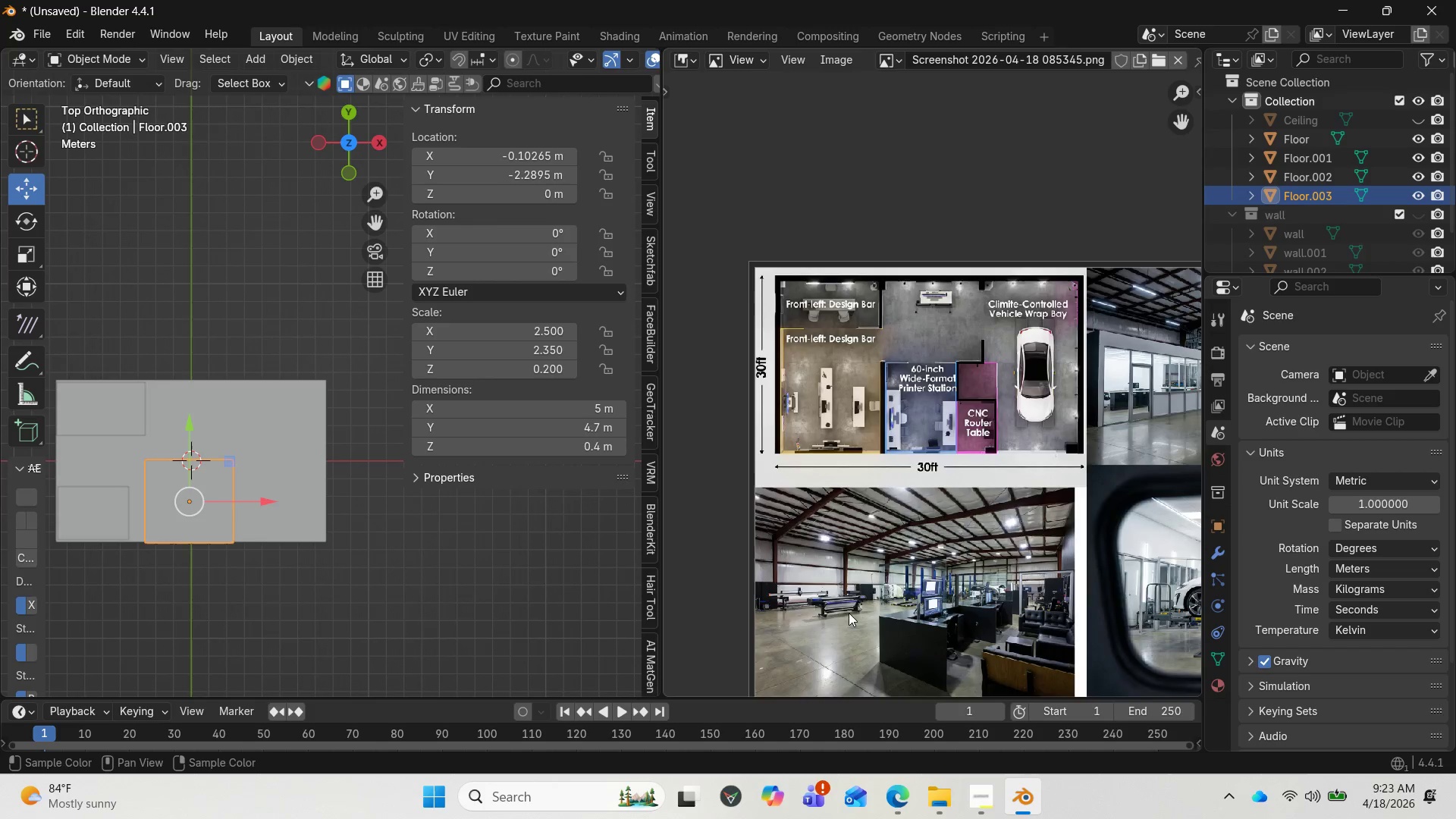 
scroll: coordinate [865, 599], scroll_direction: down, amount: 1.0
 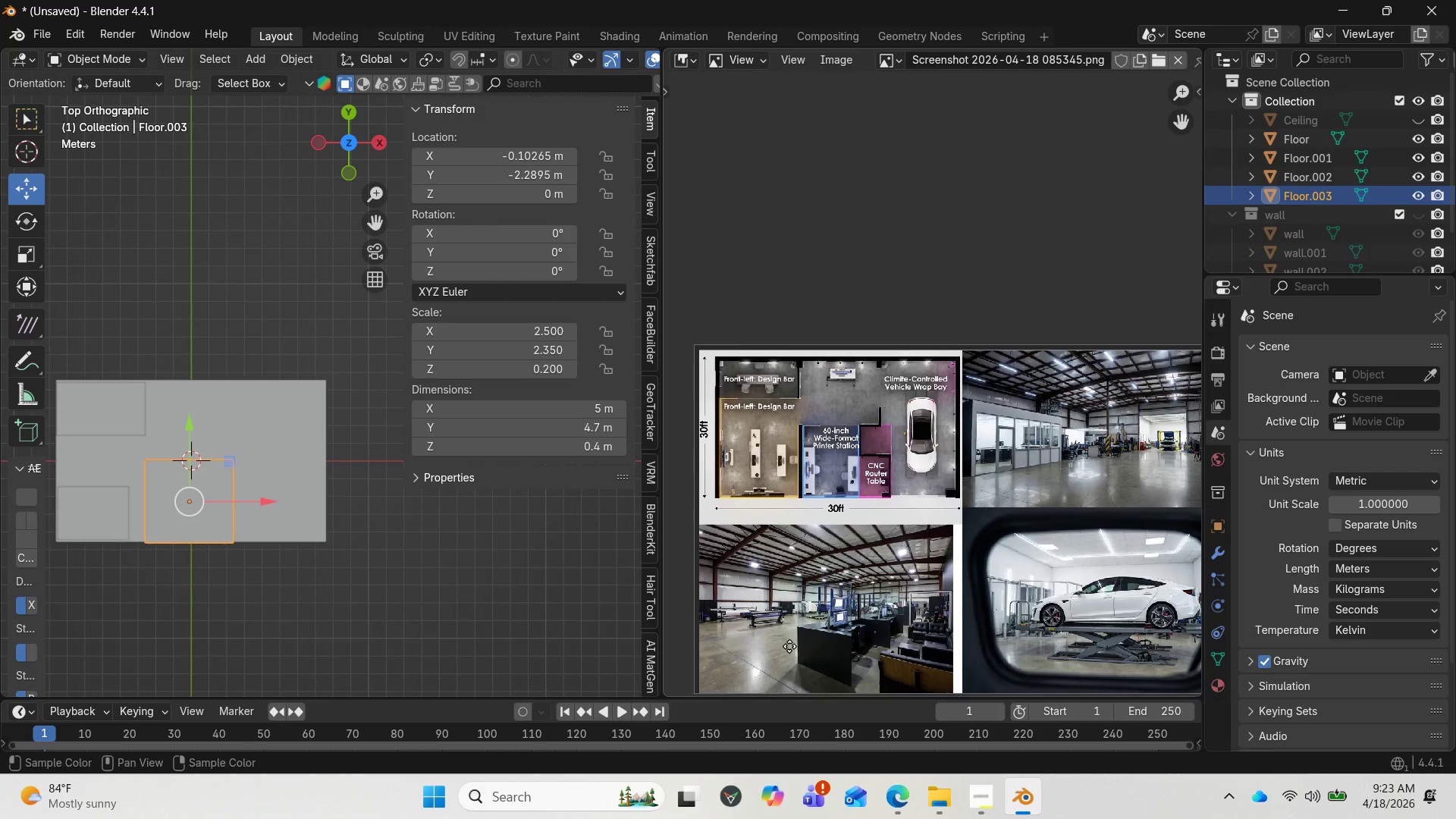 
scroll: coordinate [946, 601], scroll_direction: up, amount: 3.0
 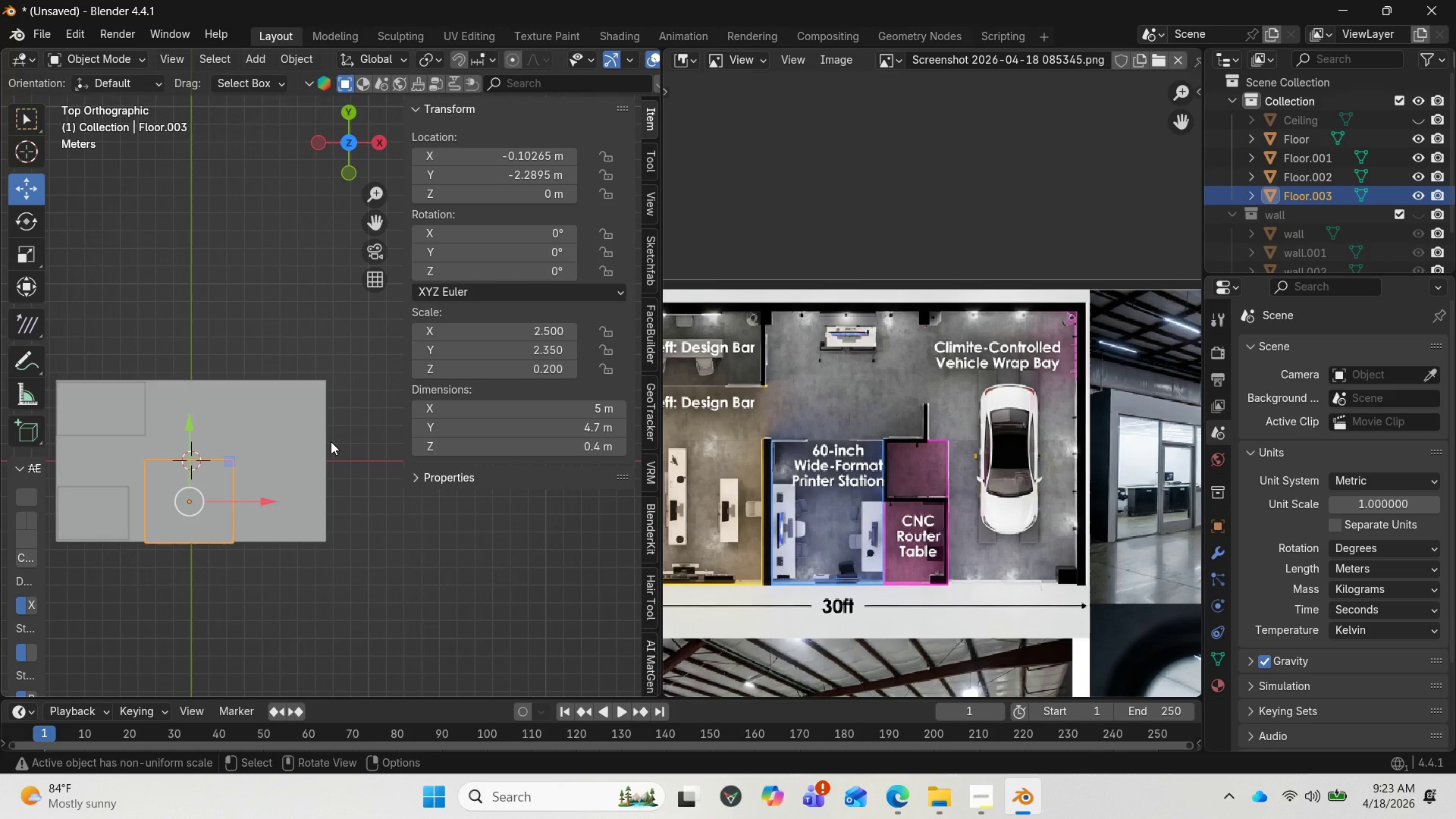 
wait(27.36)
 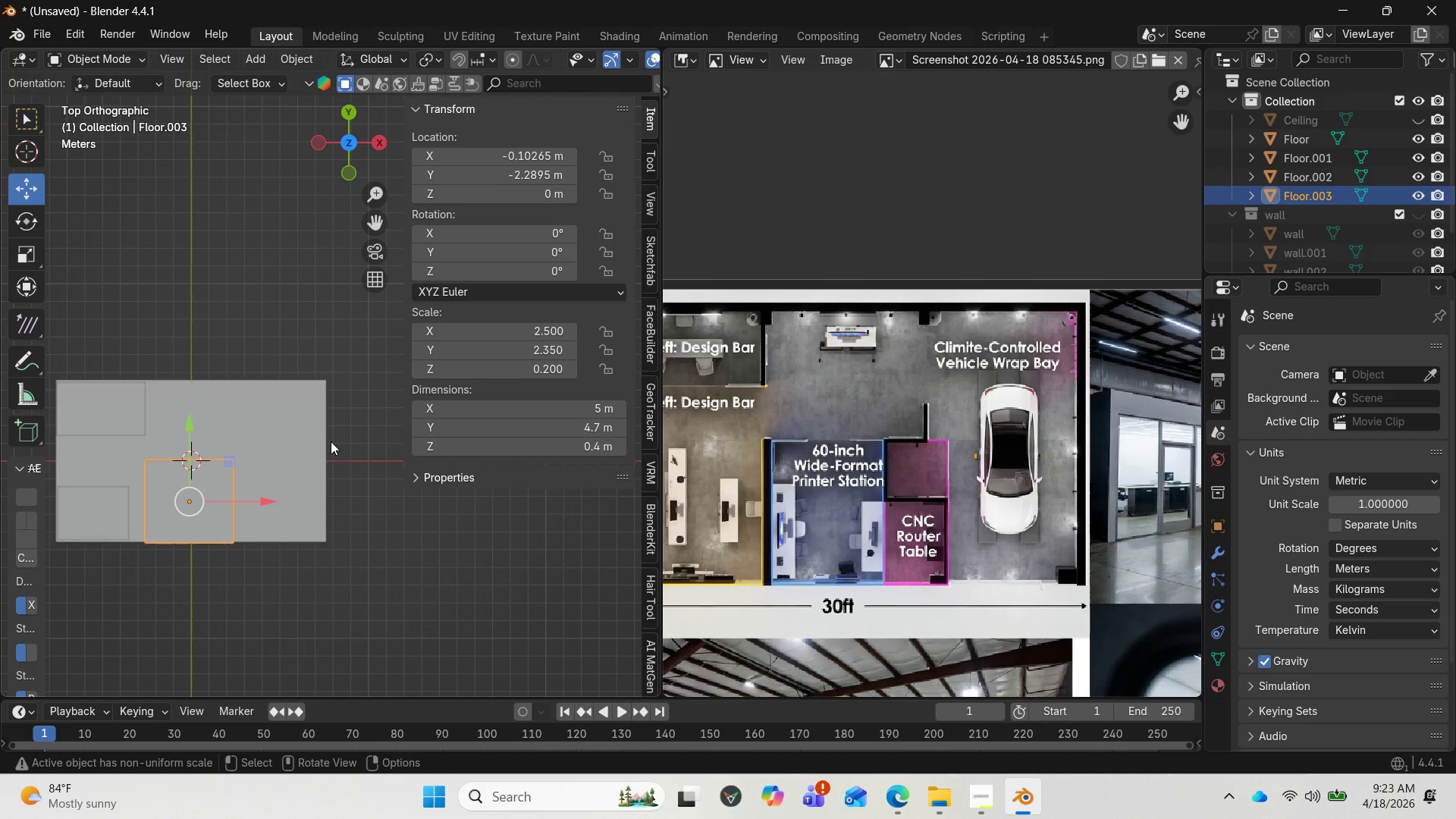 
scroll: coordinate [744, 544], scroll_direction: down, amount: 2.0
 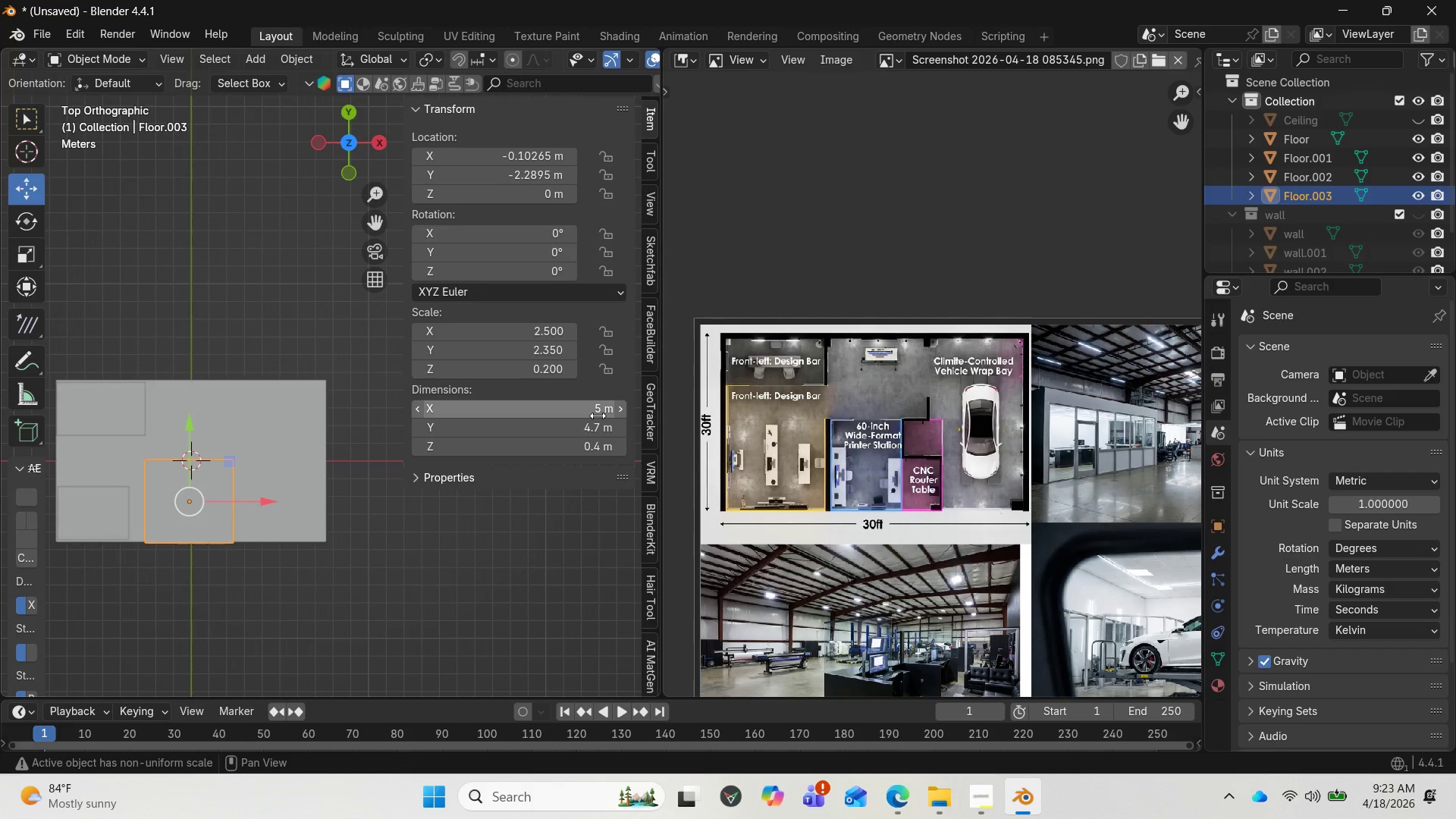 
wait(8.4)
 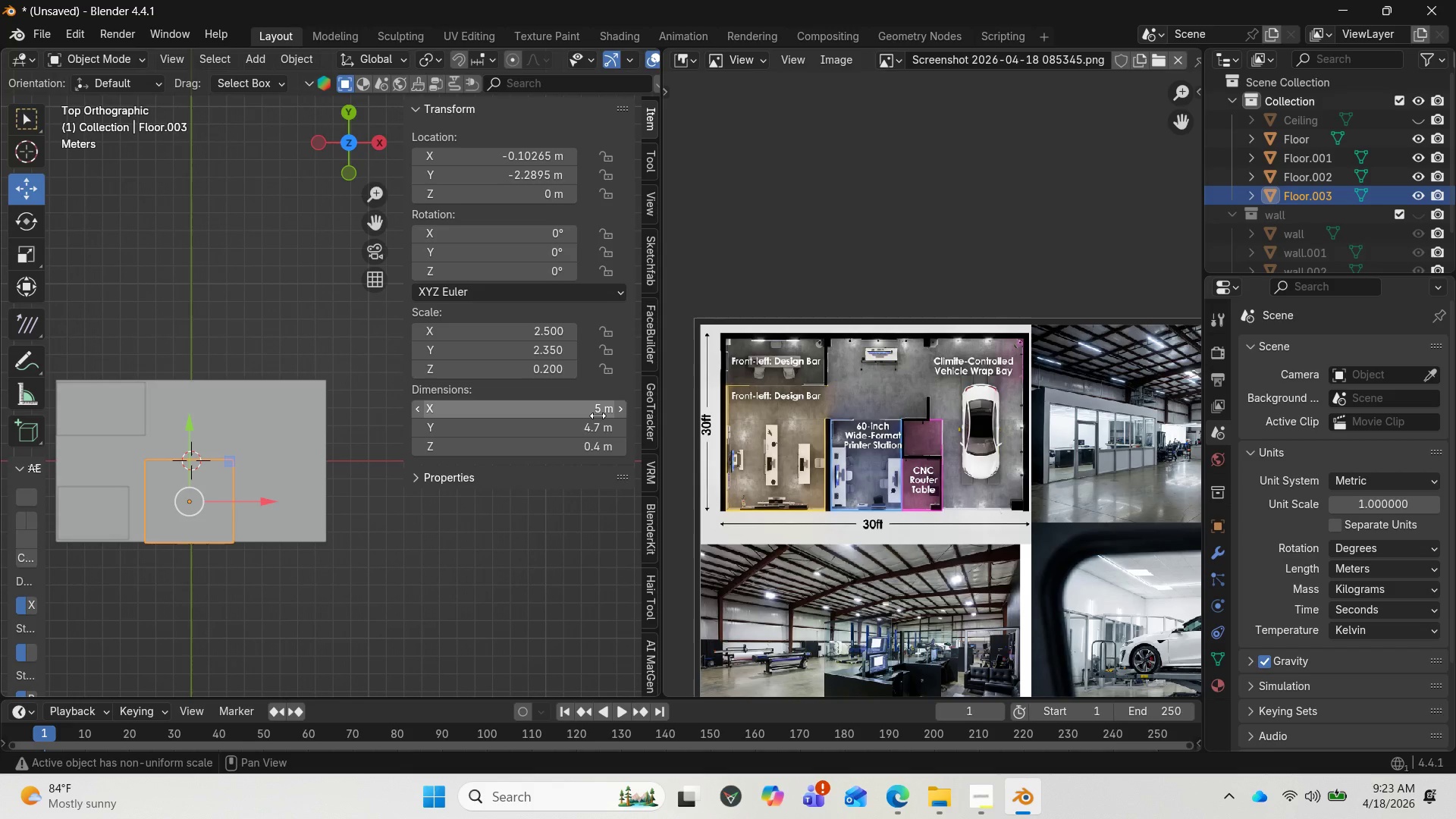 
left_click([598, 416])
 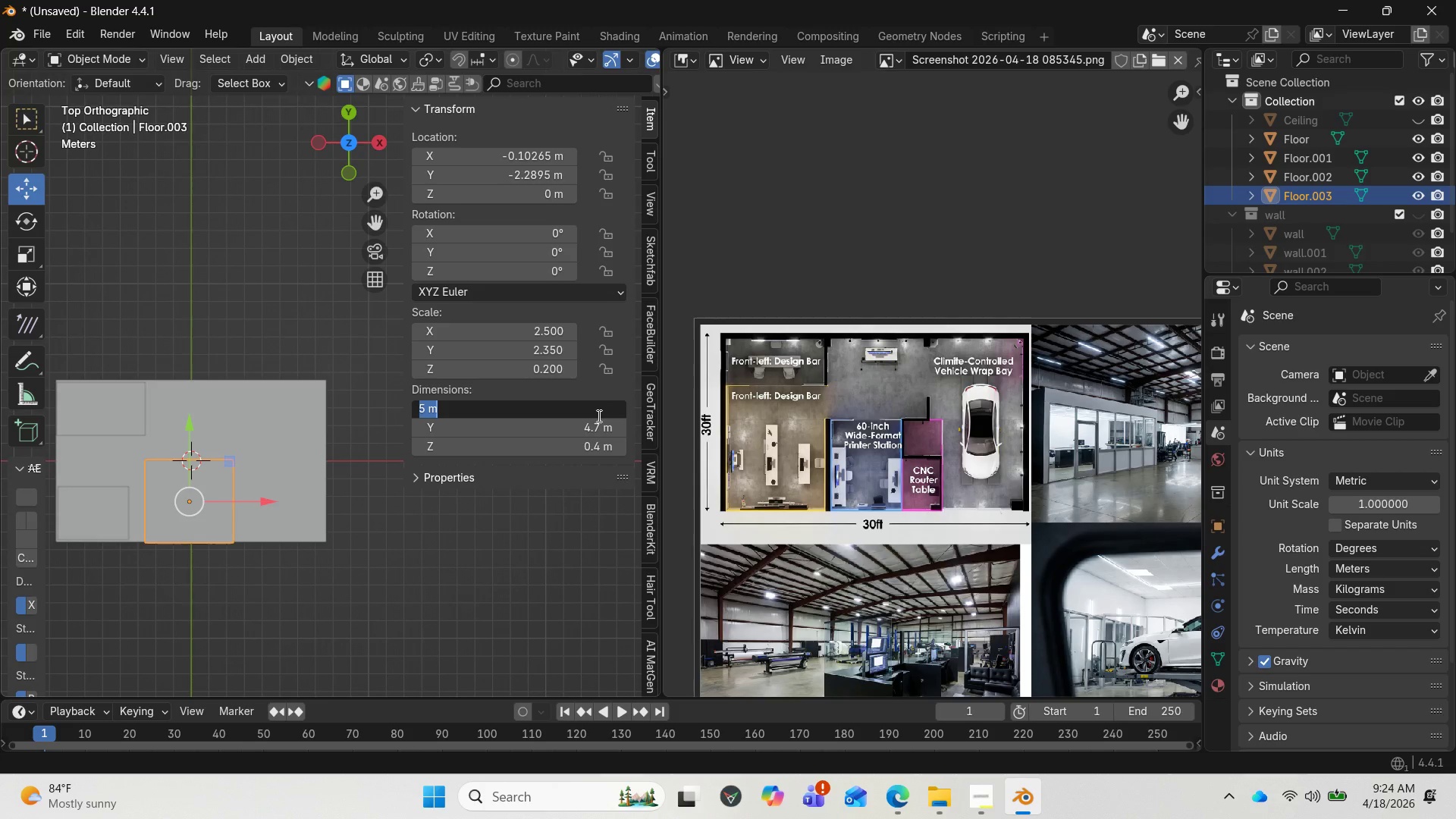 
key(3)
 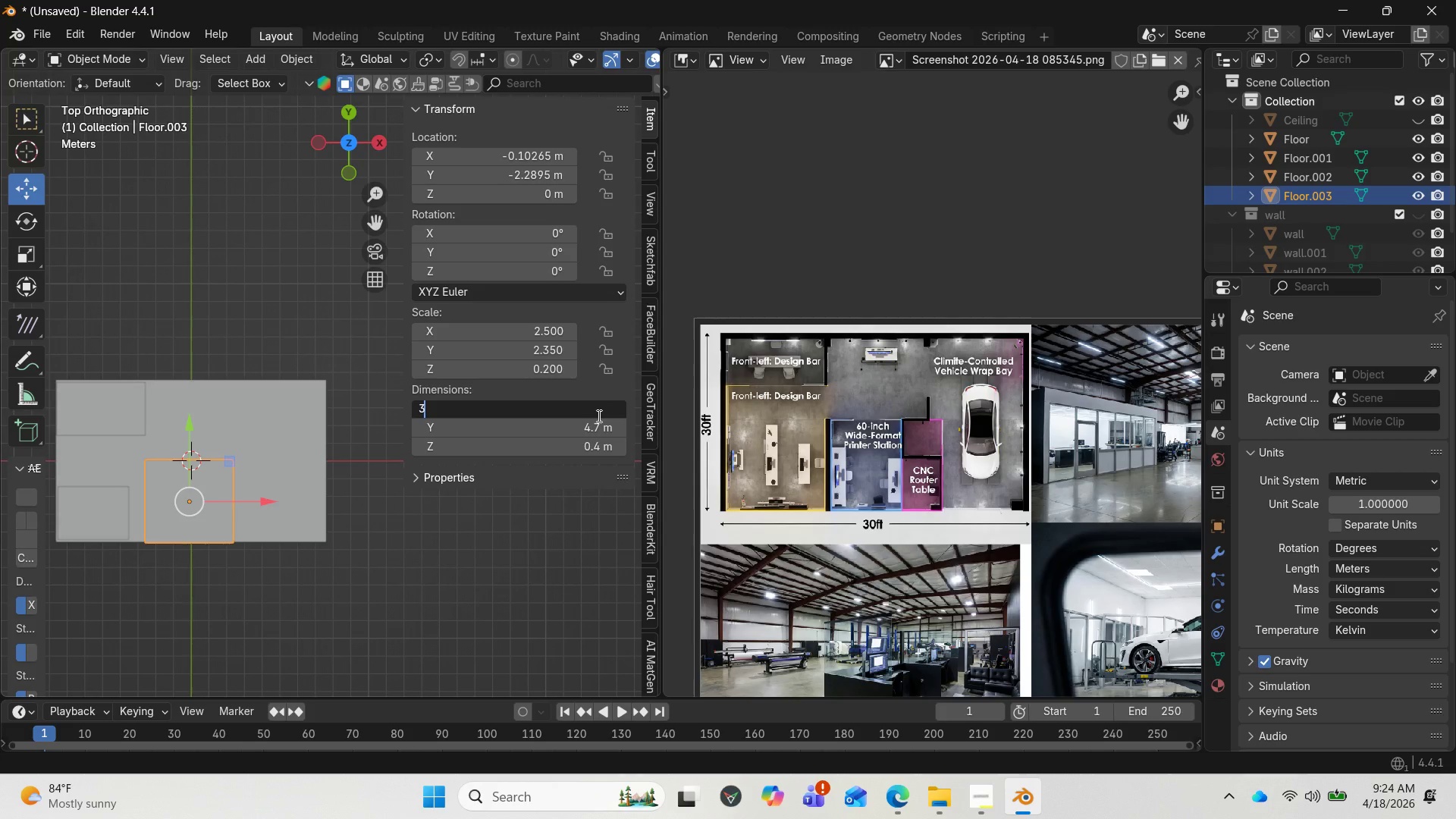 
key(Period)
 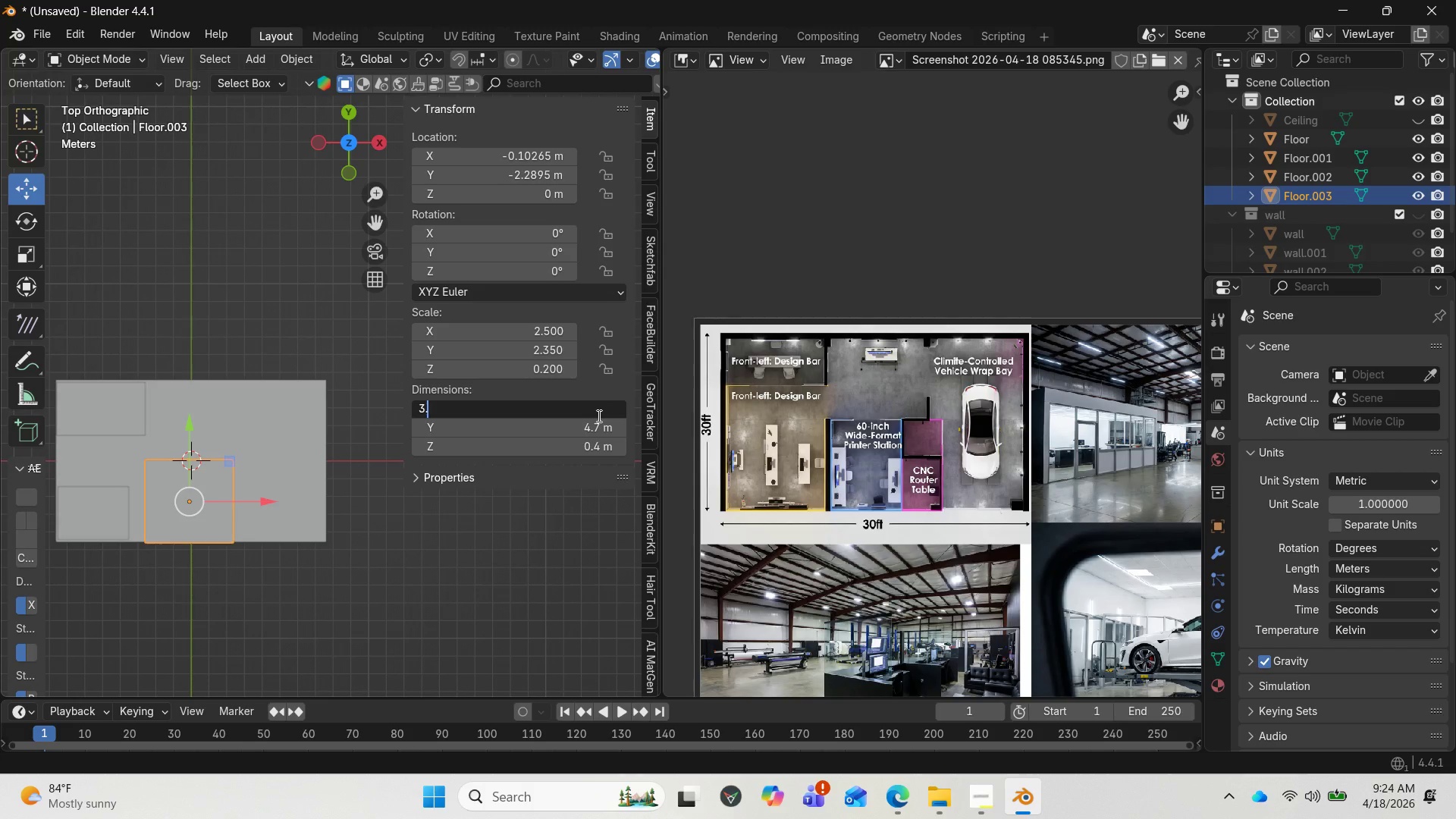 
key(5)
 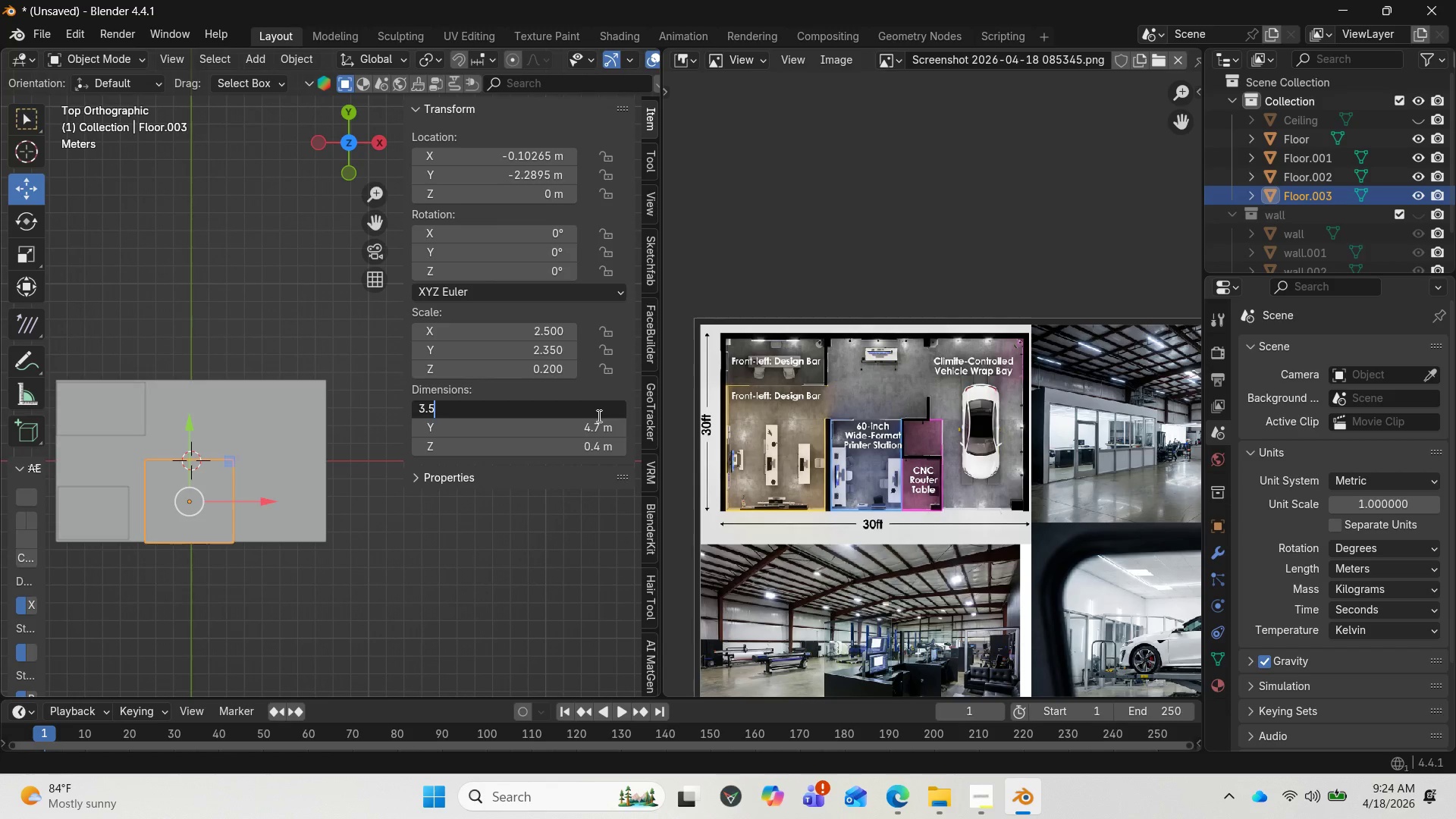 
key(Enter)
 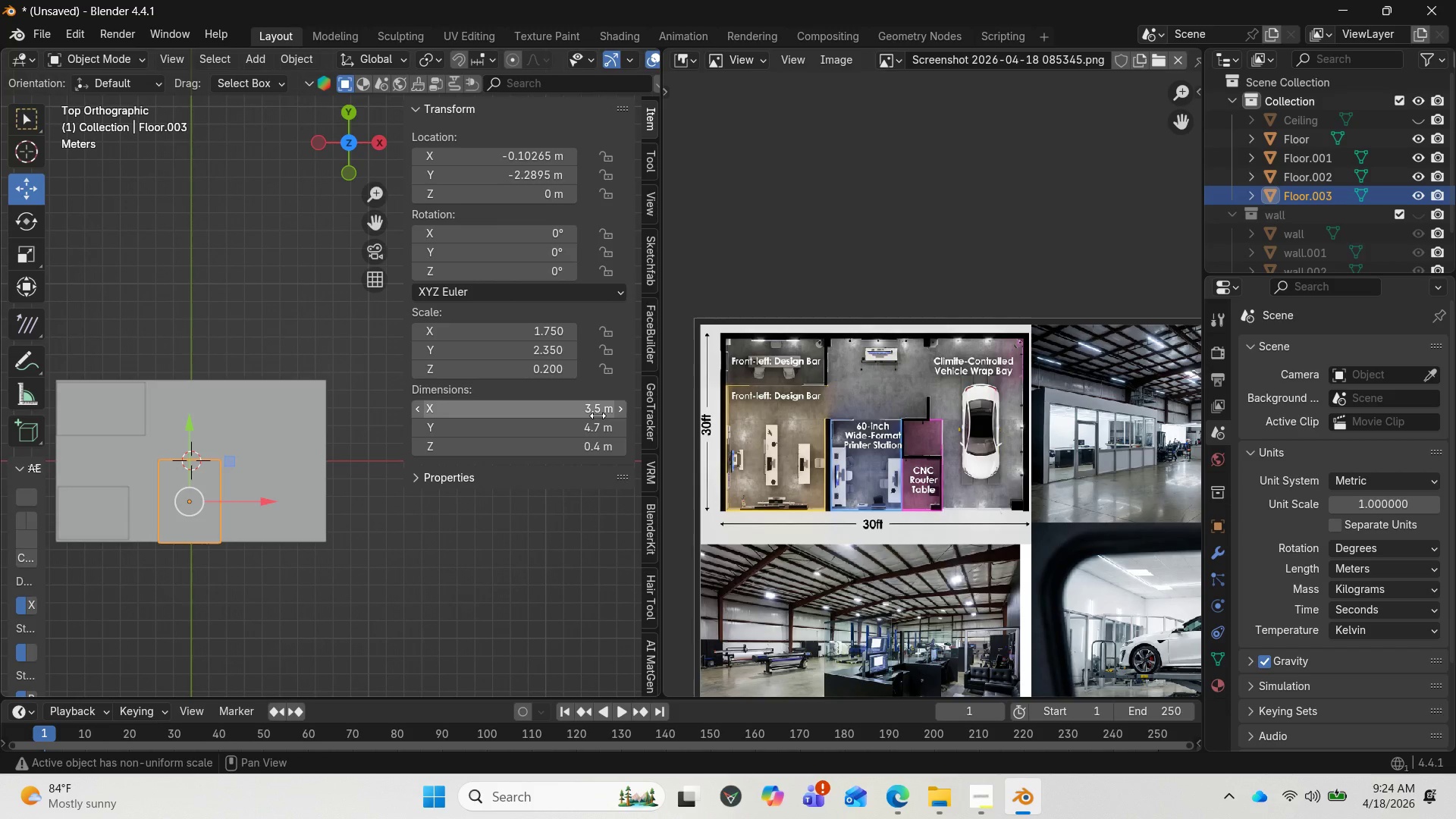 
left_click([598, 416])
 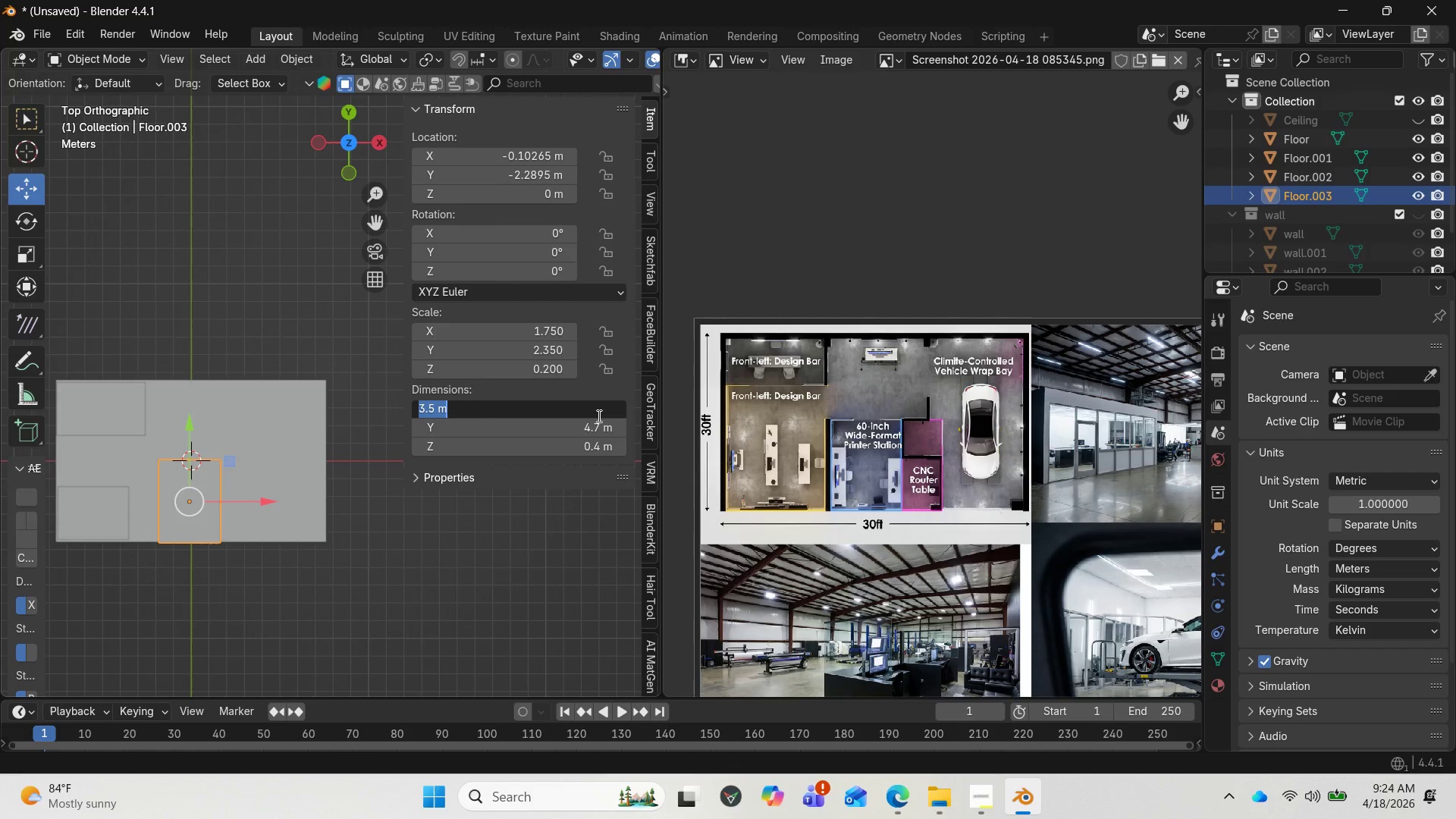 
key(4)
 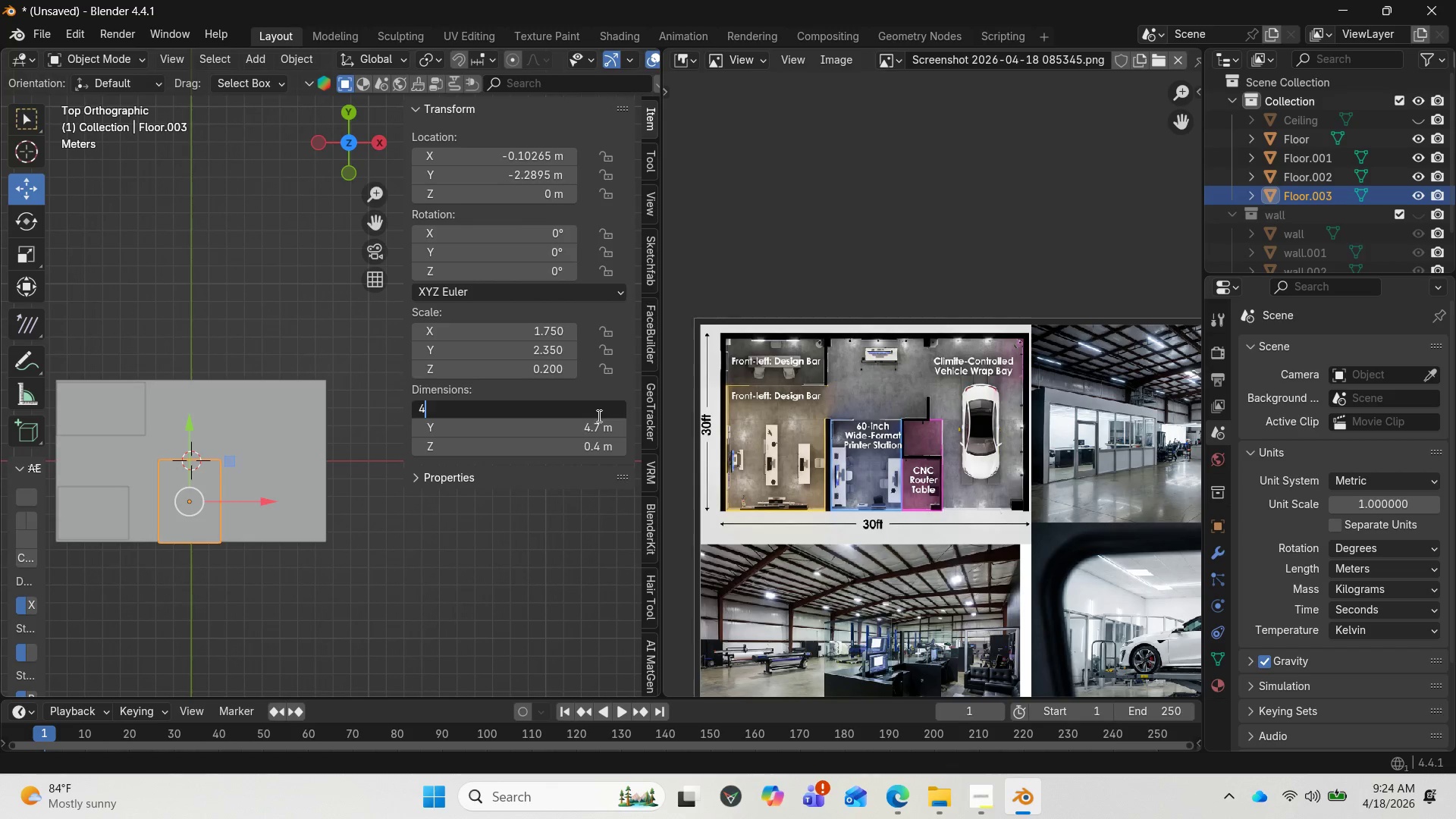 
key(Enter)
 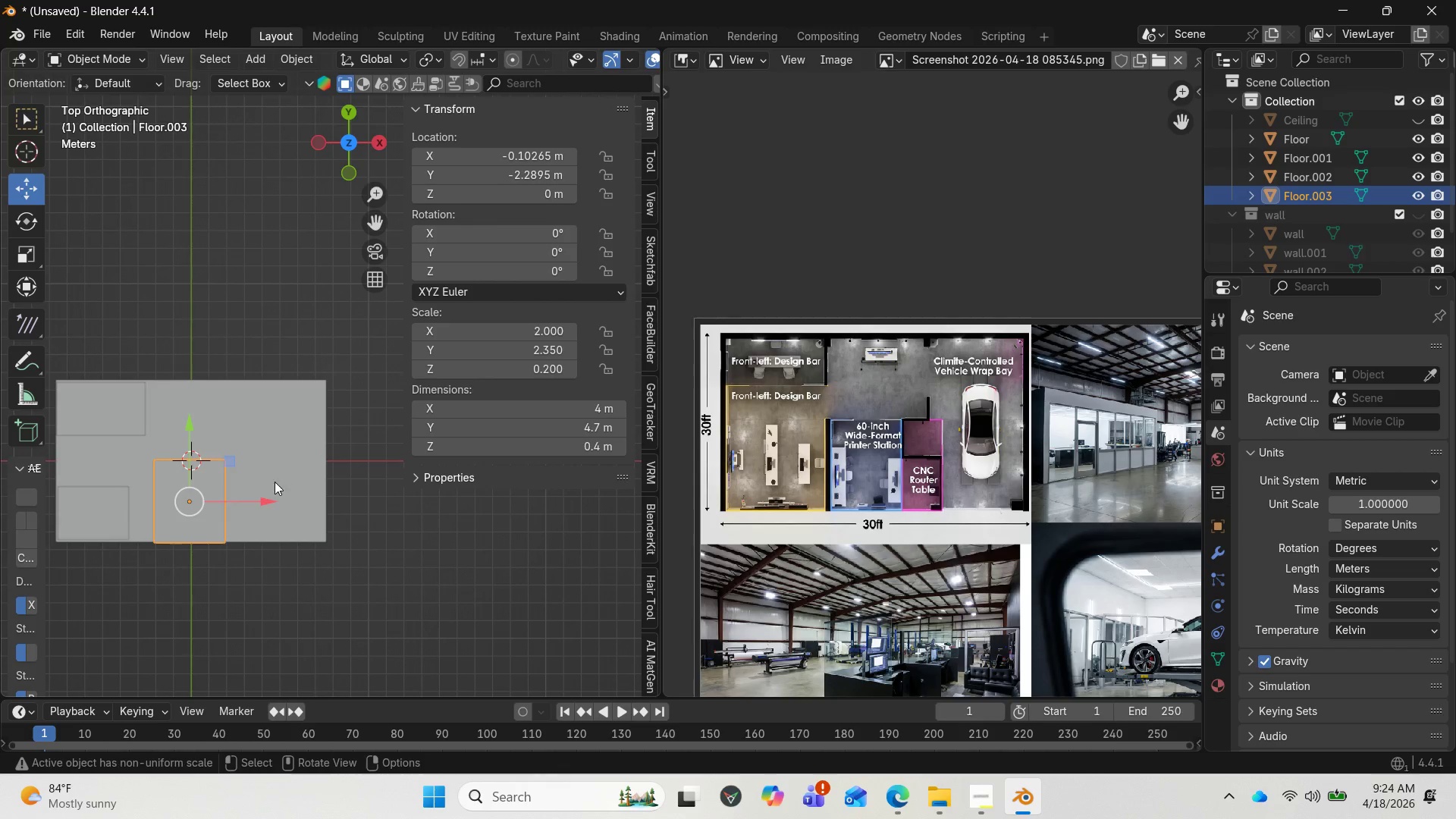 
left_click_drag(start_coordinate=[262, 506], to_coordinate=[252, 506])
 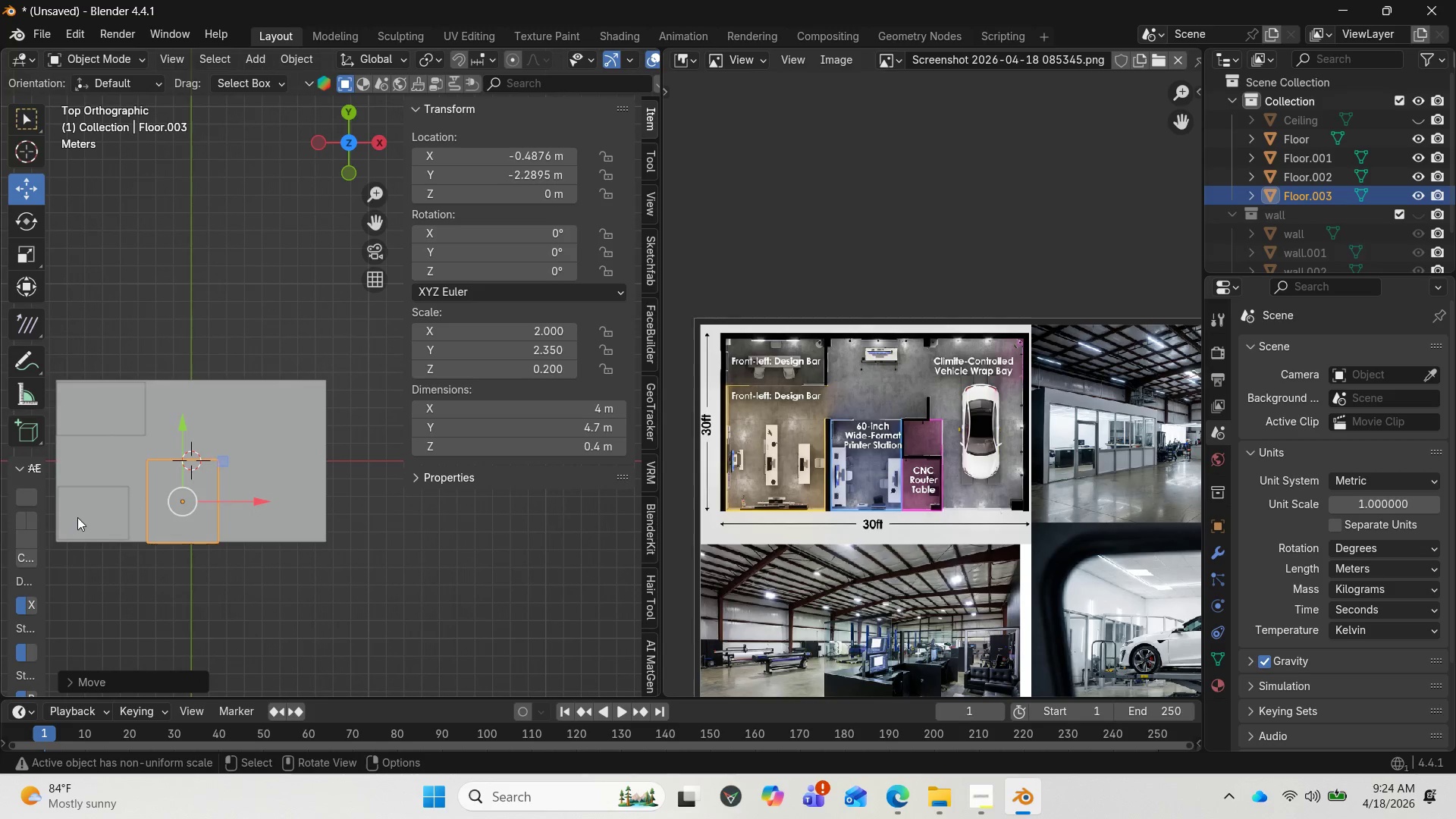 
left_click([79, 517])
 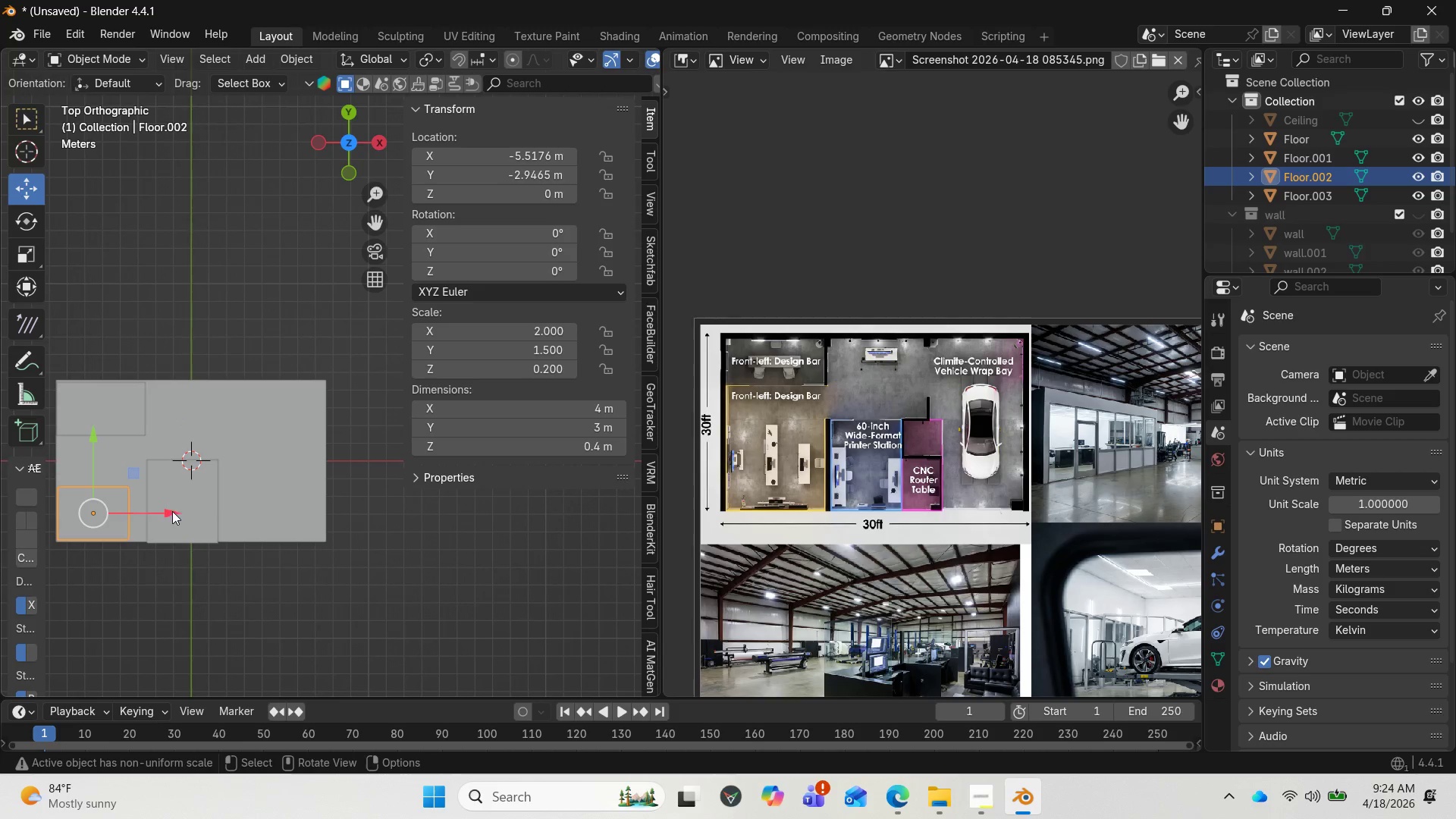 
left_click_drag(start_coordinate=[168, 510], to_coordinate=[337, 526])
 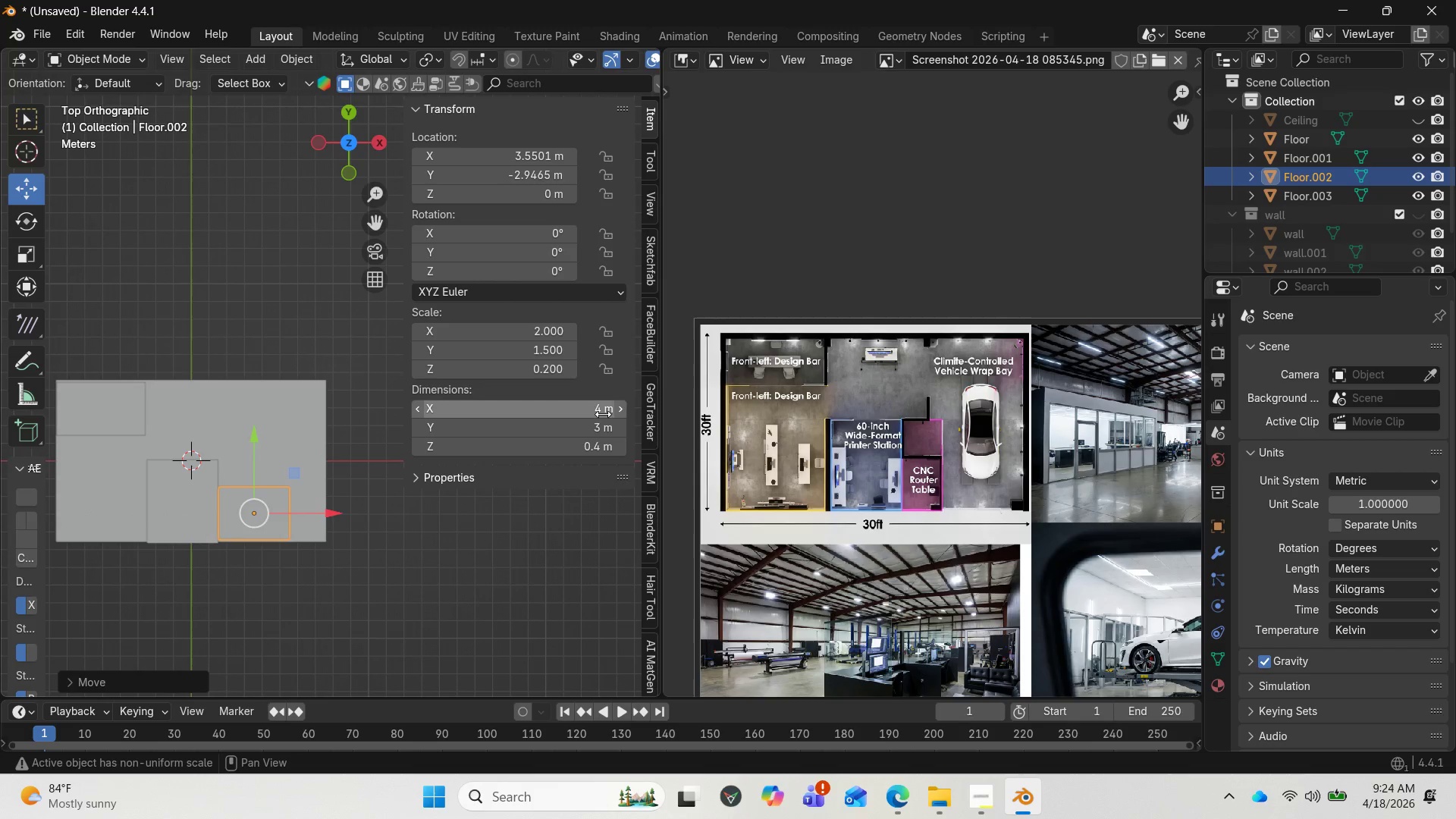 
left_click([601, 413])
 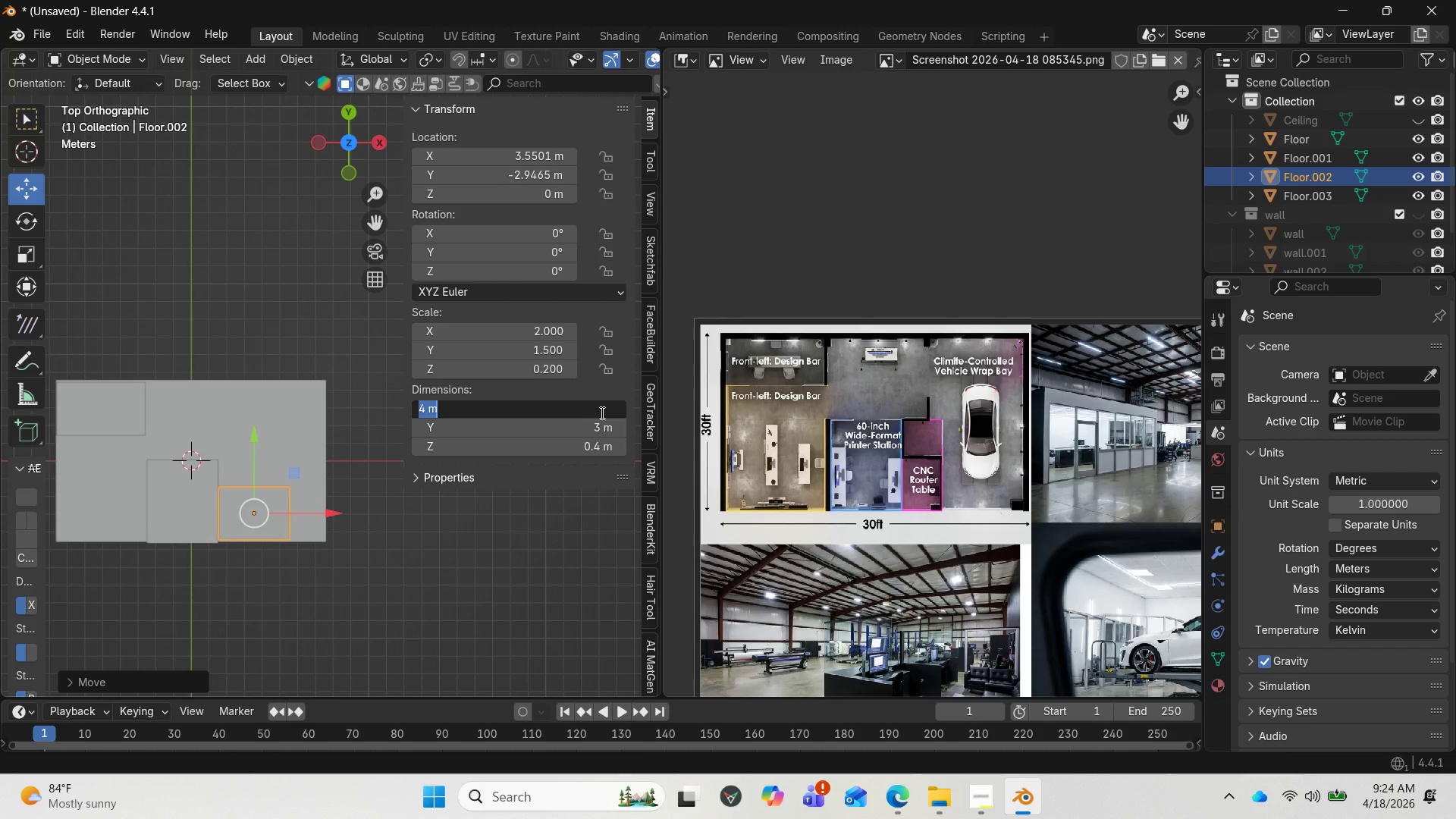 
key(1)
 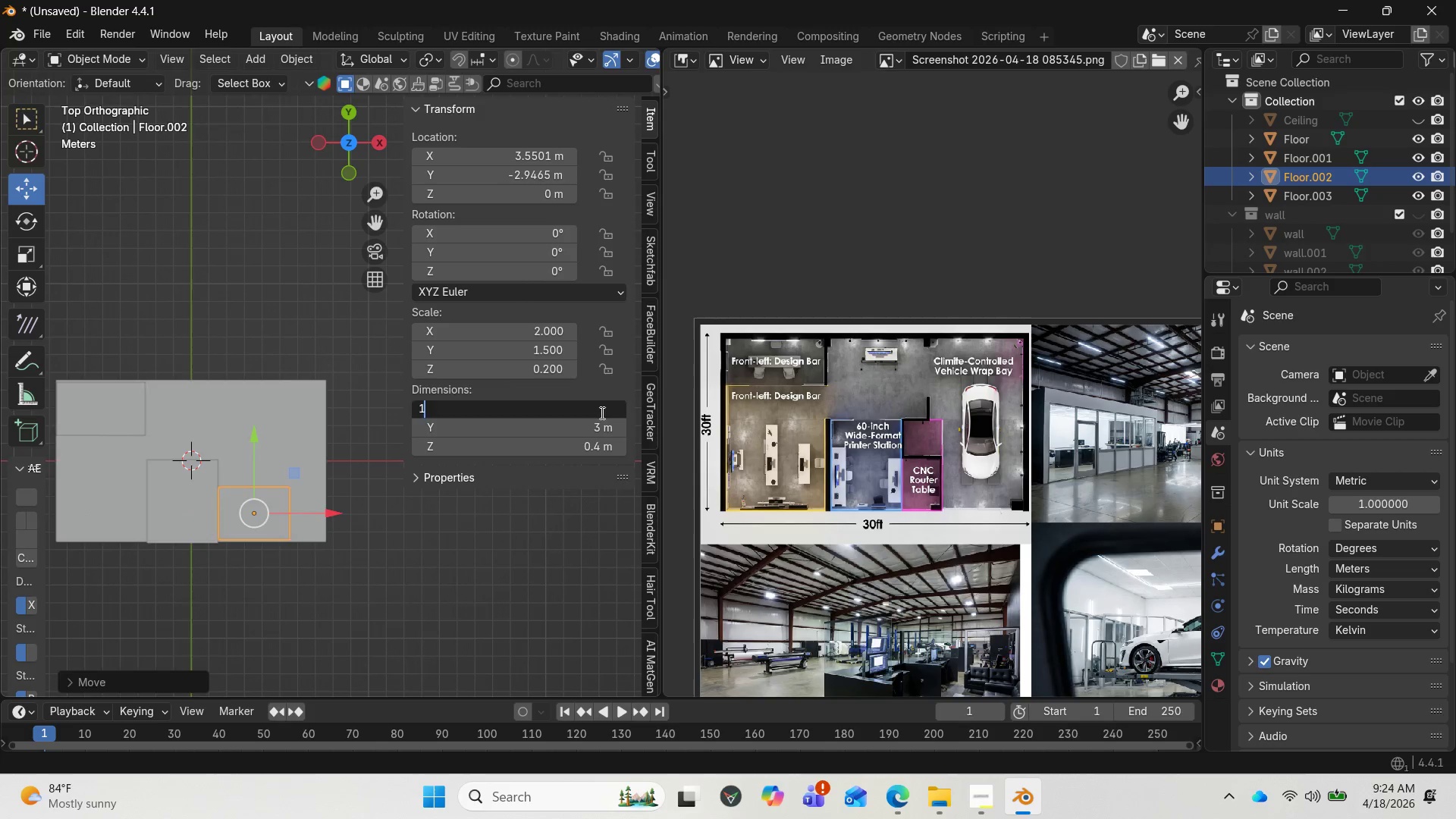 
key(Enter)
 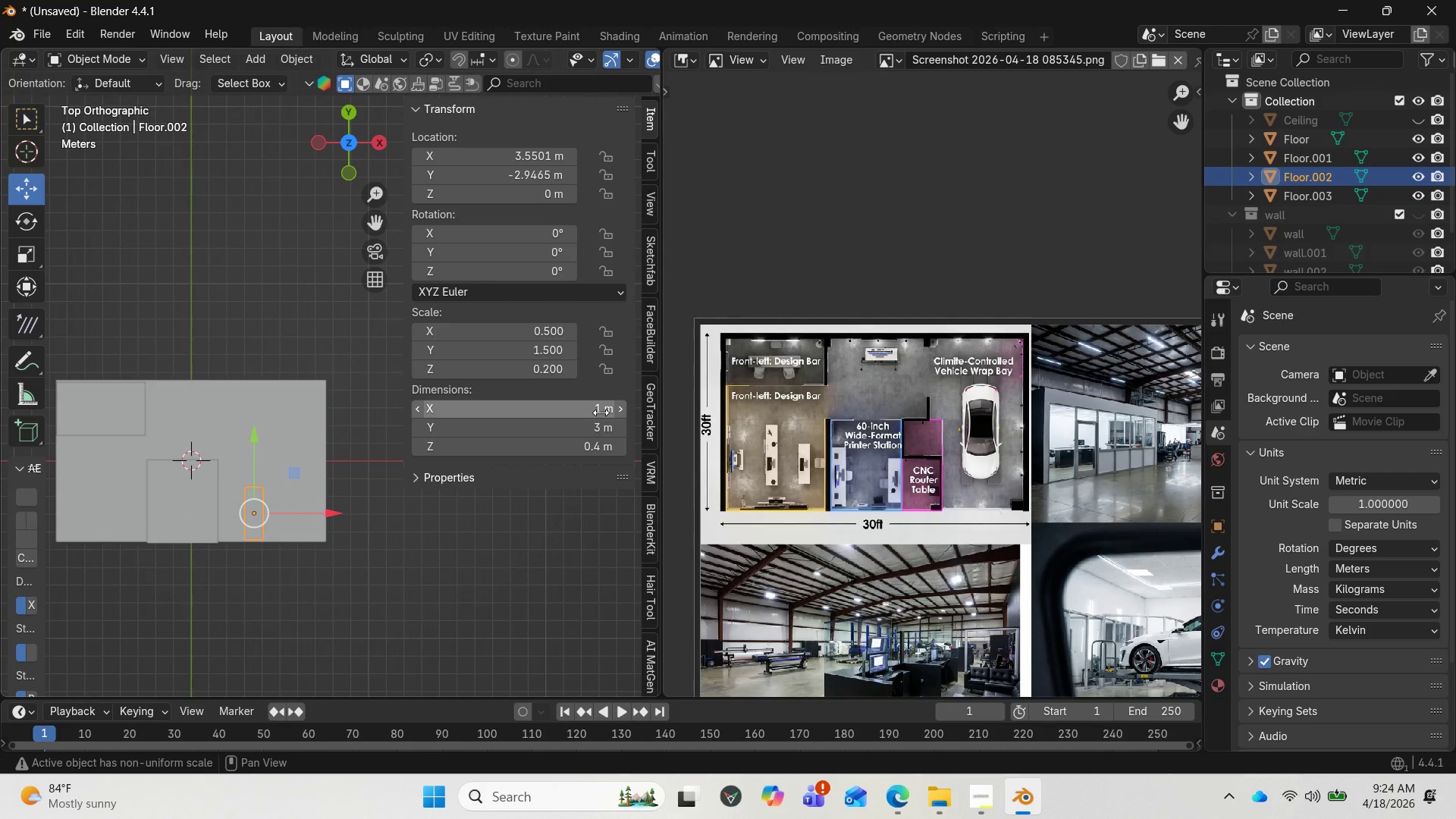 
left_click([601, 413])
 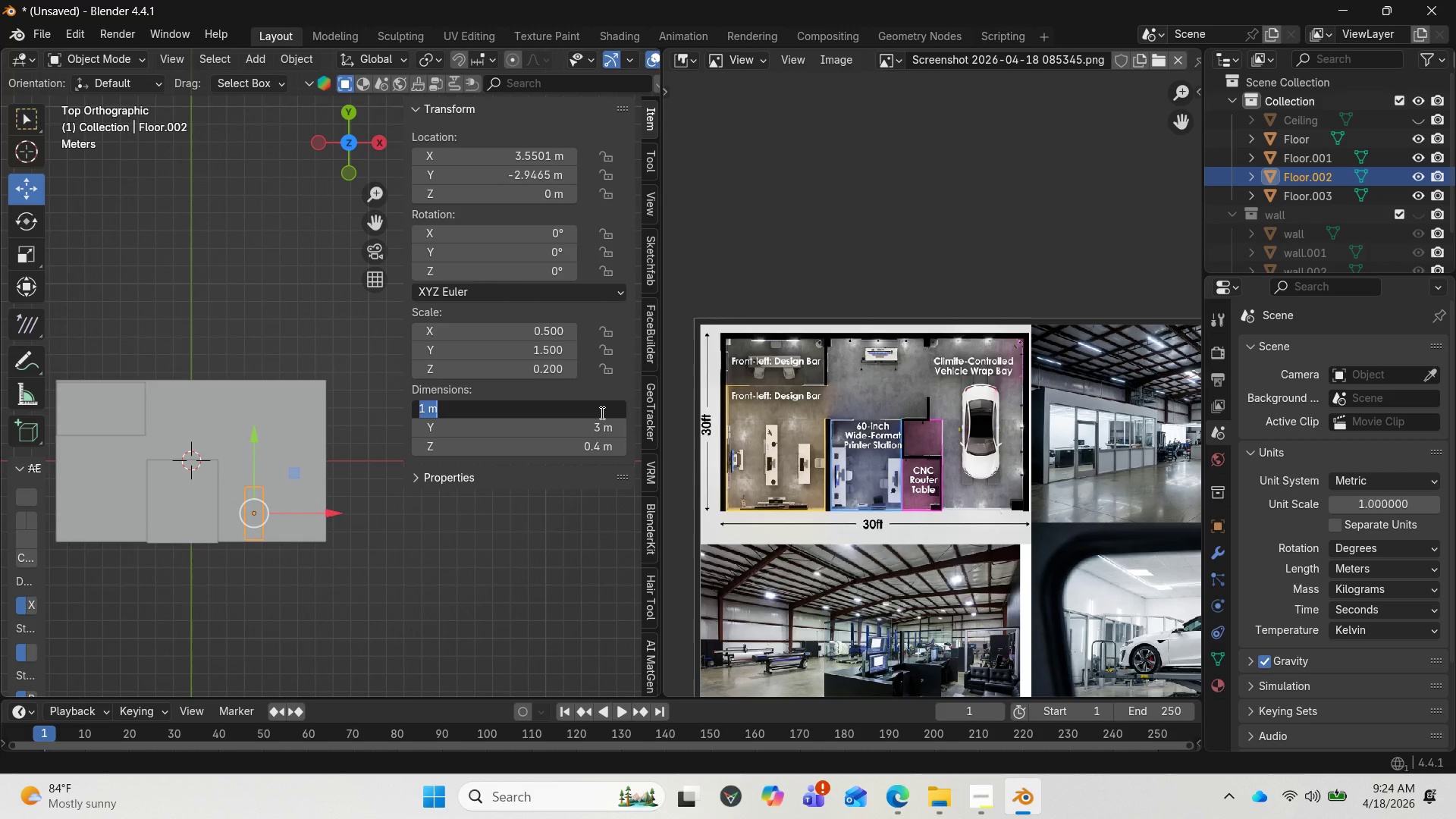 
key(2)
 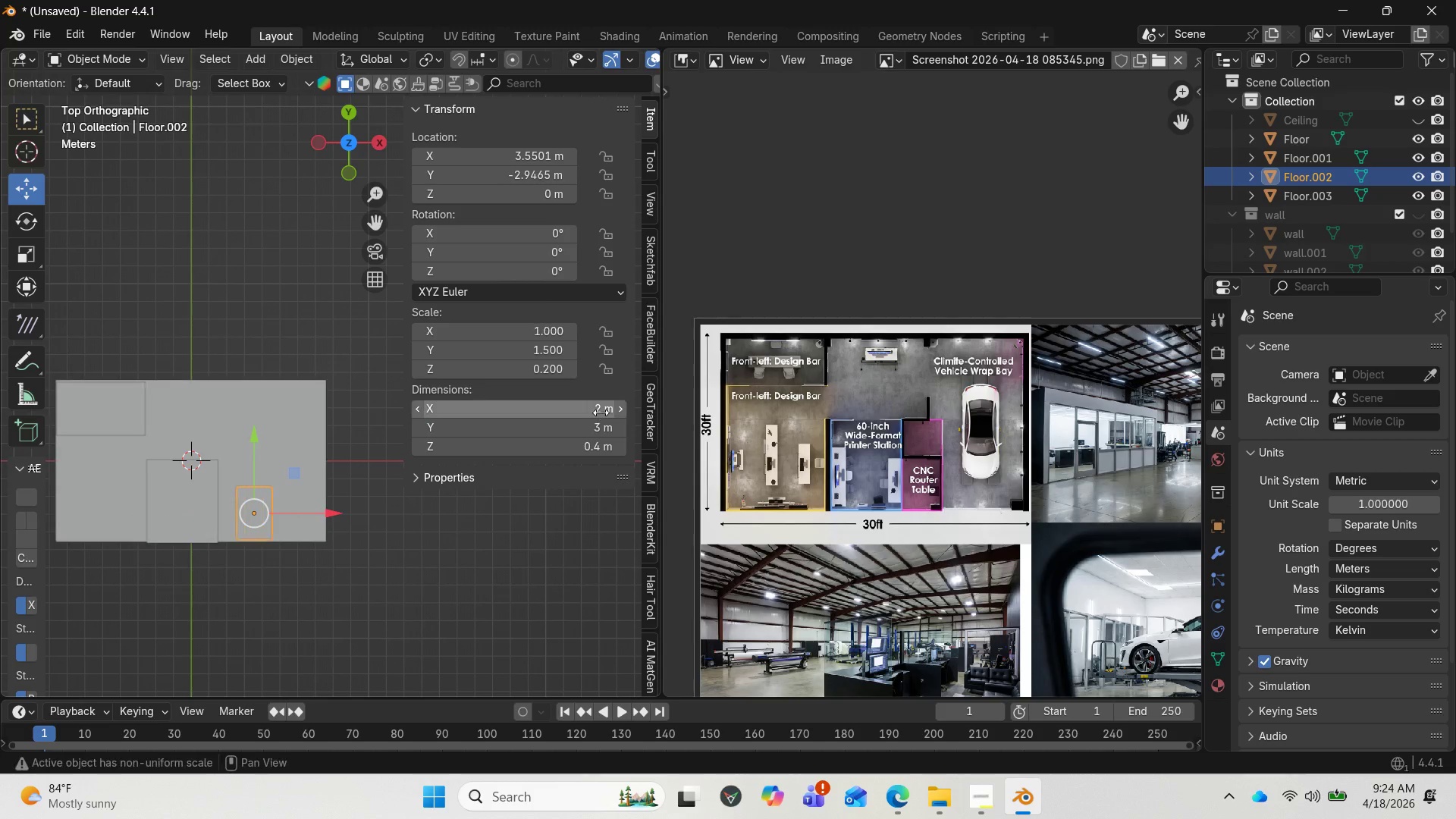 
key(Enter)
 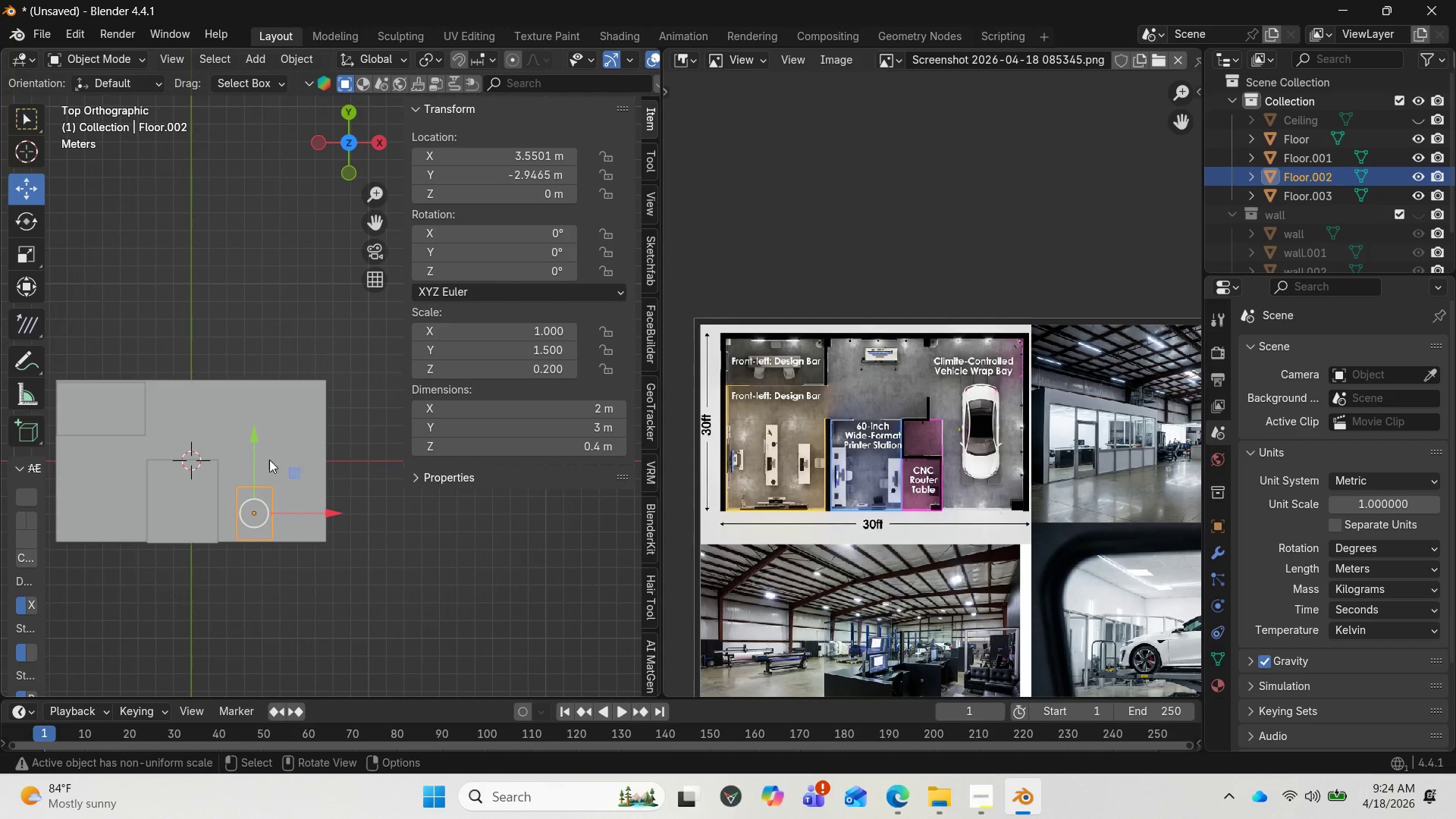 
wait(6.41)
 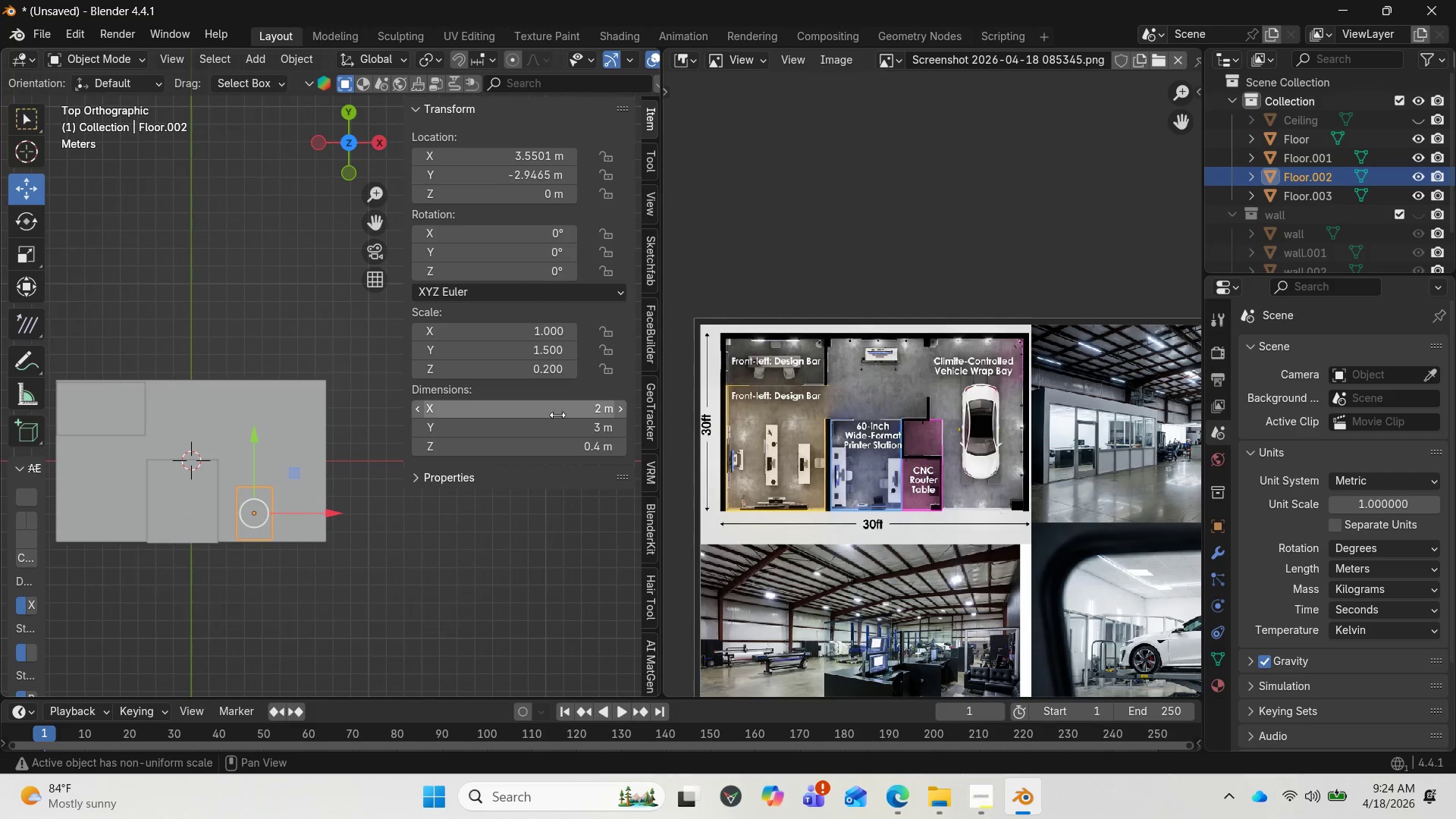 
left_click([571, 434])
 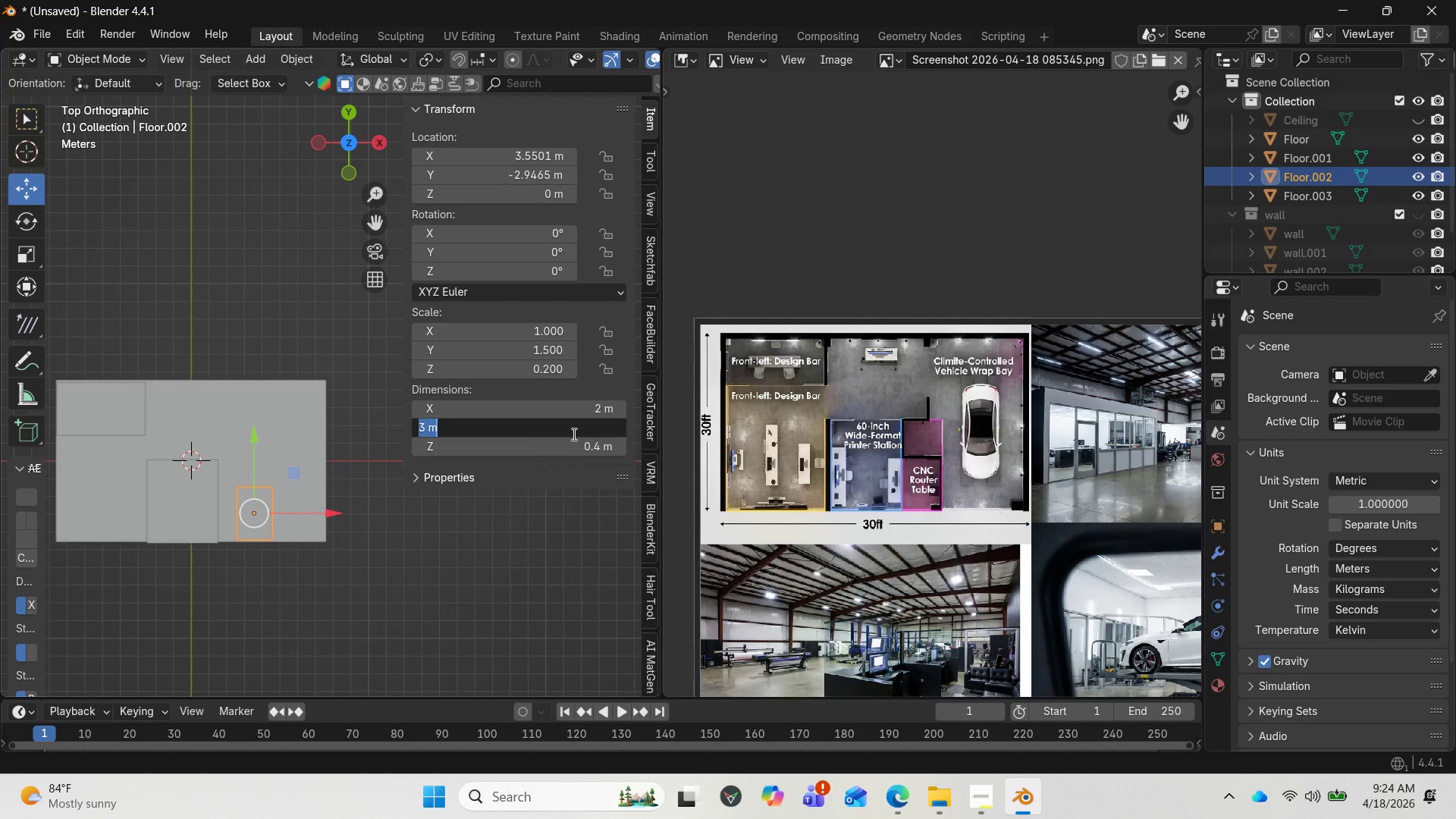 
key(3)
 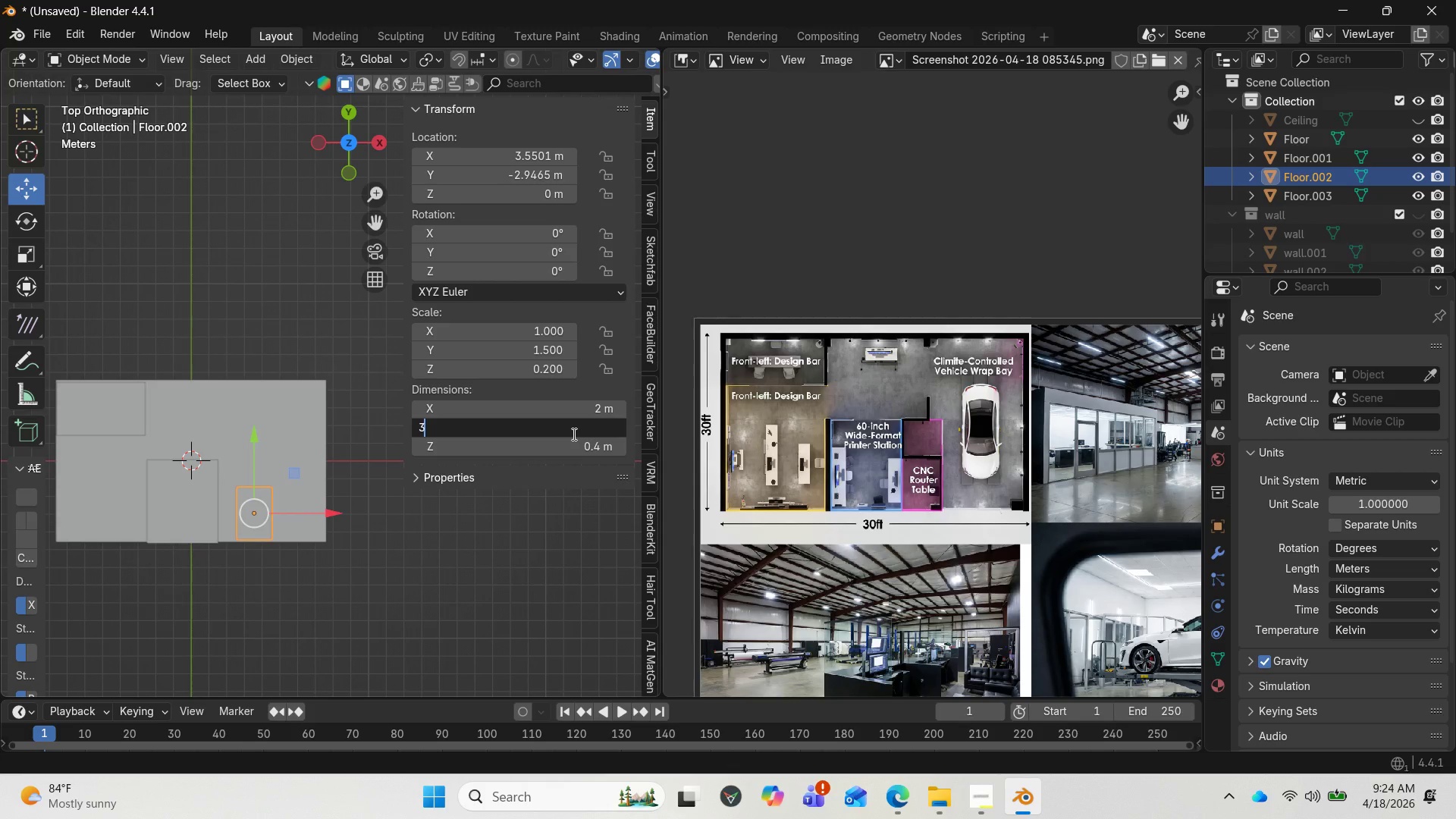 
key(Backspace)
 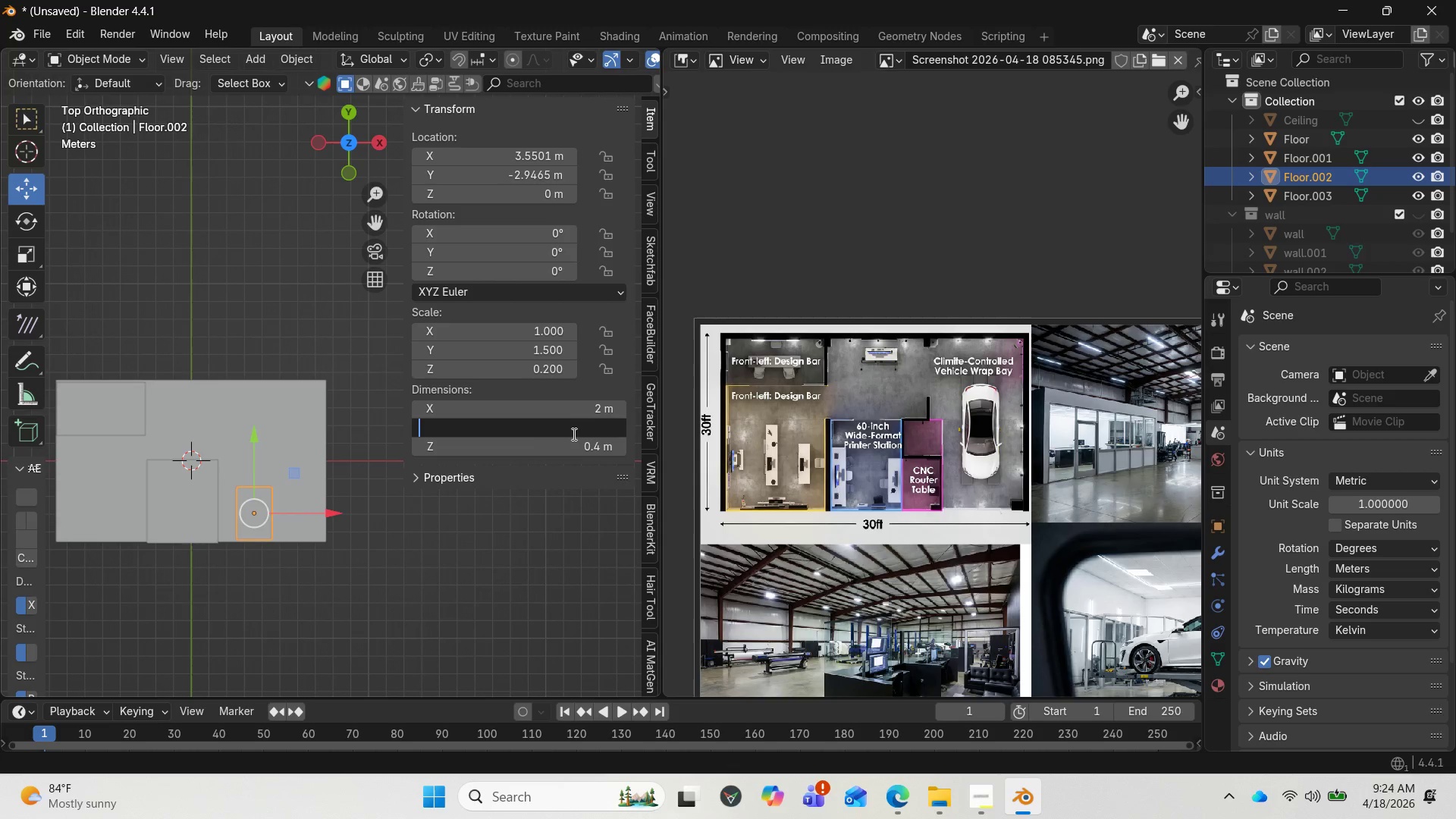 
key(4)
 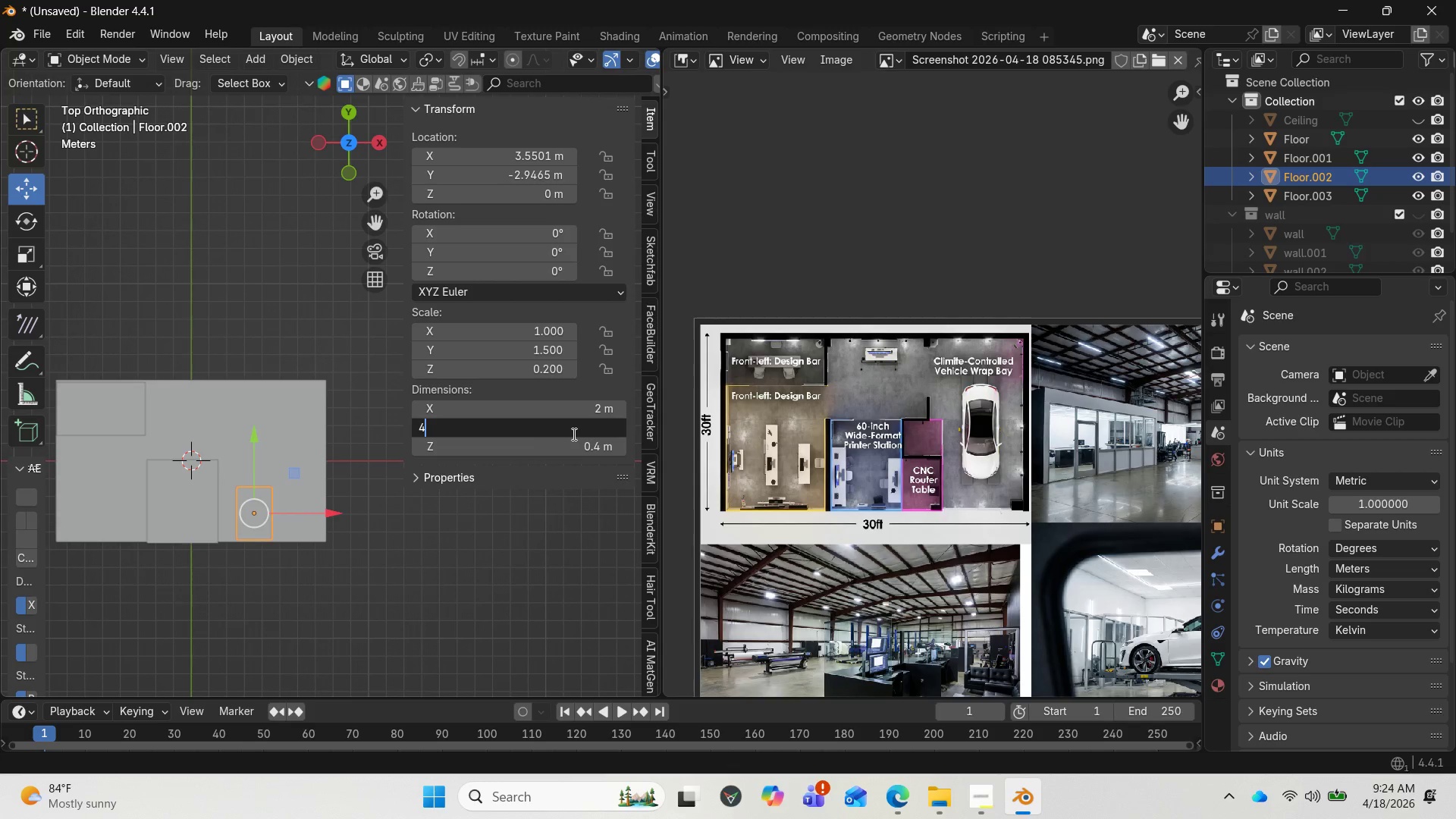 
key(Period)
 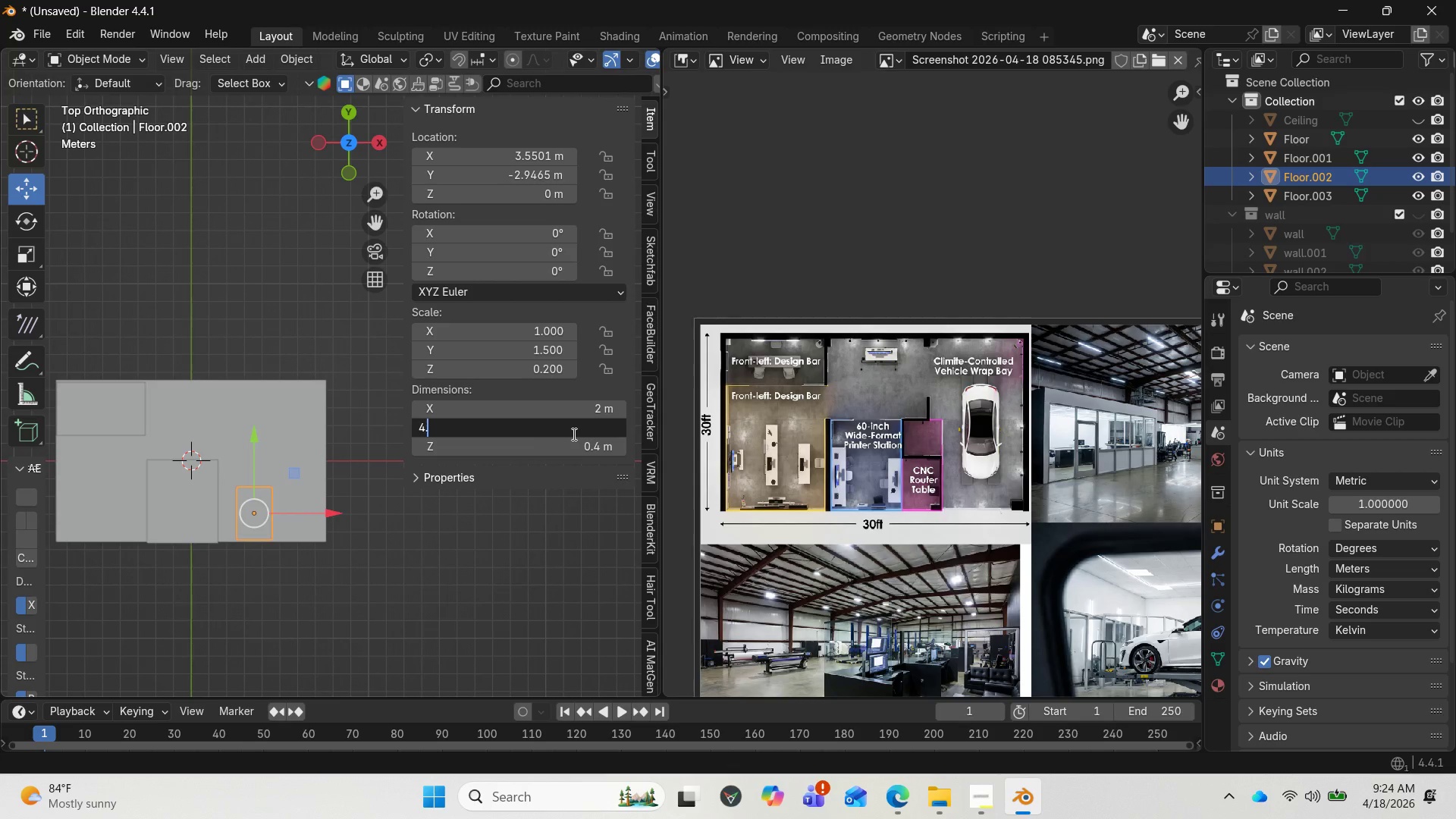 
key(7)
 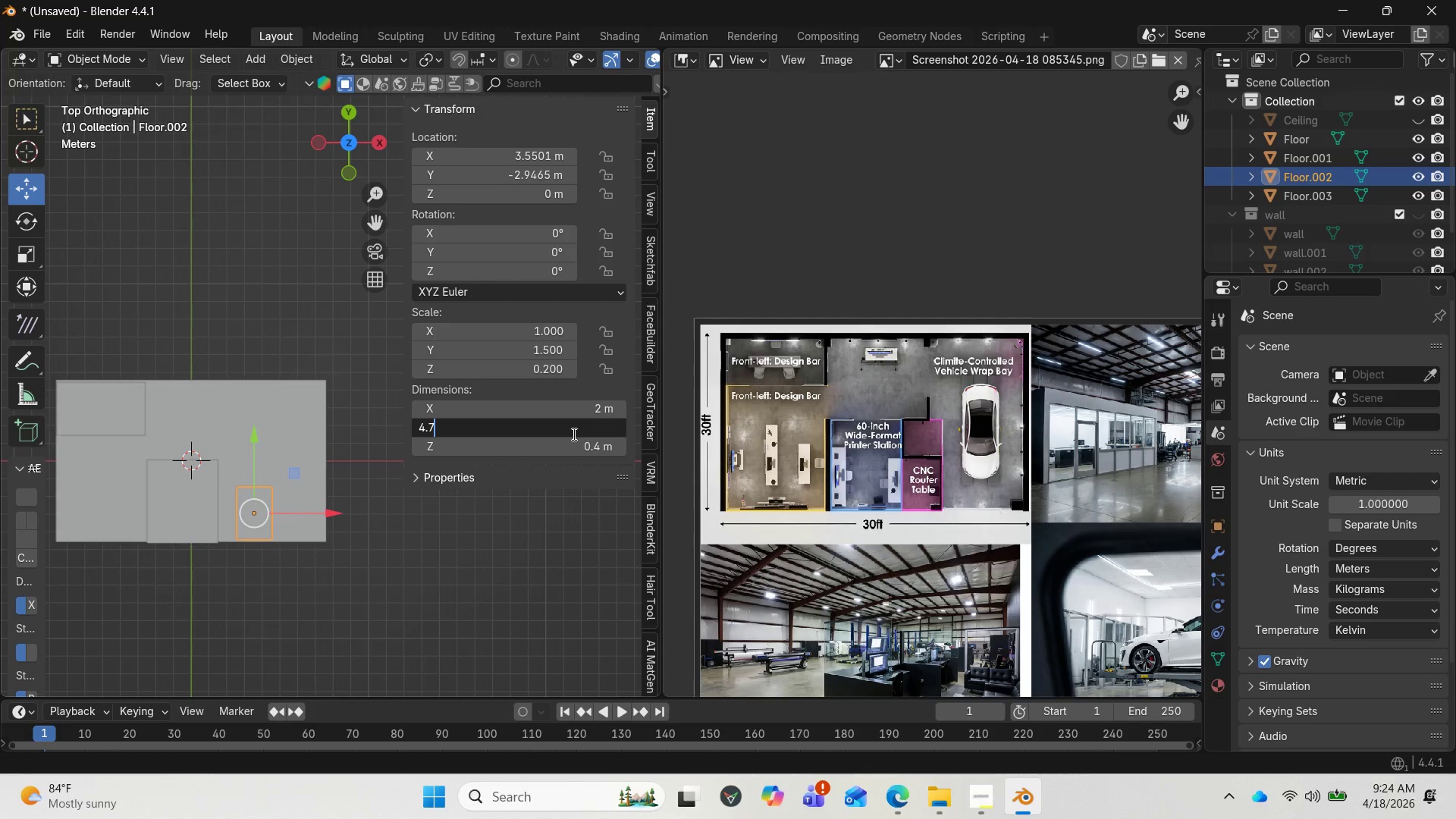 
key(Enter)
 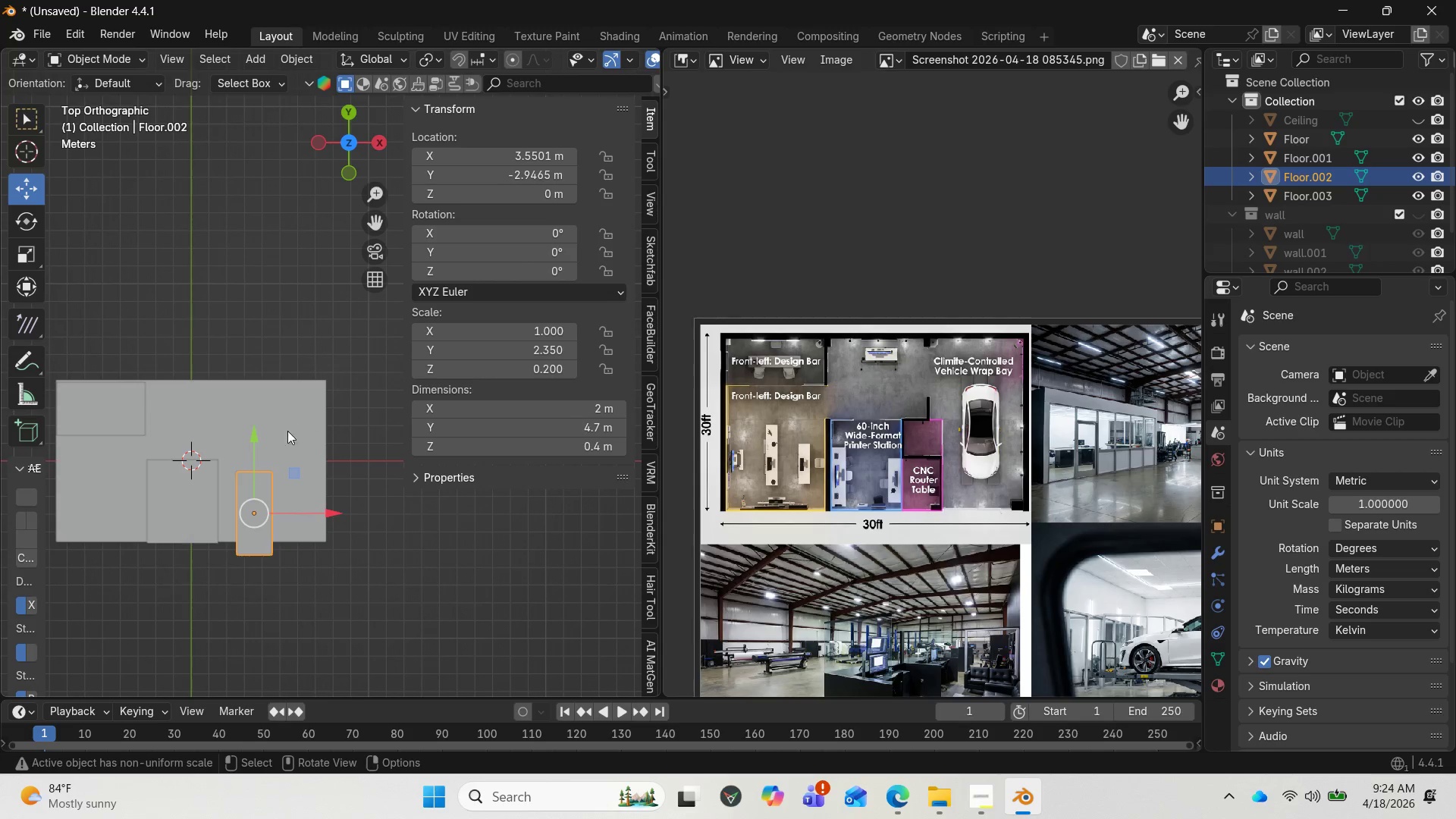 
left_click_drag(start_coordinate=[254, 441], to_coordinate=[250, 428])
 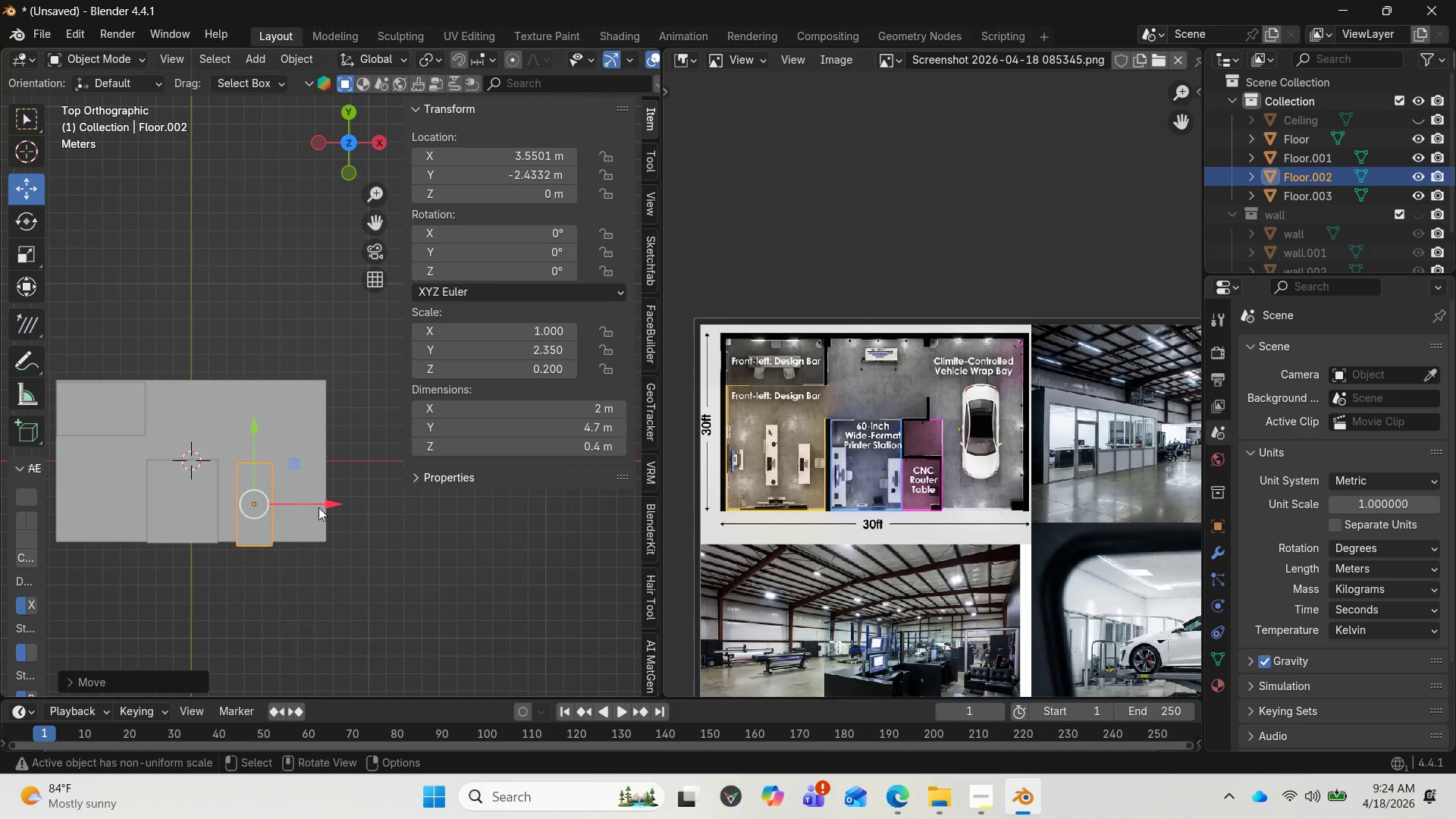 
left_click_drag(start_coordinate=[319, 507], to_coordinate=[290, 507])
 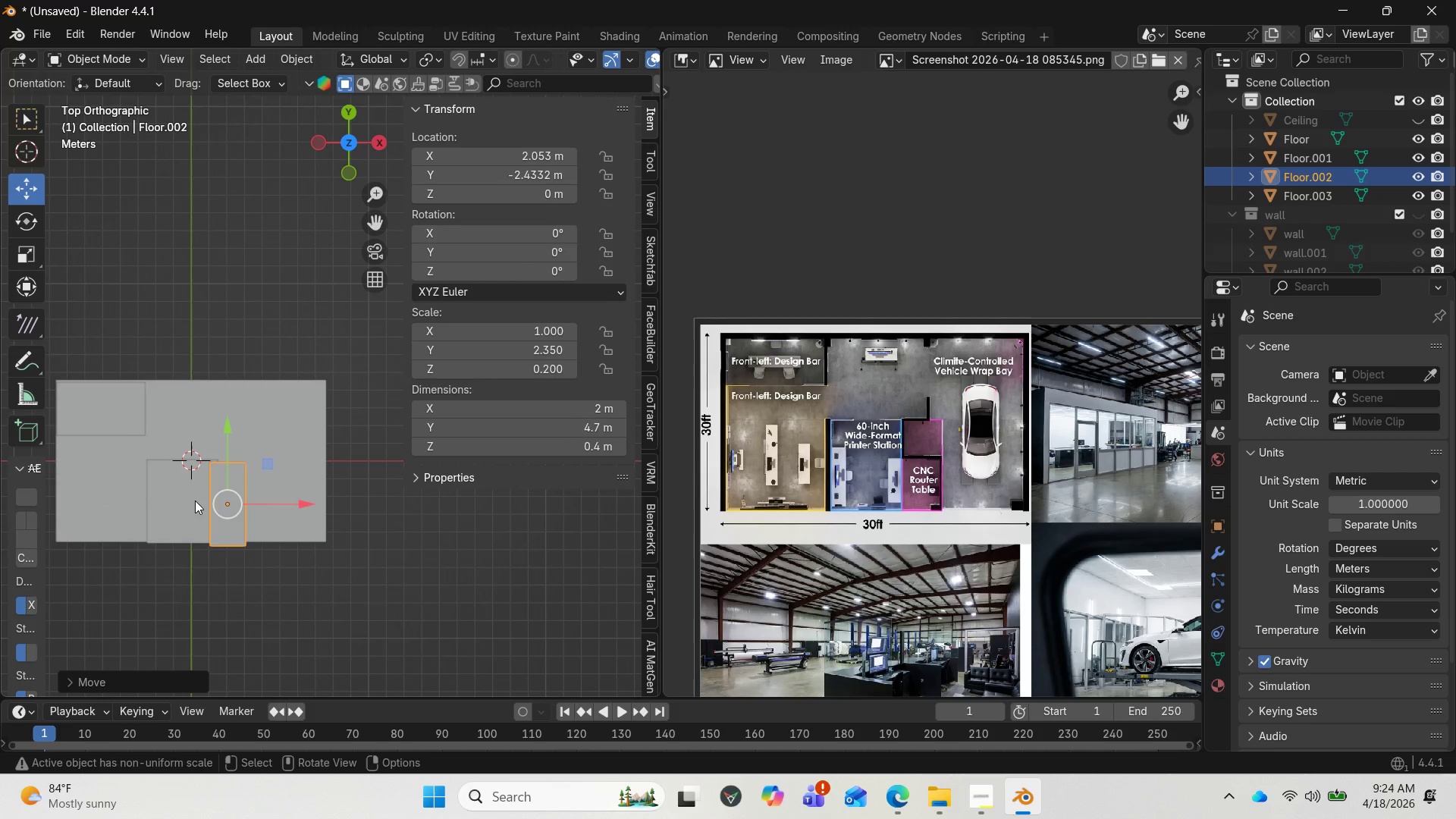 
left_click([195, 500])
 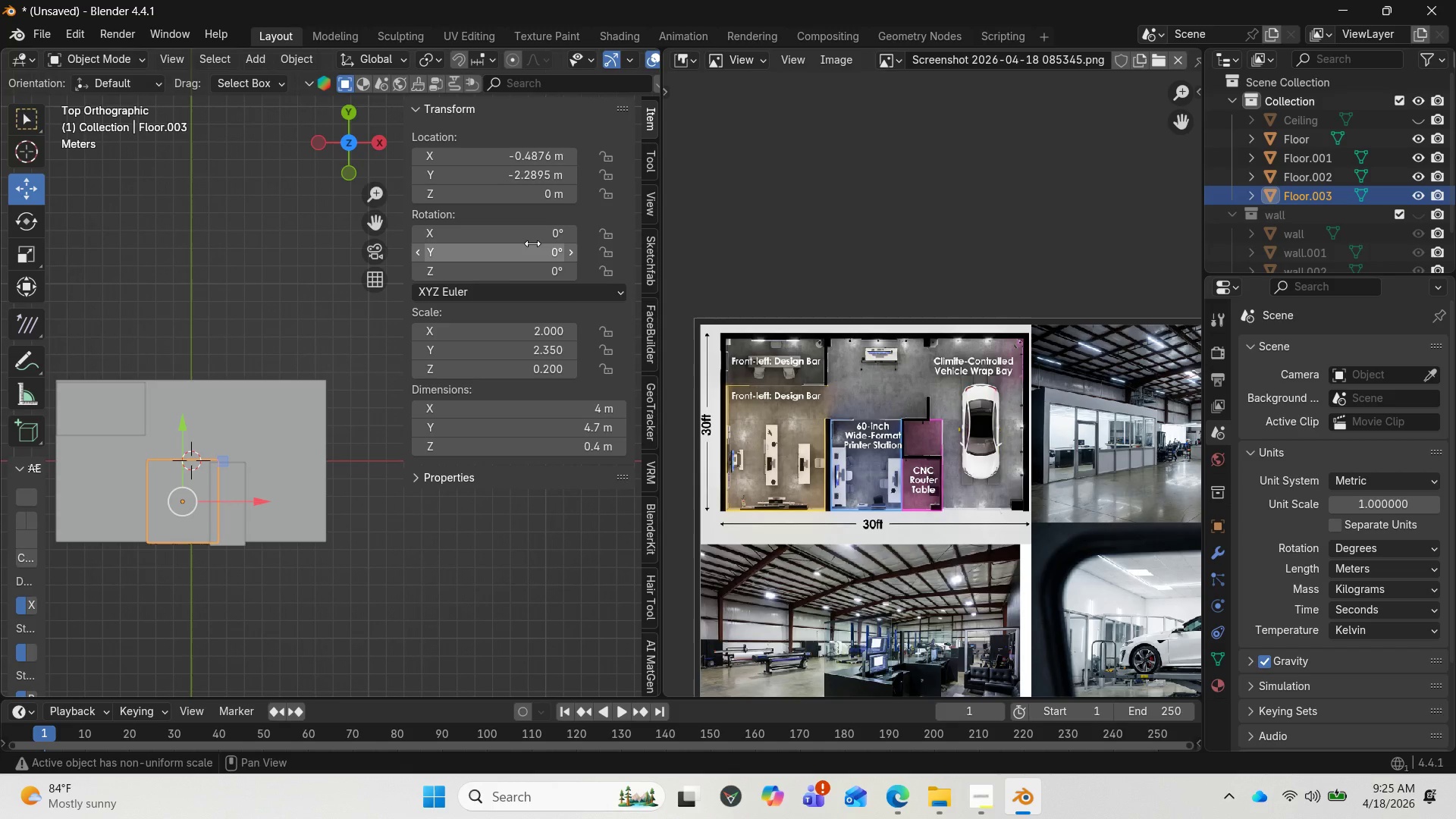 
wait(5.47)
 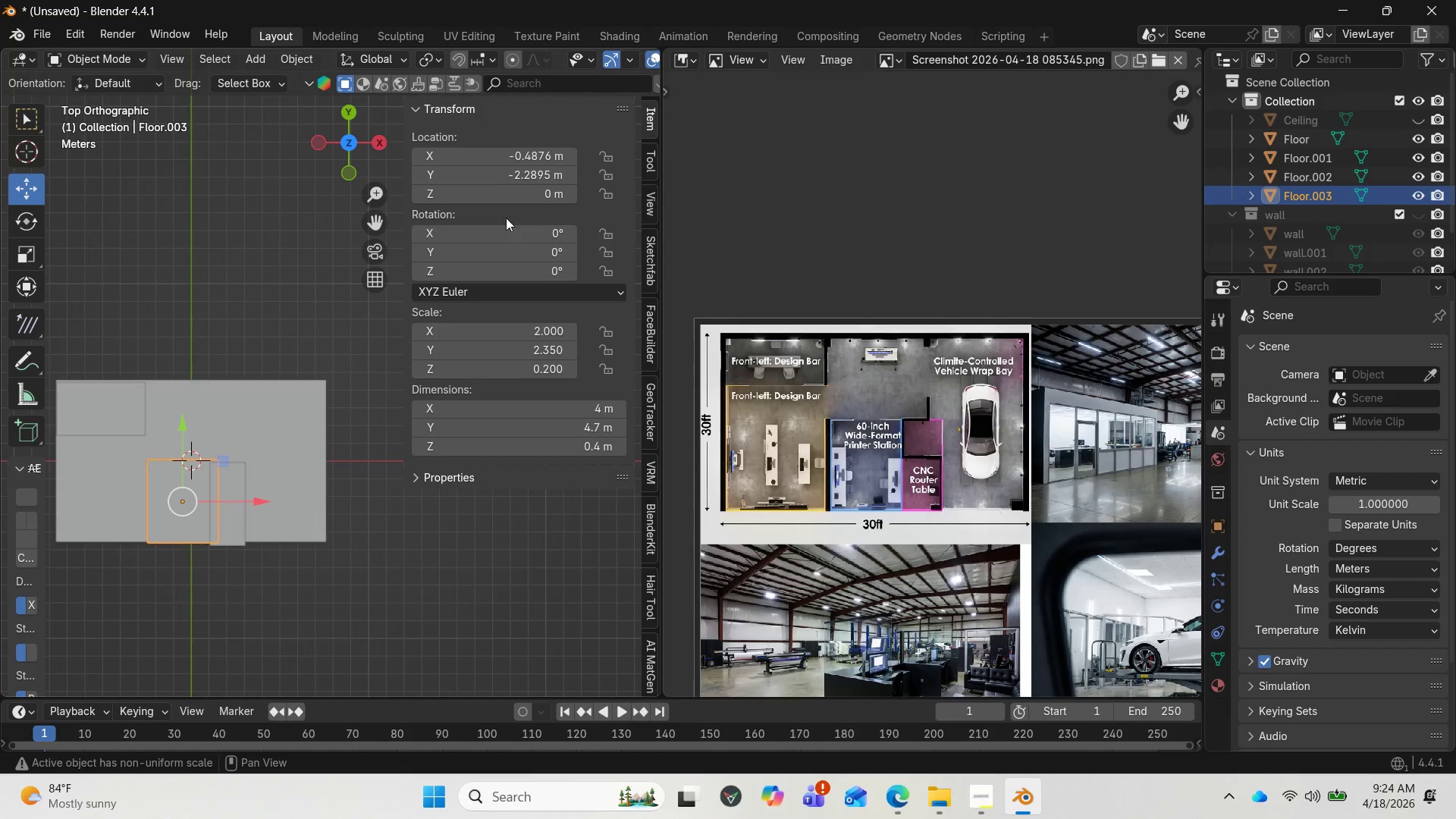 
left_click([532, 177])
 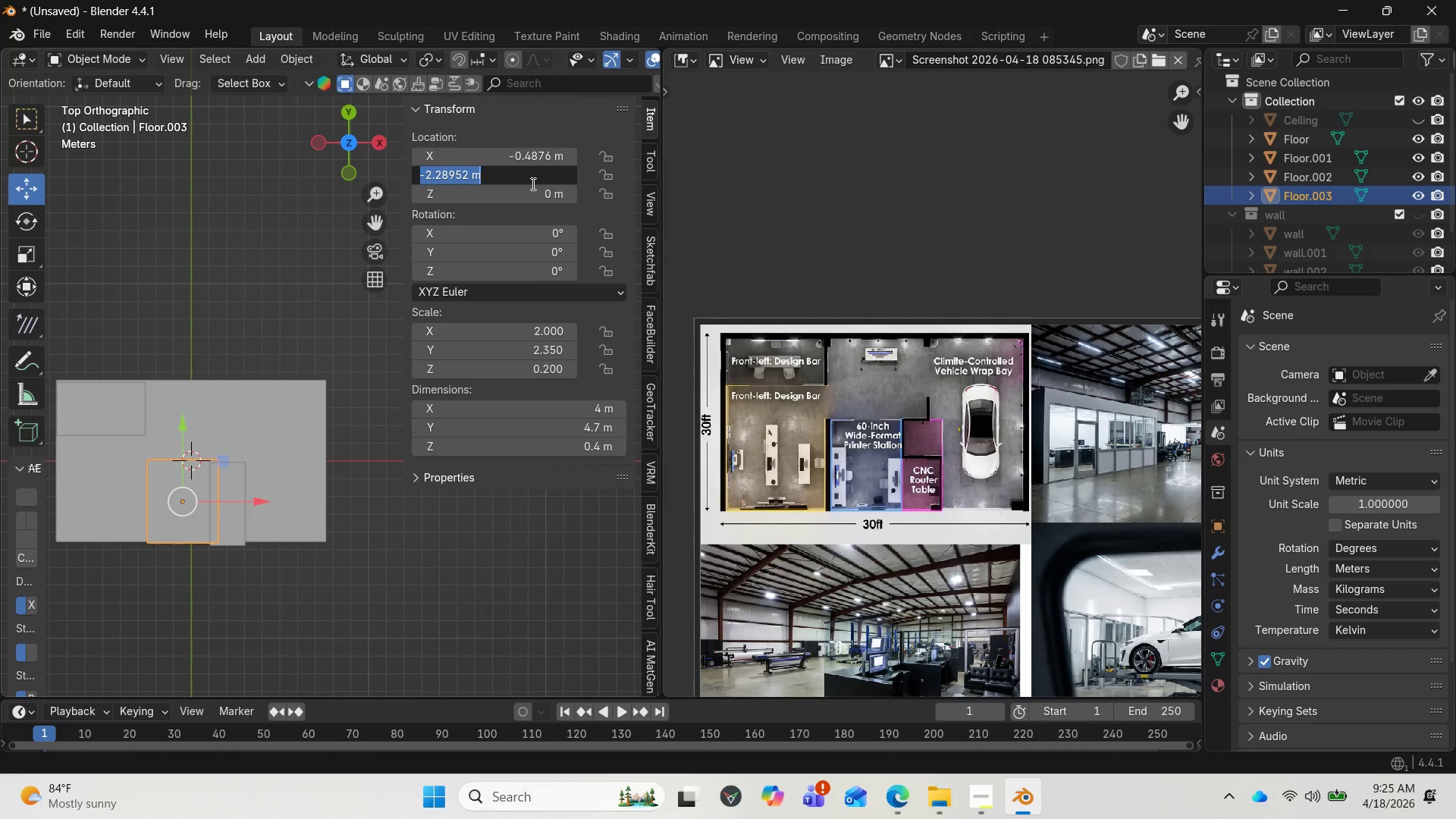 
key(Control+C)
 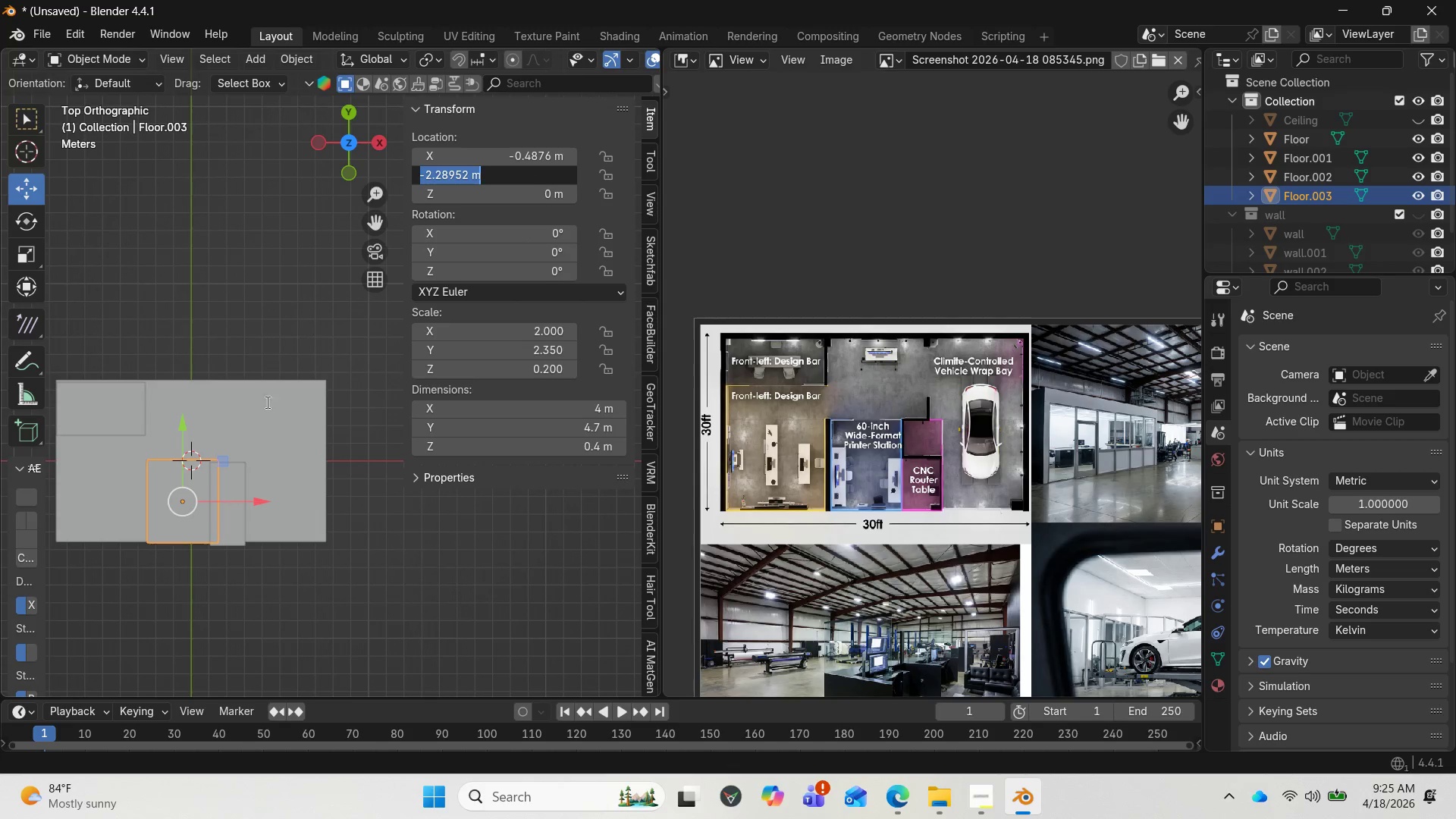 
left_click([232, 485])
 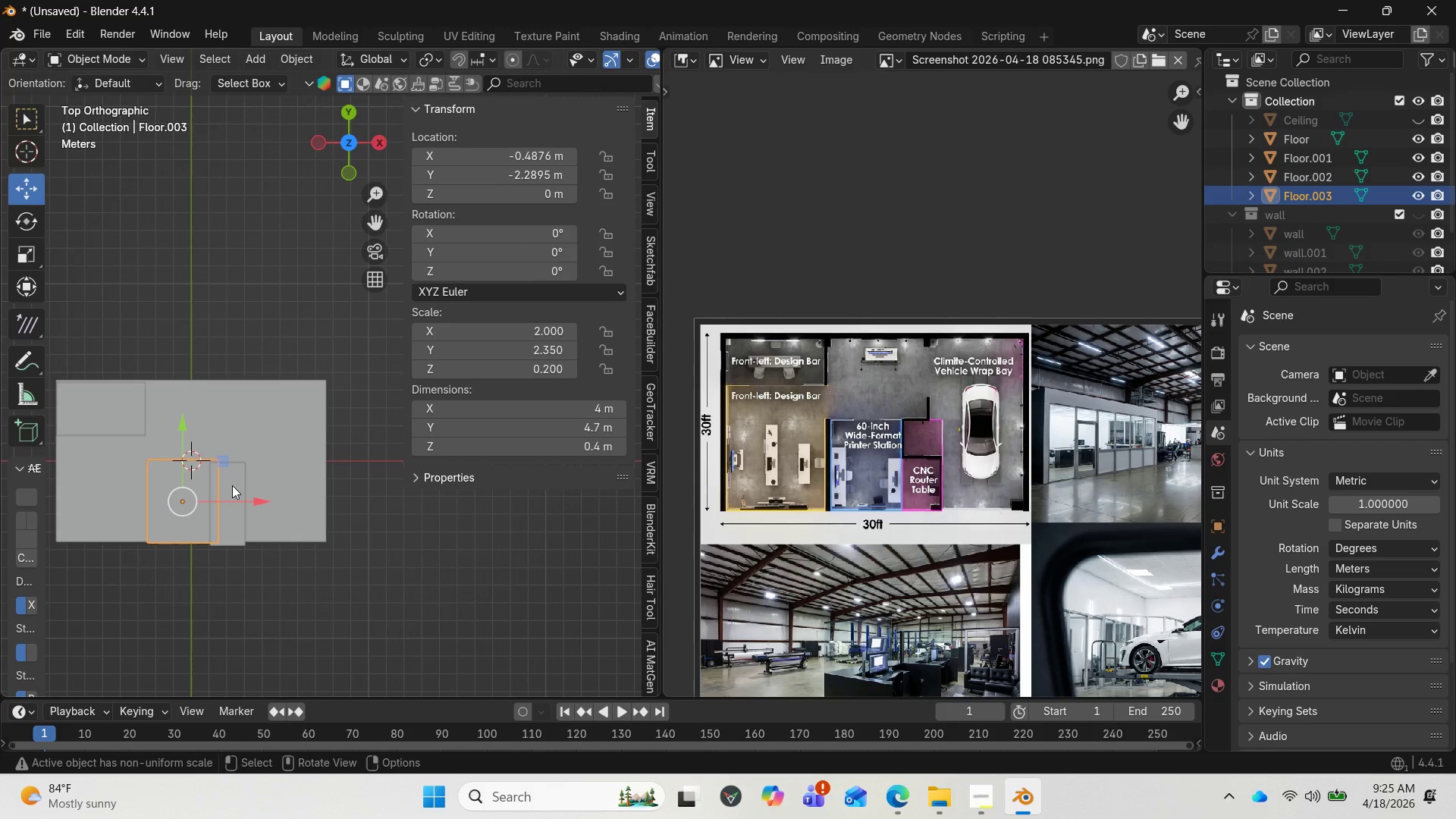 
left_click([232, 485])
 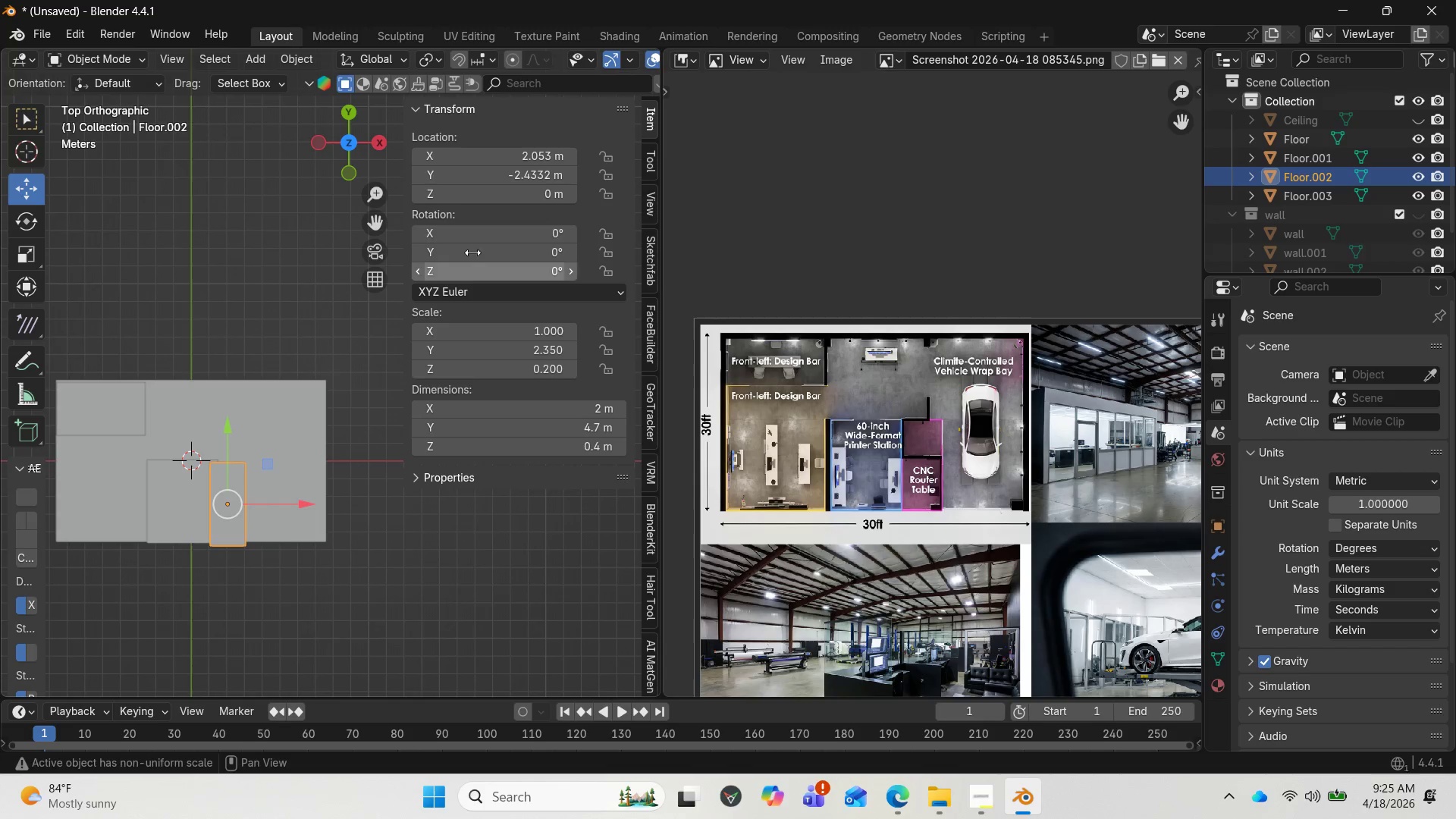 
left_click([503, 175])
 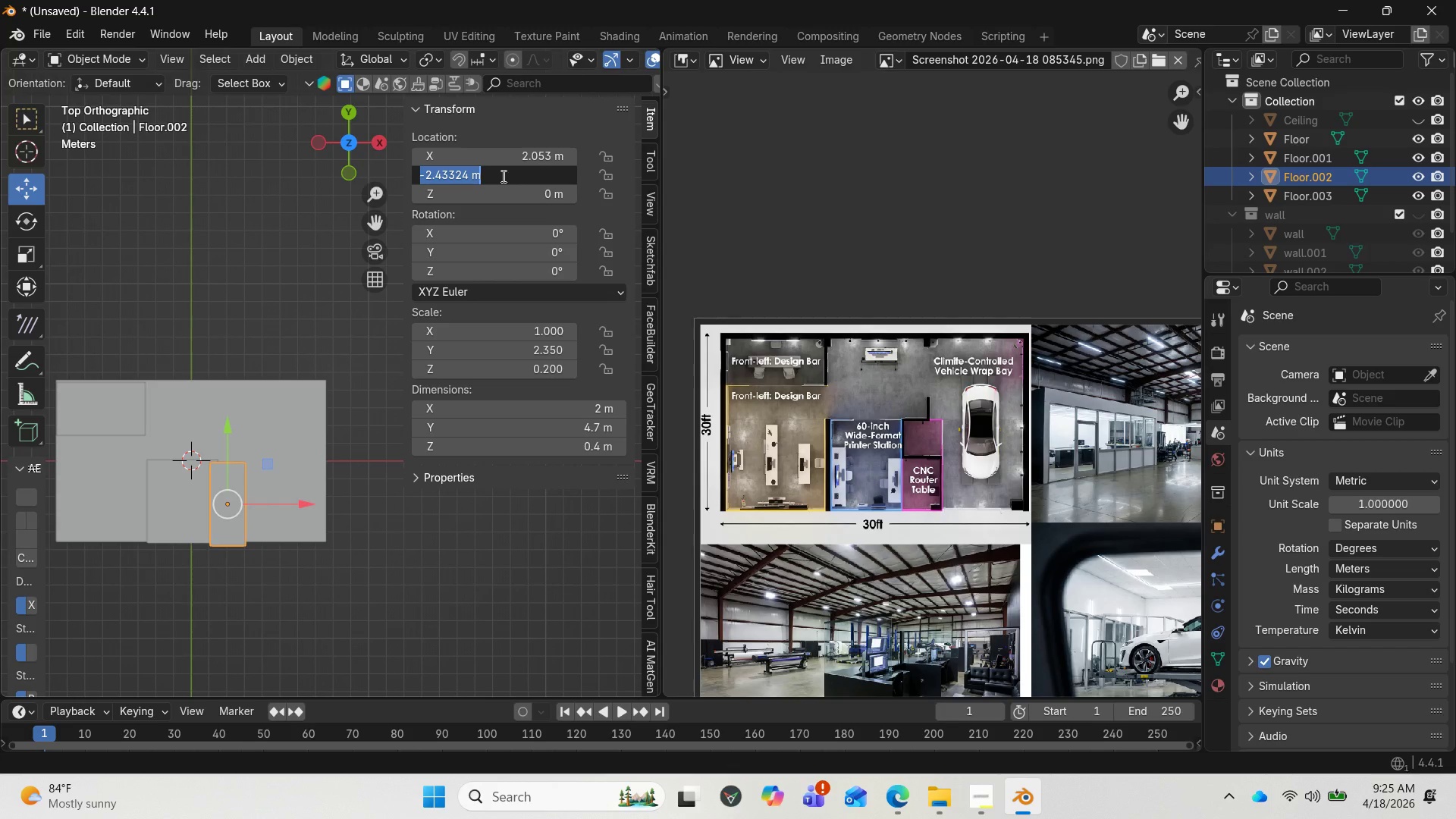 
key(Control+V)
 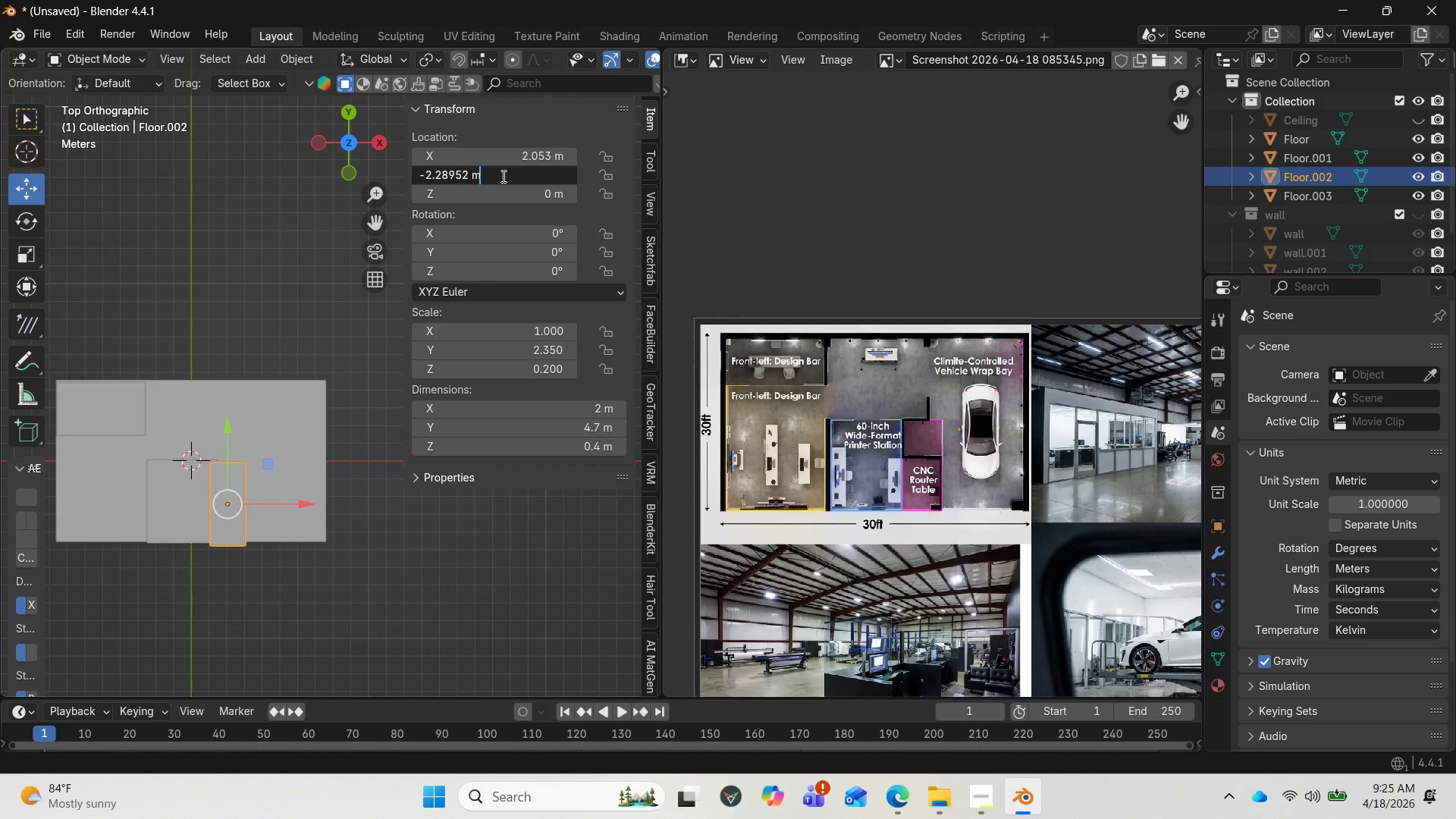 
key(Enter)
 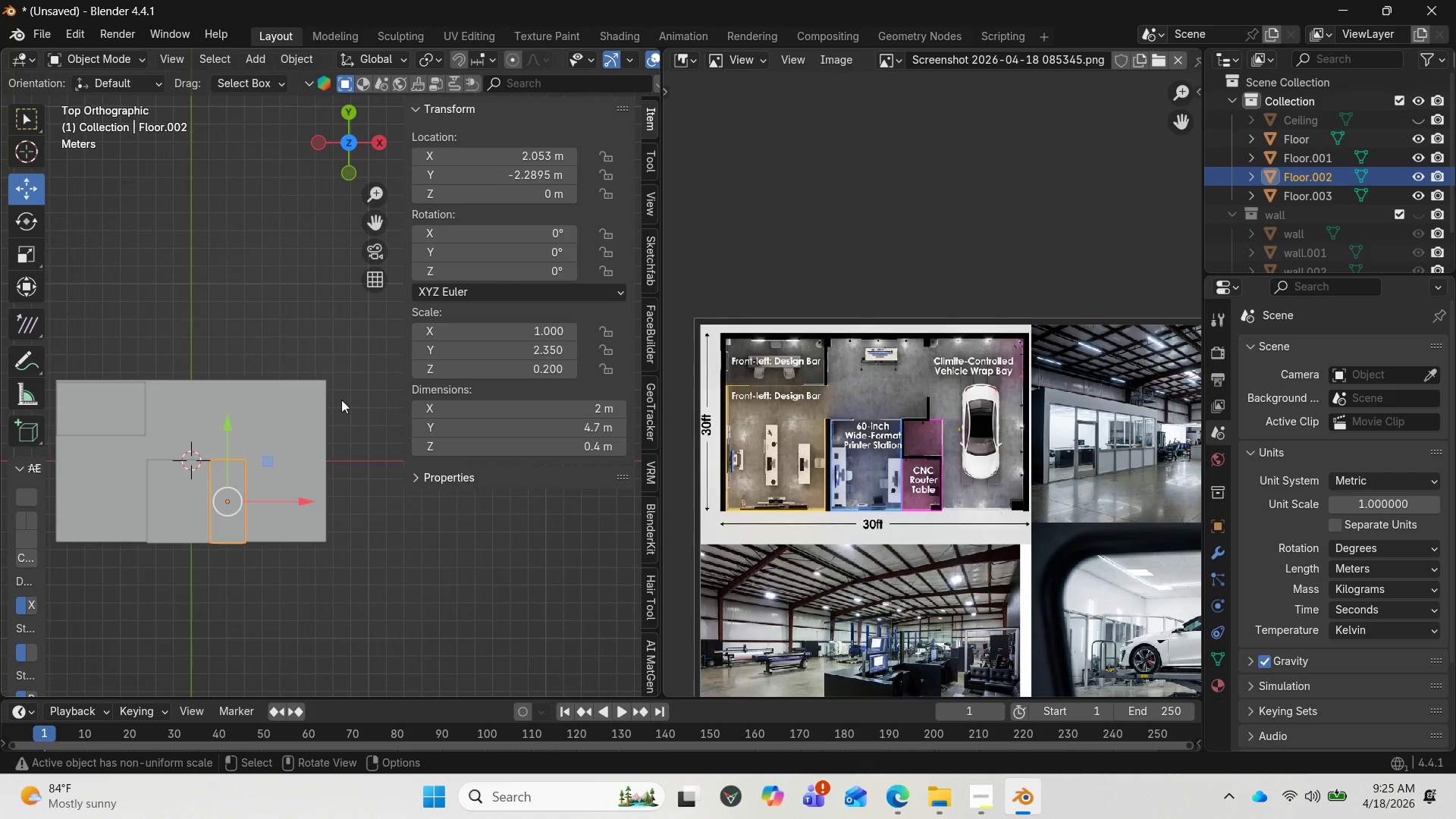 
scroll: coordinate [282, 518], scroll_direction: up, amount: 2.0
 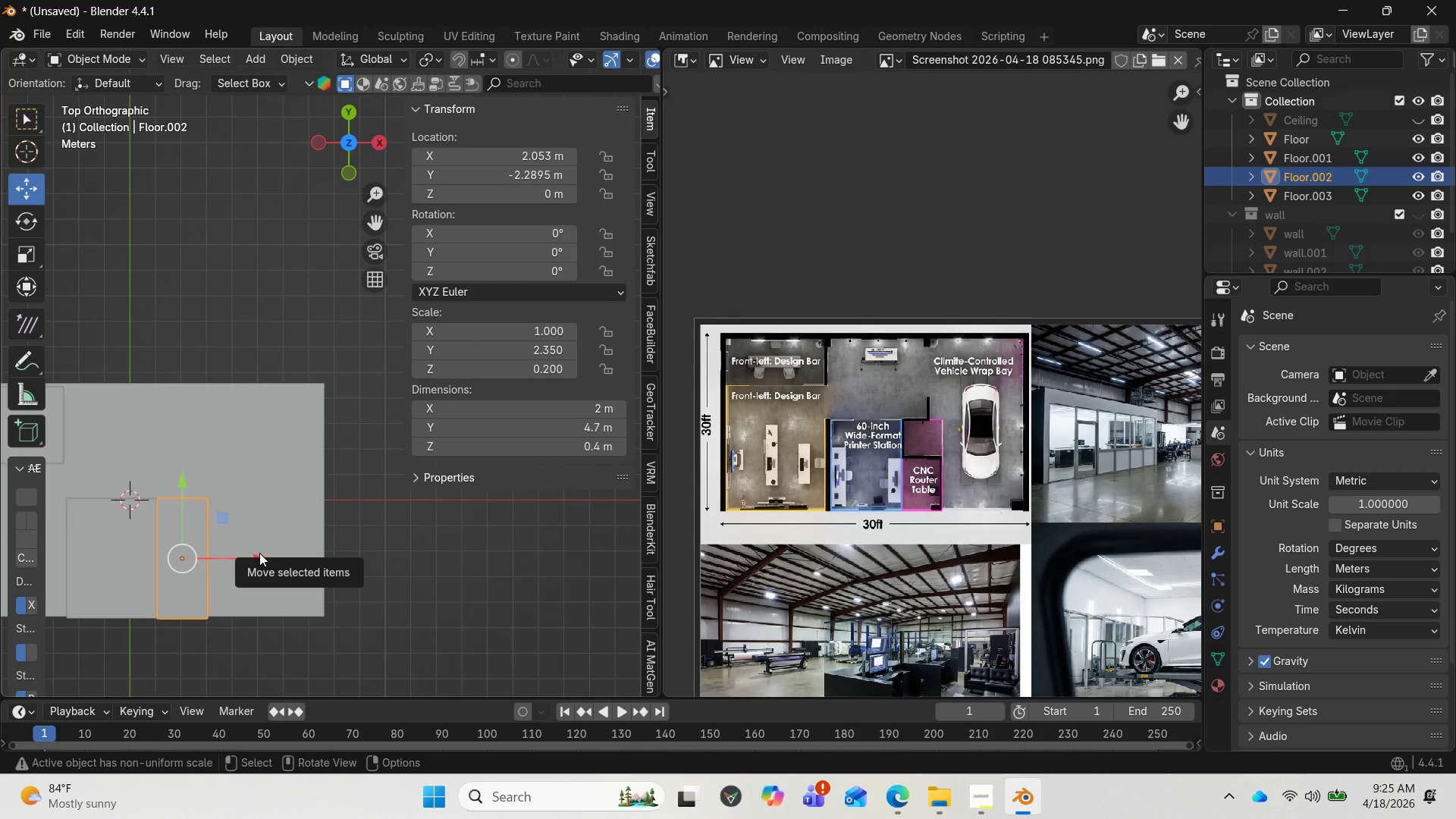 
left_click_drag(start_coordinate=[258, 553], to_coordinate=[273, 551])
 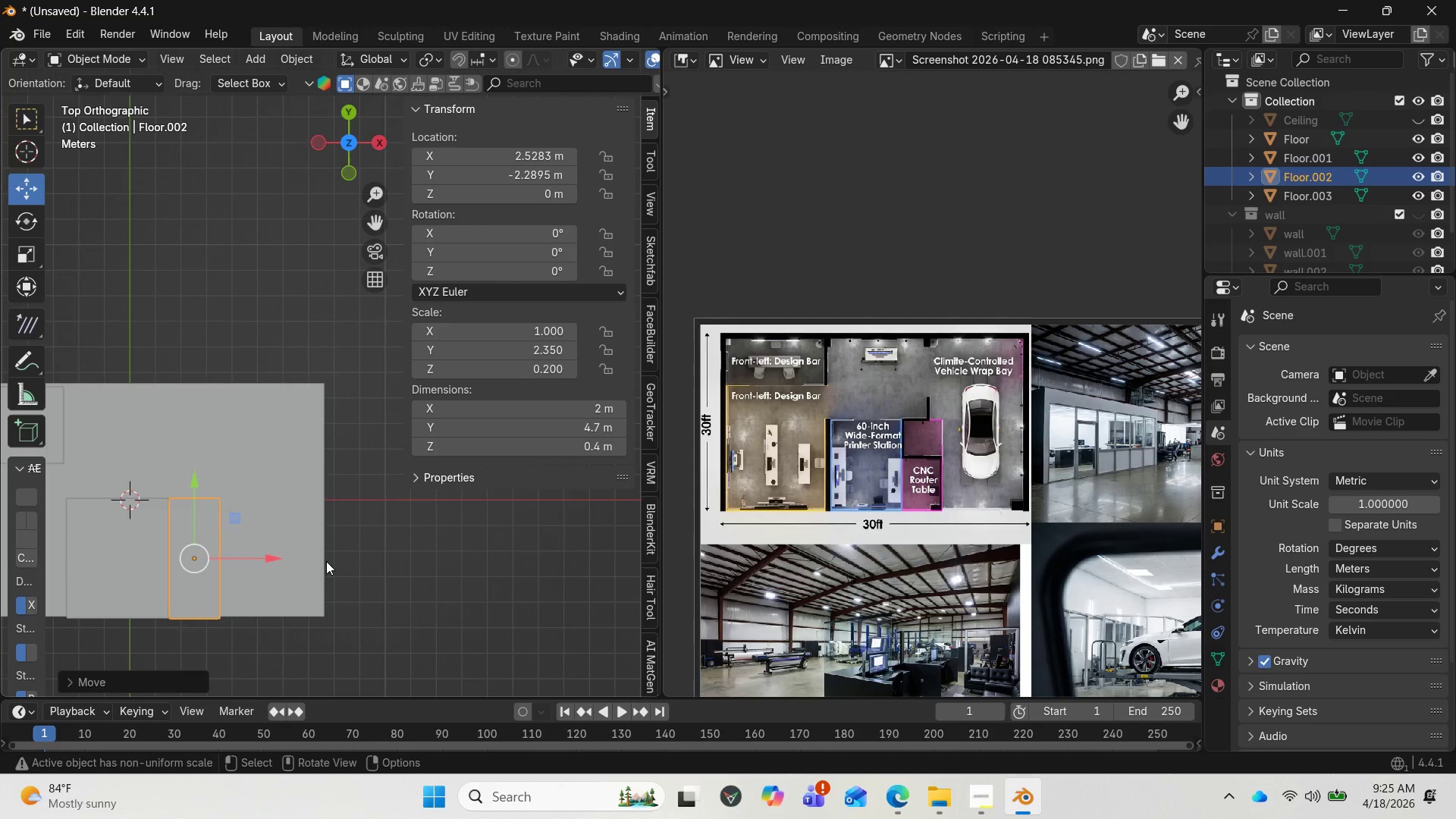 
scroll: coordinate [332, 563], scroll_direction: down, amount: 2.0
 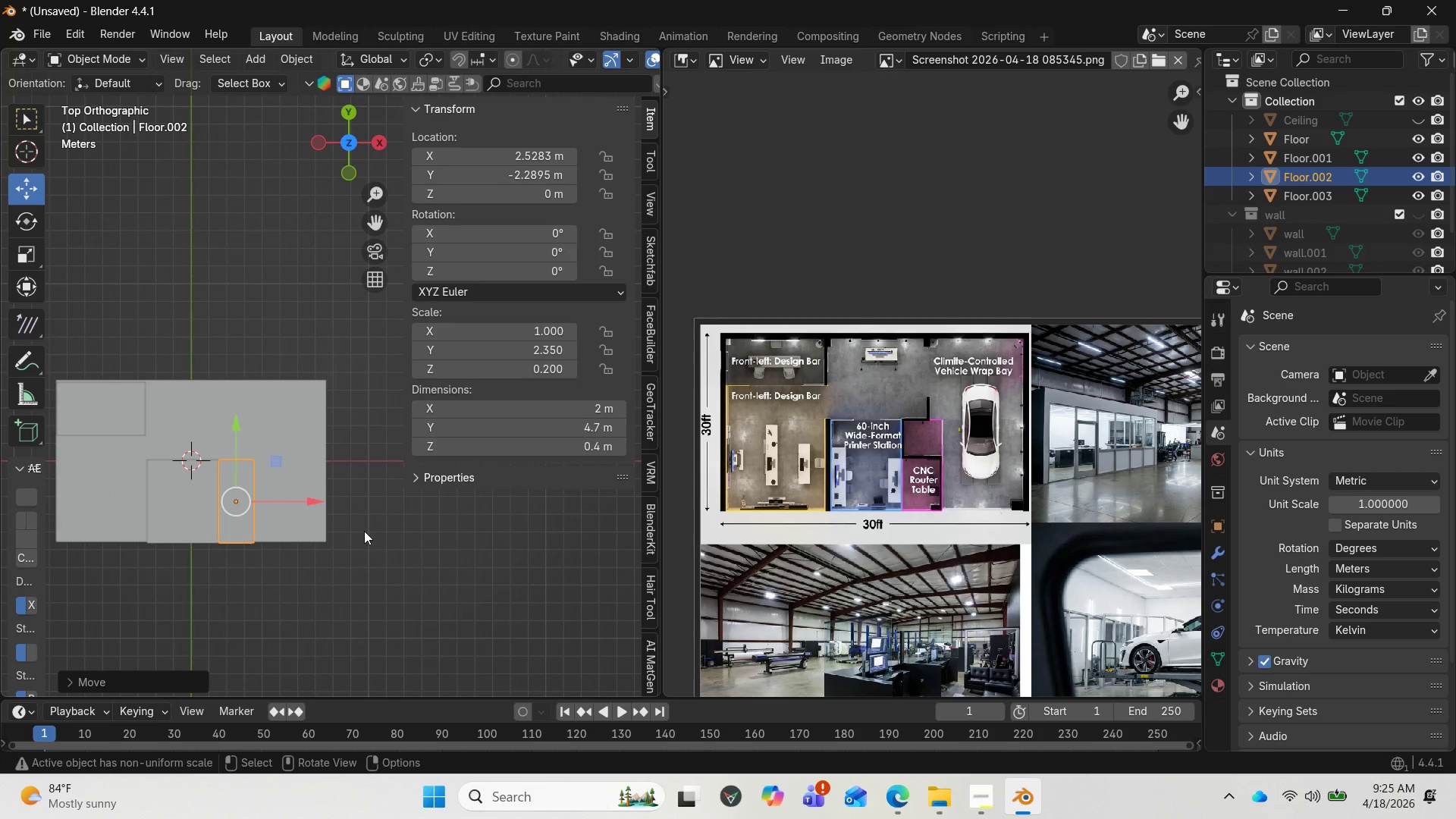 
left_click_drag(start_coordinate=[353, 152], to_coordinate=[472, 600])
 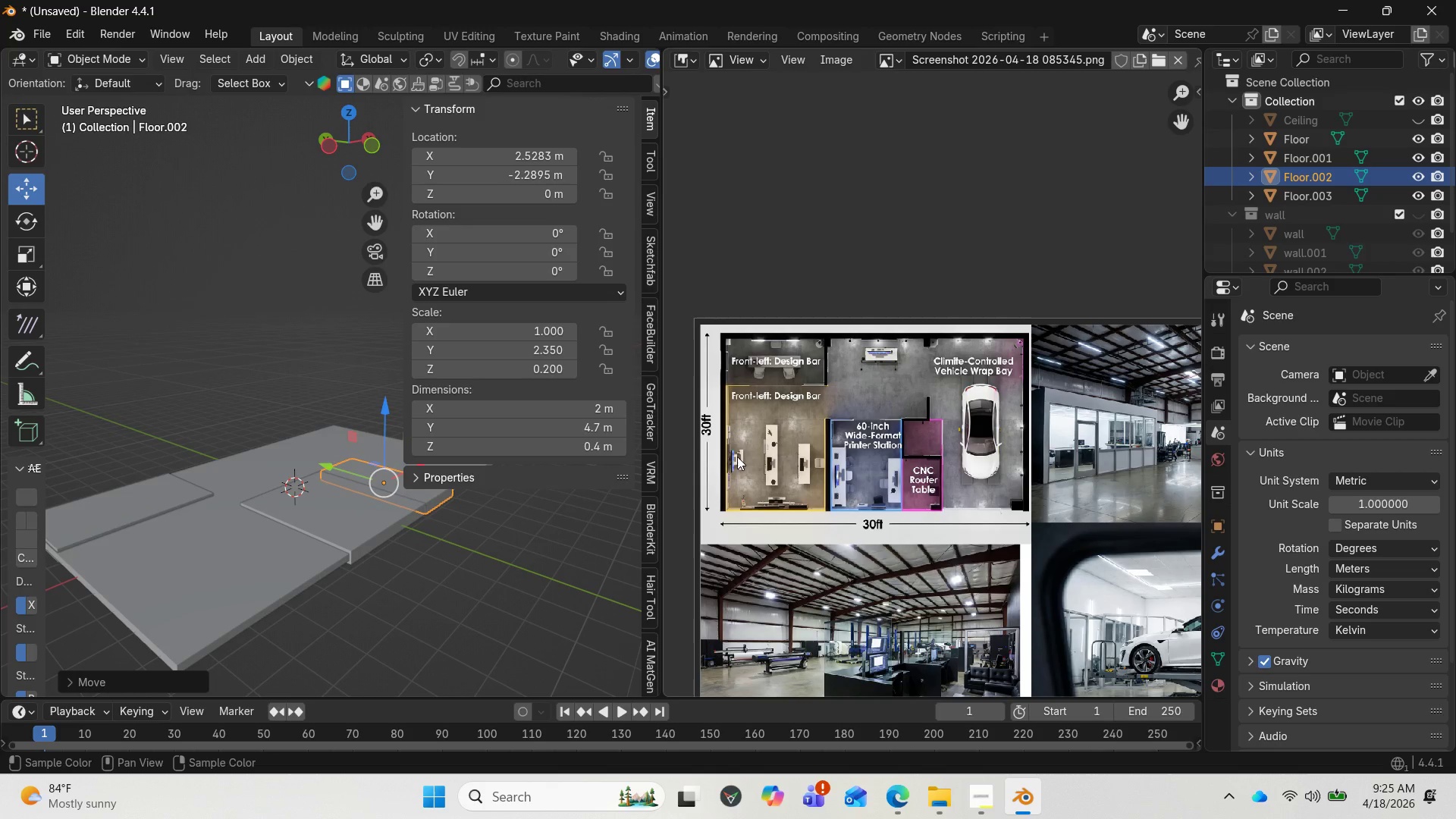 
scroll: coordinate [747, 450], scroll_direction: up, amount: 1.0
 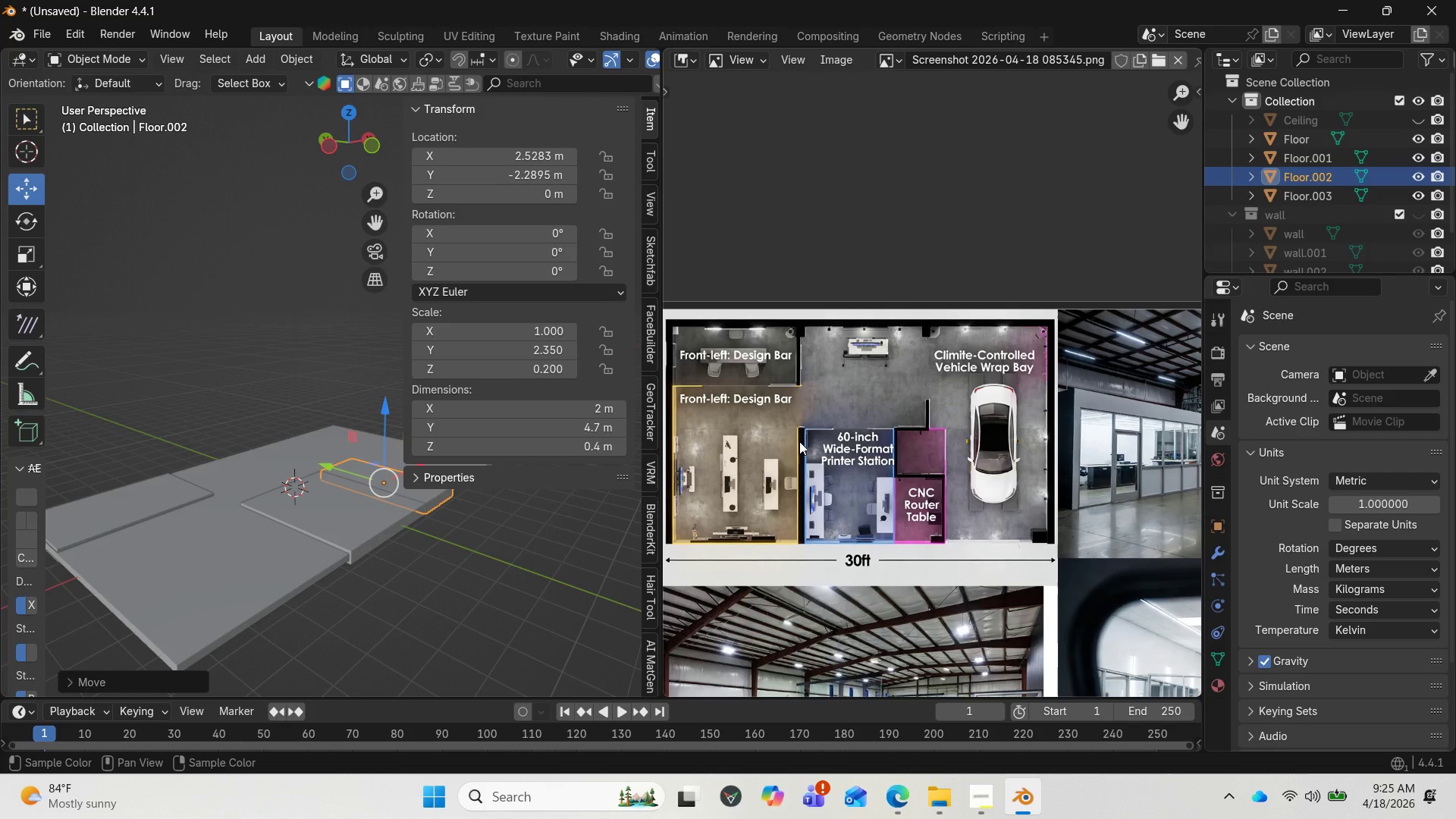 
scroll: coordinate [799, 441], scroll_direction: down, amount: 1.0
 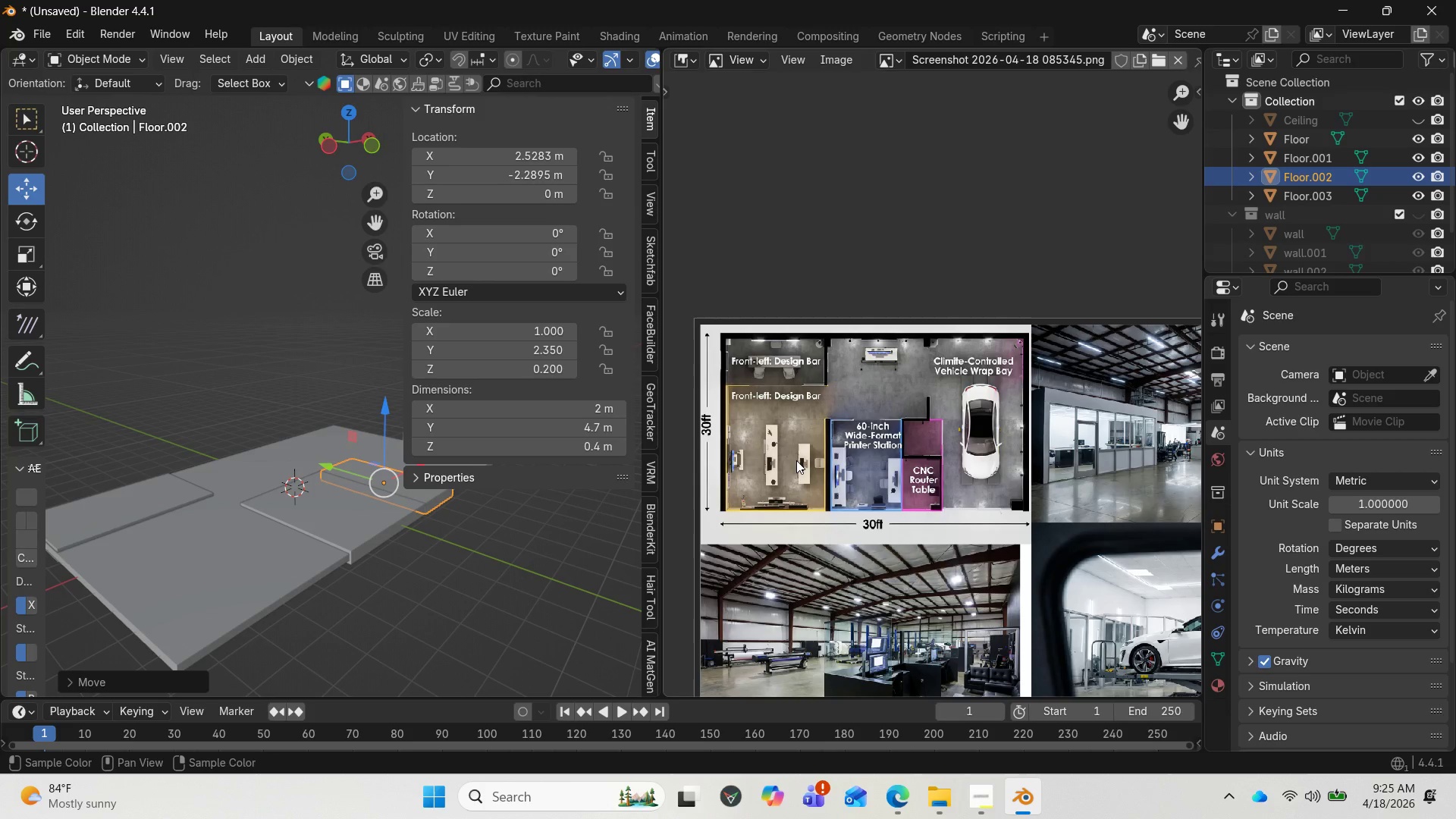 
mouse_move([372, 482])
 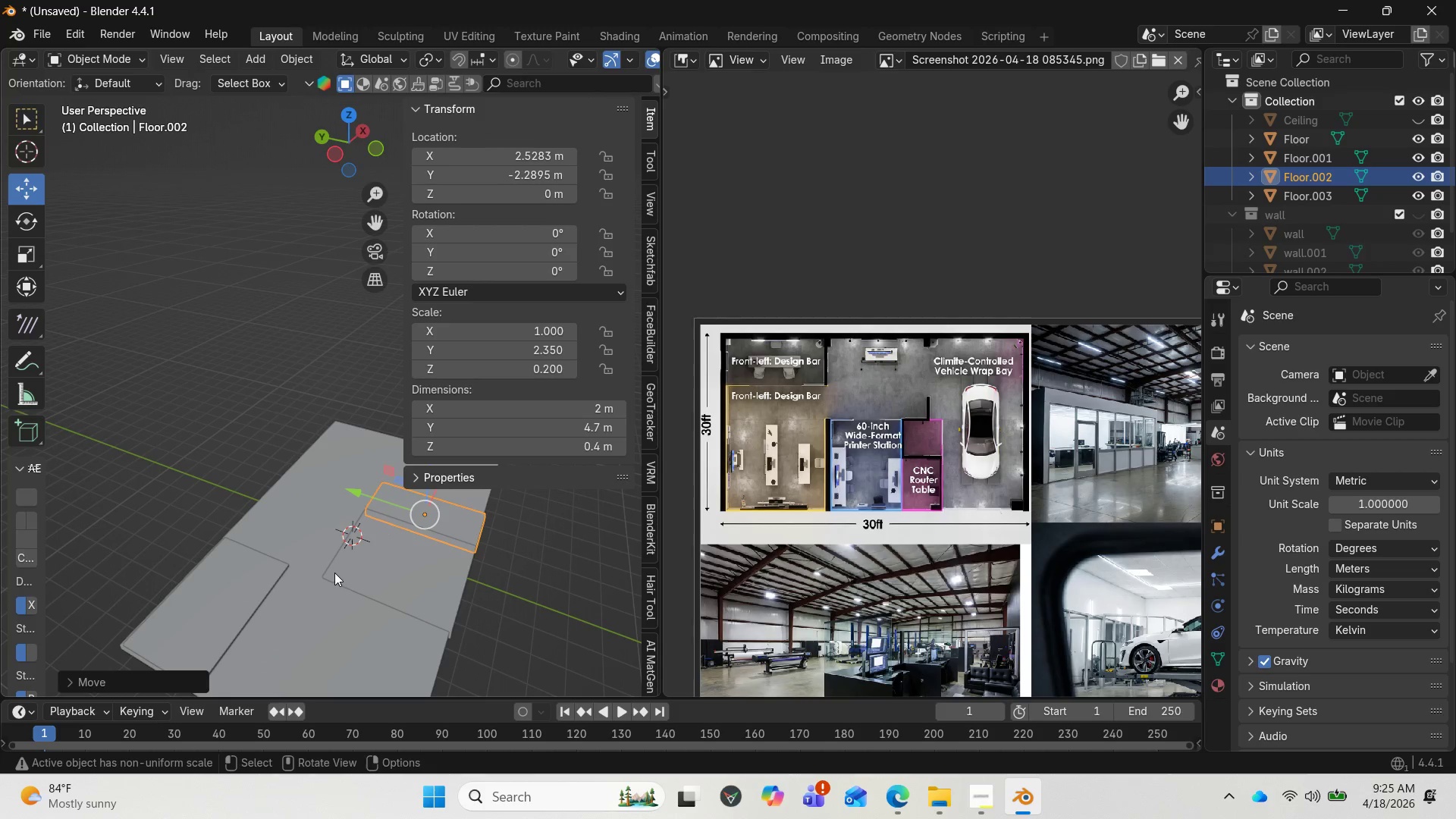 
left_click([248, 575])
 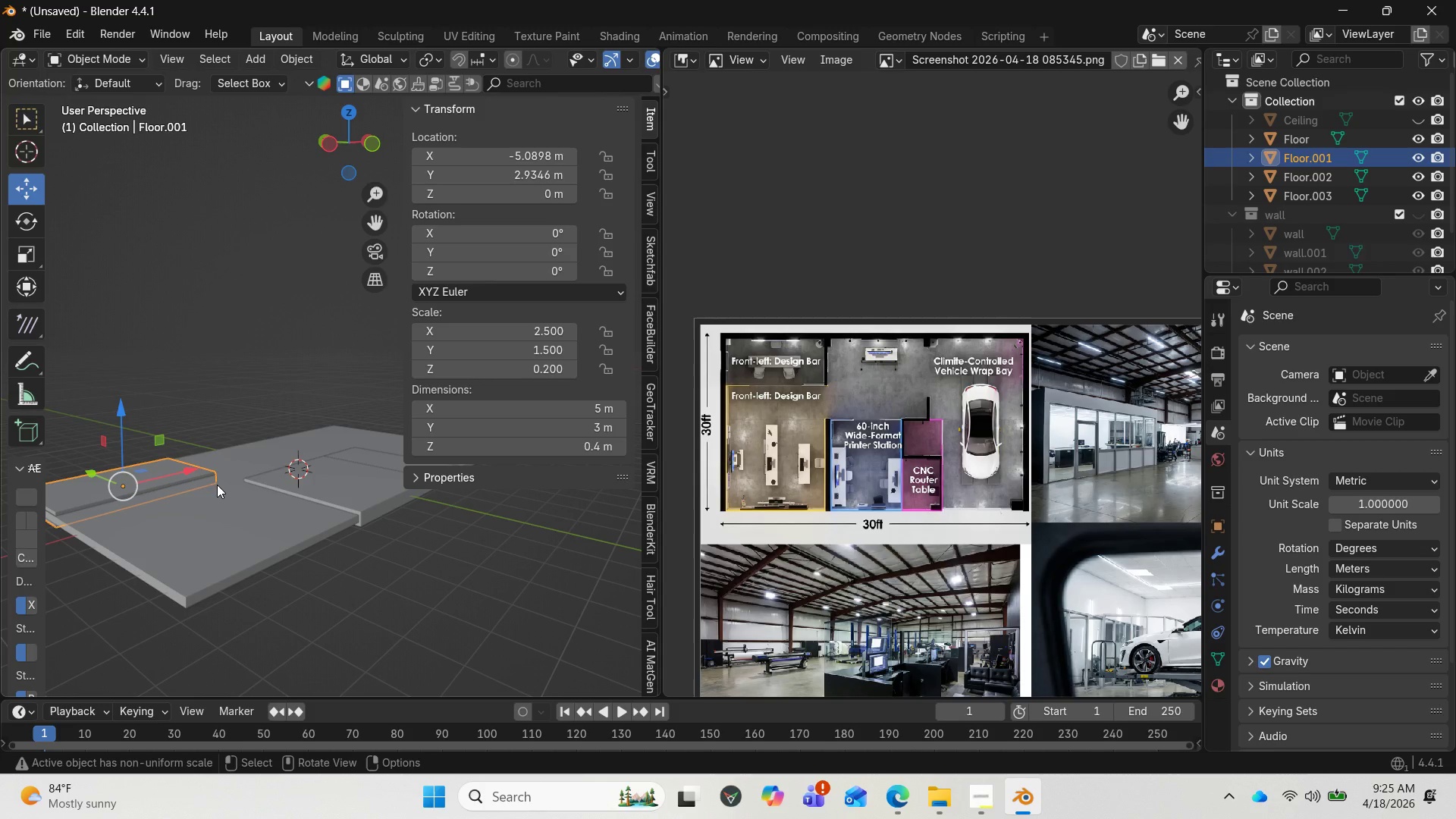 
wait(5.49)
 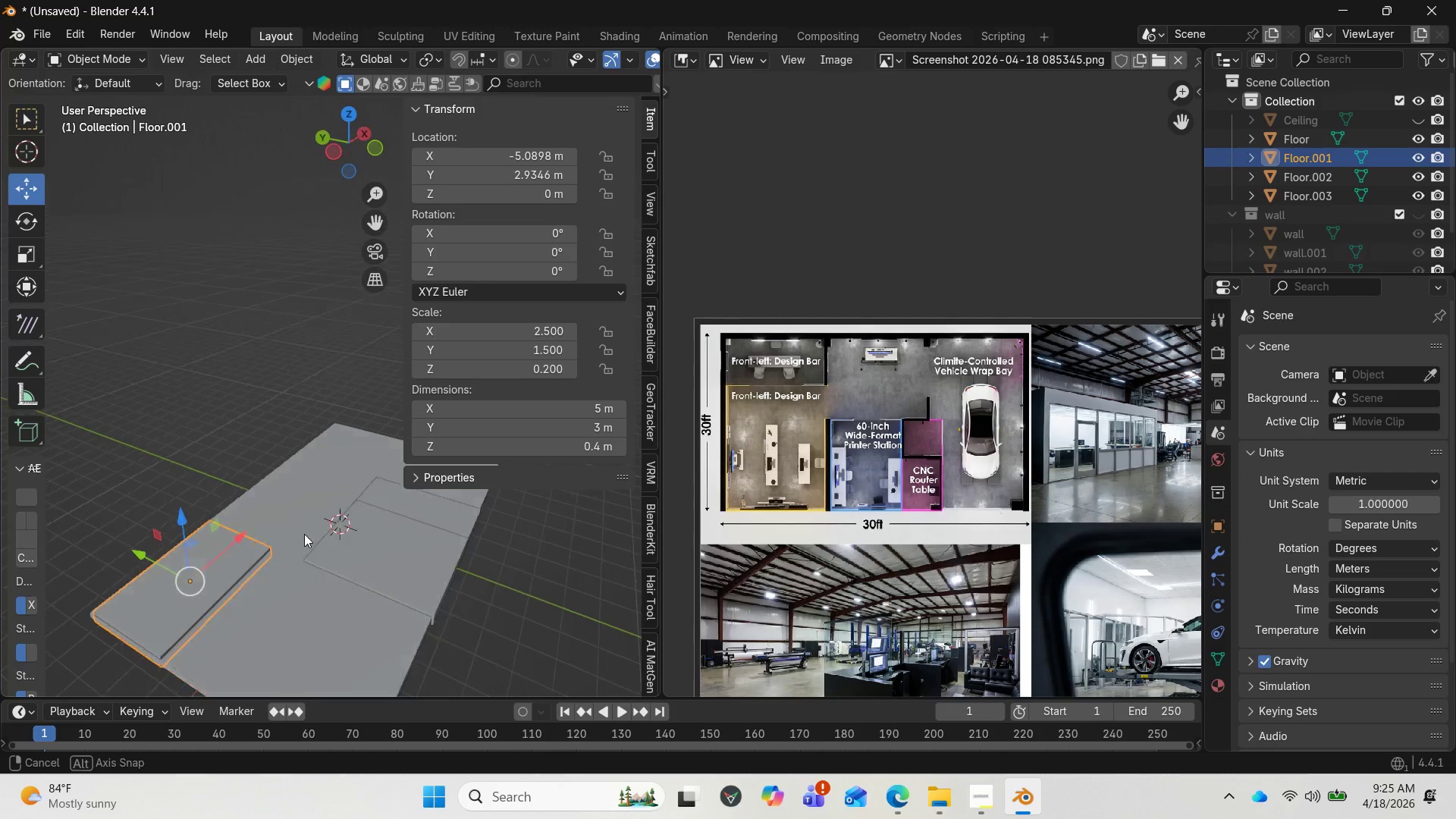 
type(sz)
 